 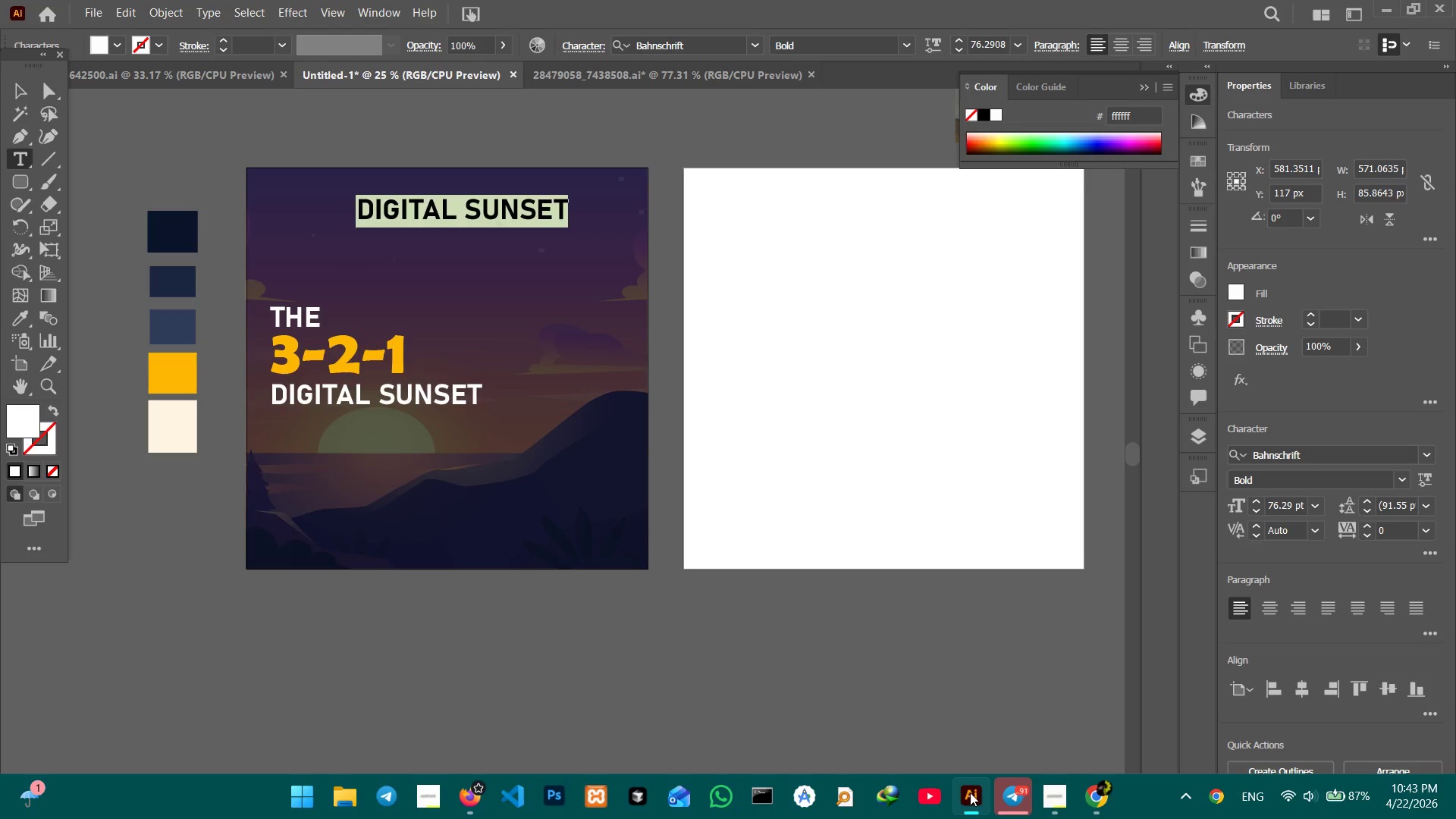 
key(Control+V)
 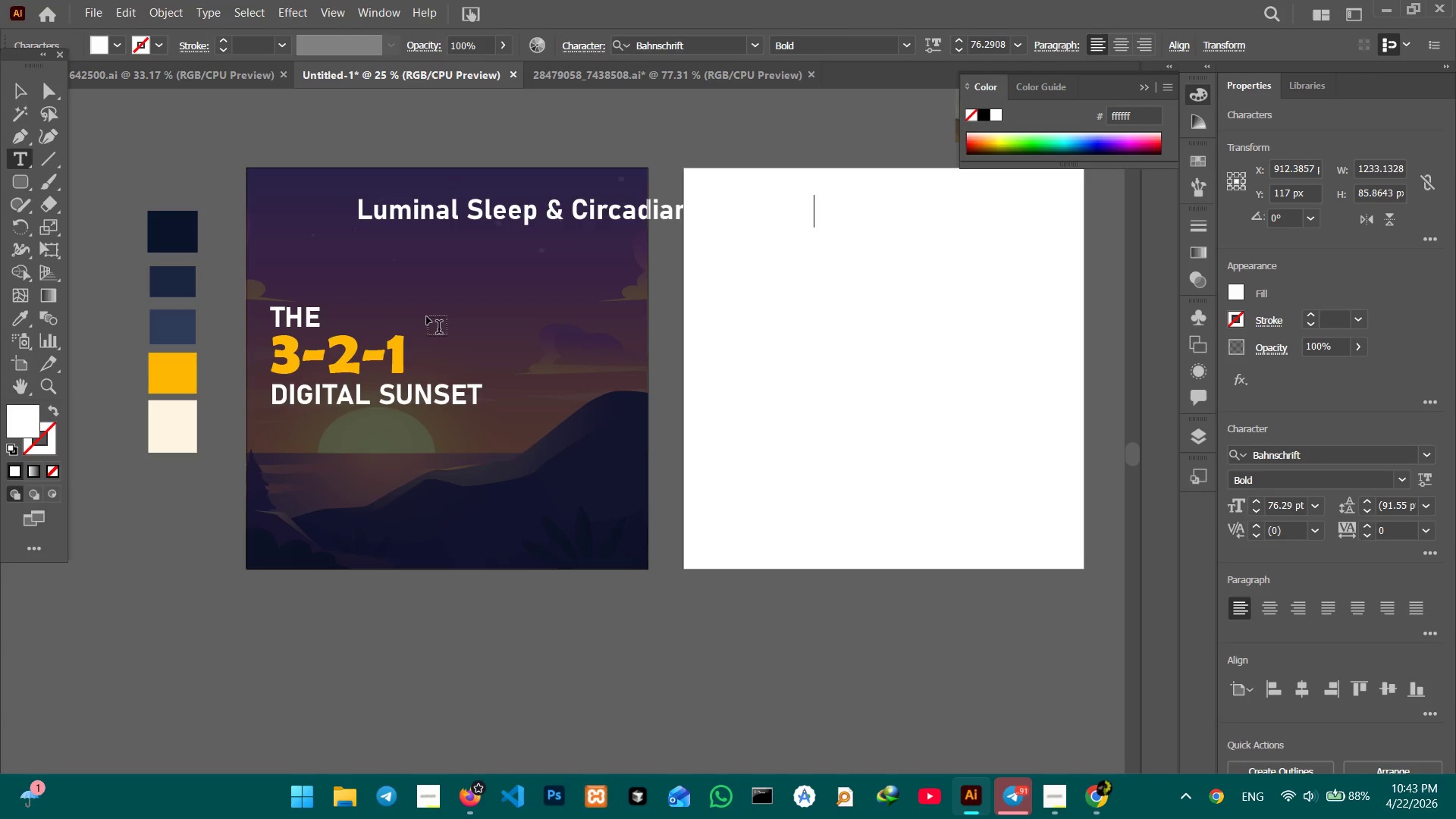 
key(Control+Equal)
 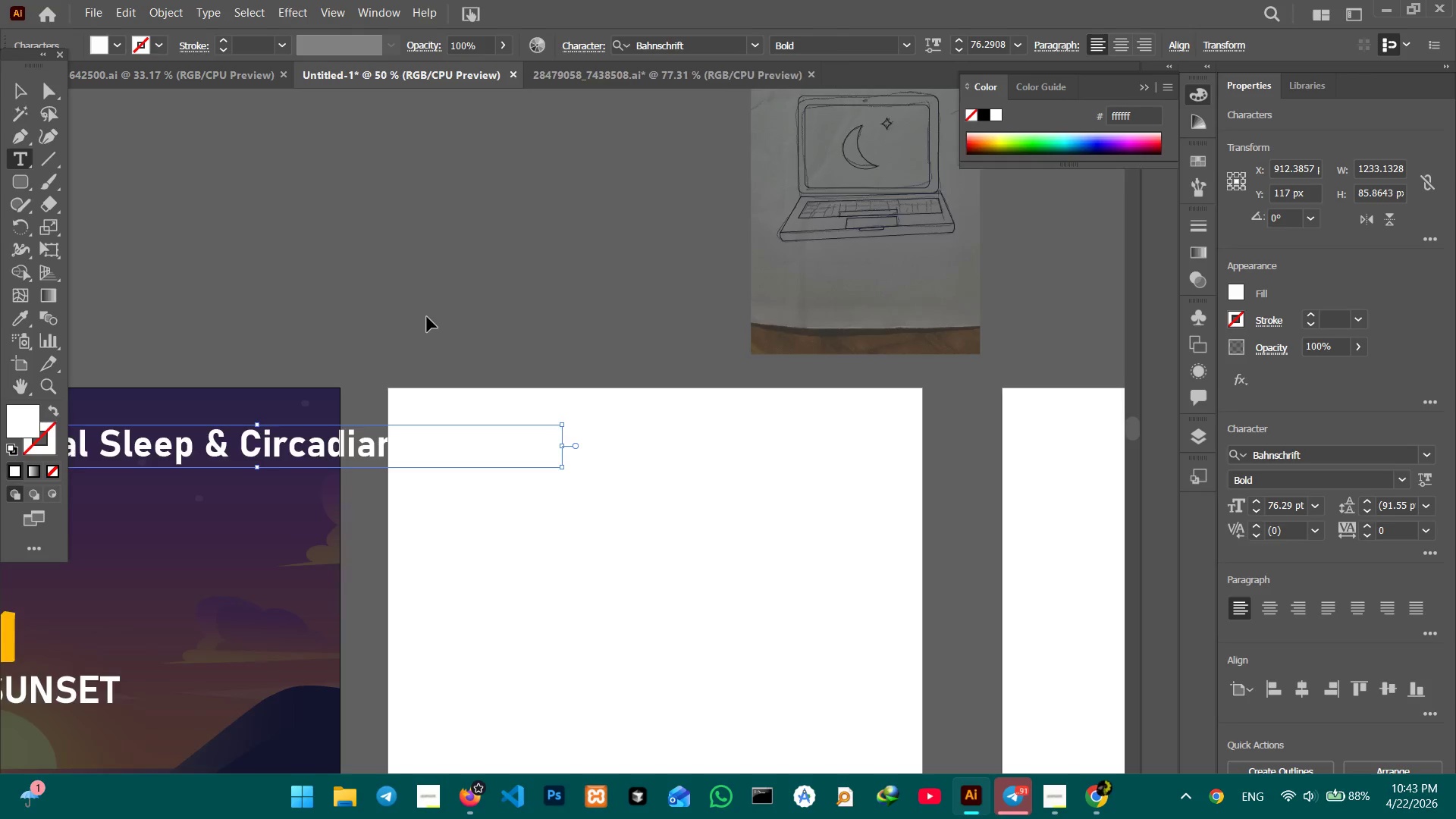 
key(Control+Equal)
 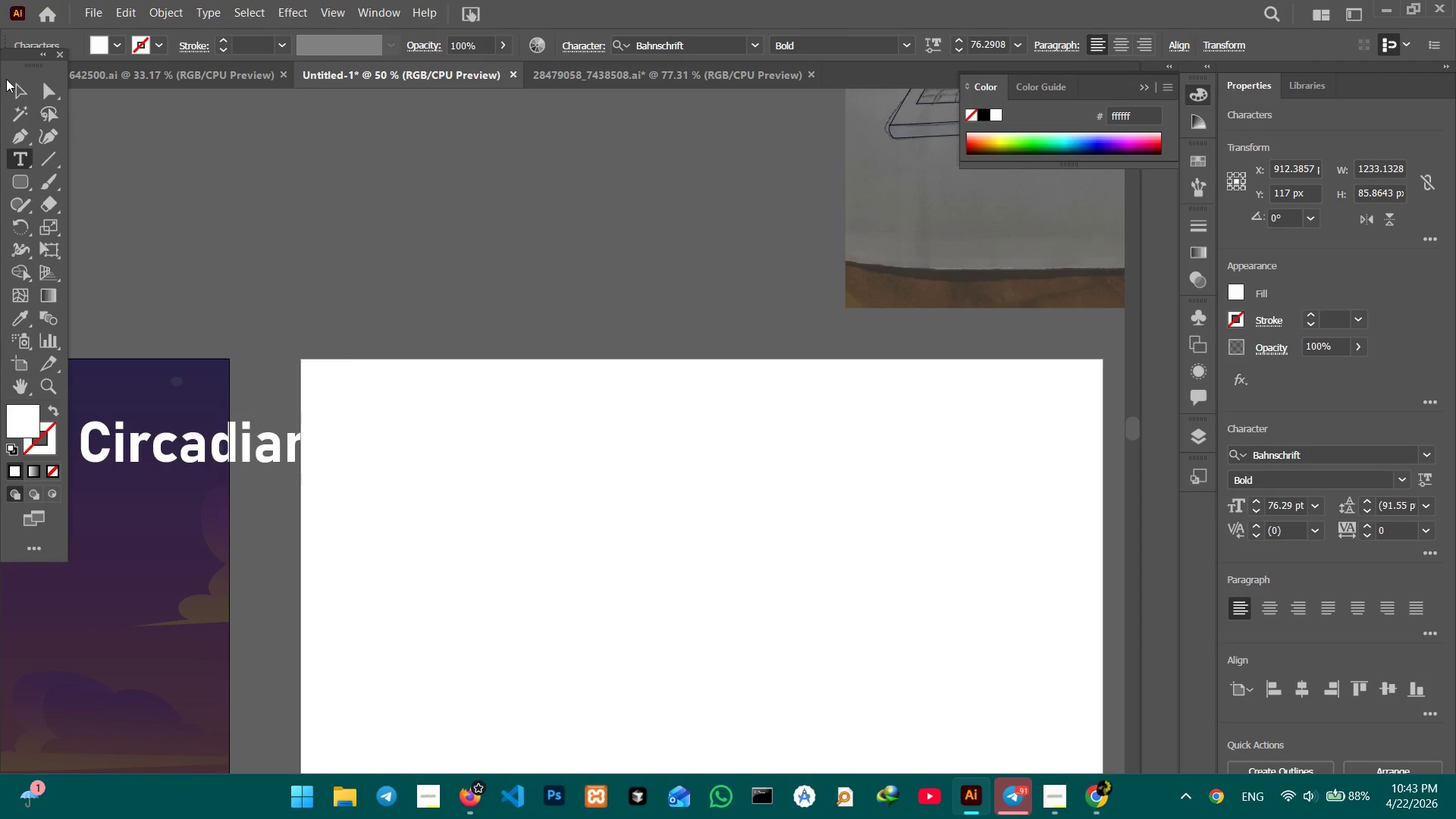 
double_click([14, 82])
 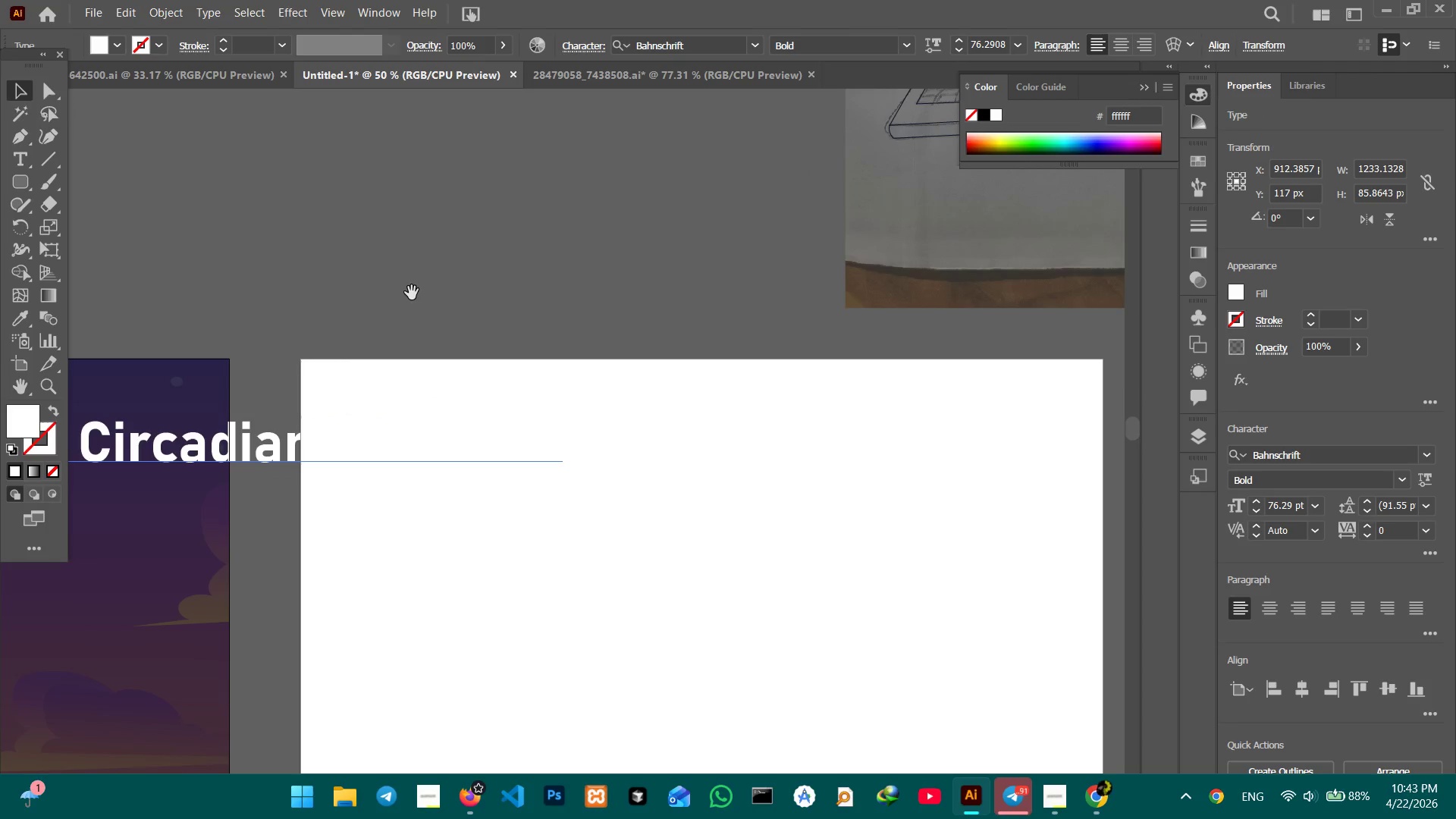 
hold_key(key=Space, duration=0.92)
 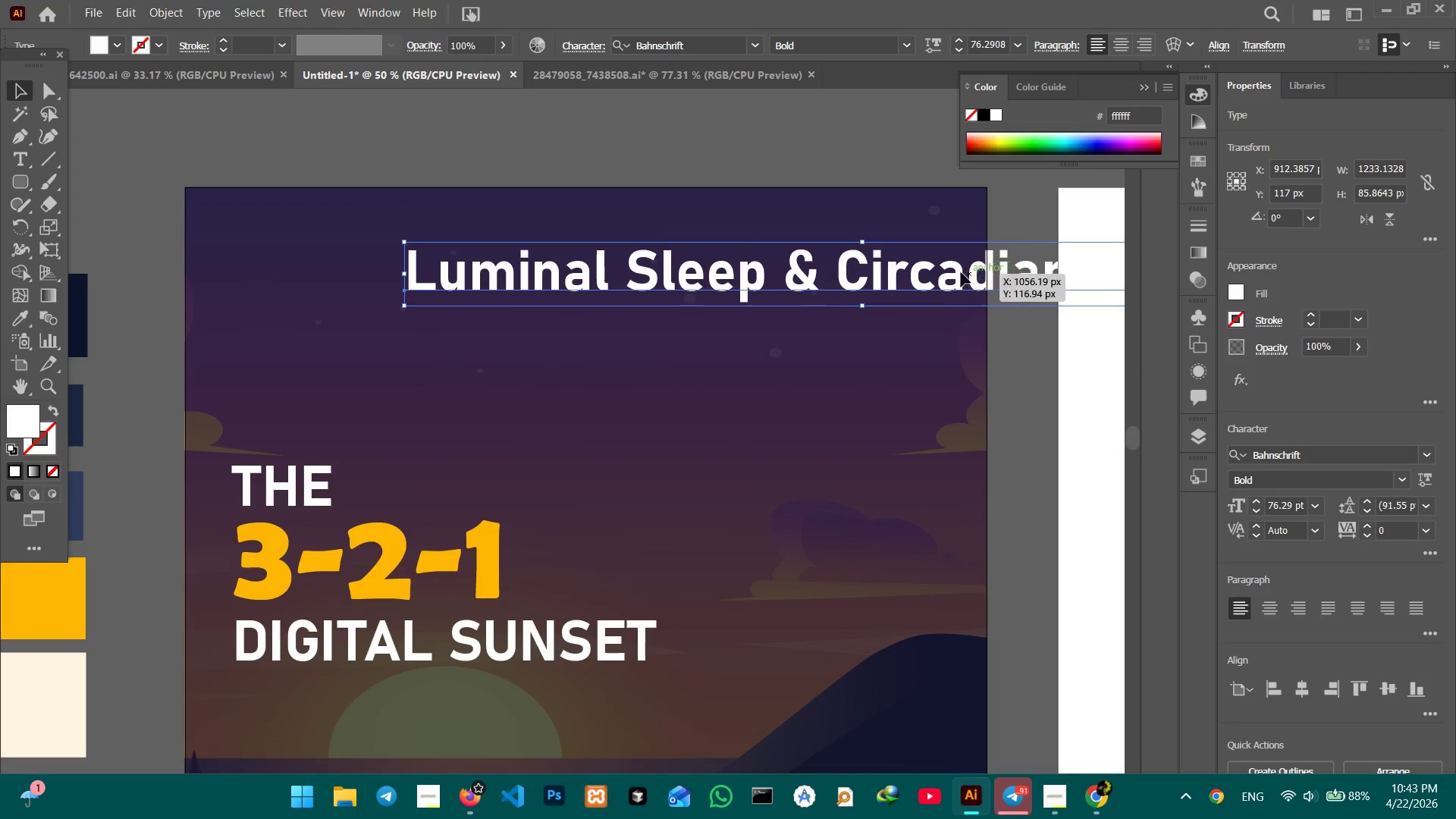 
left_click_drag(start_coordinate=[412, 292], to_coordinate=[1170, 121])
 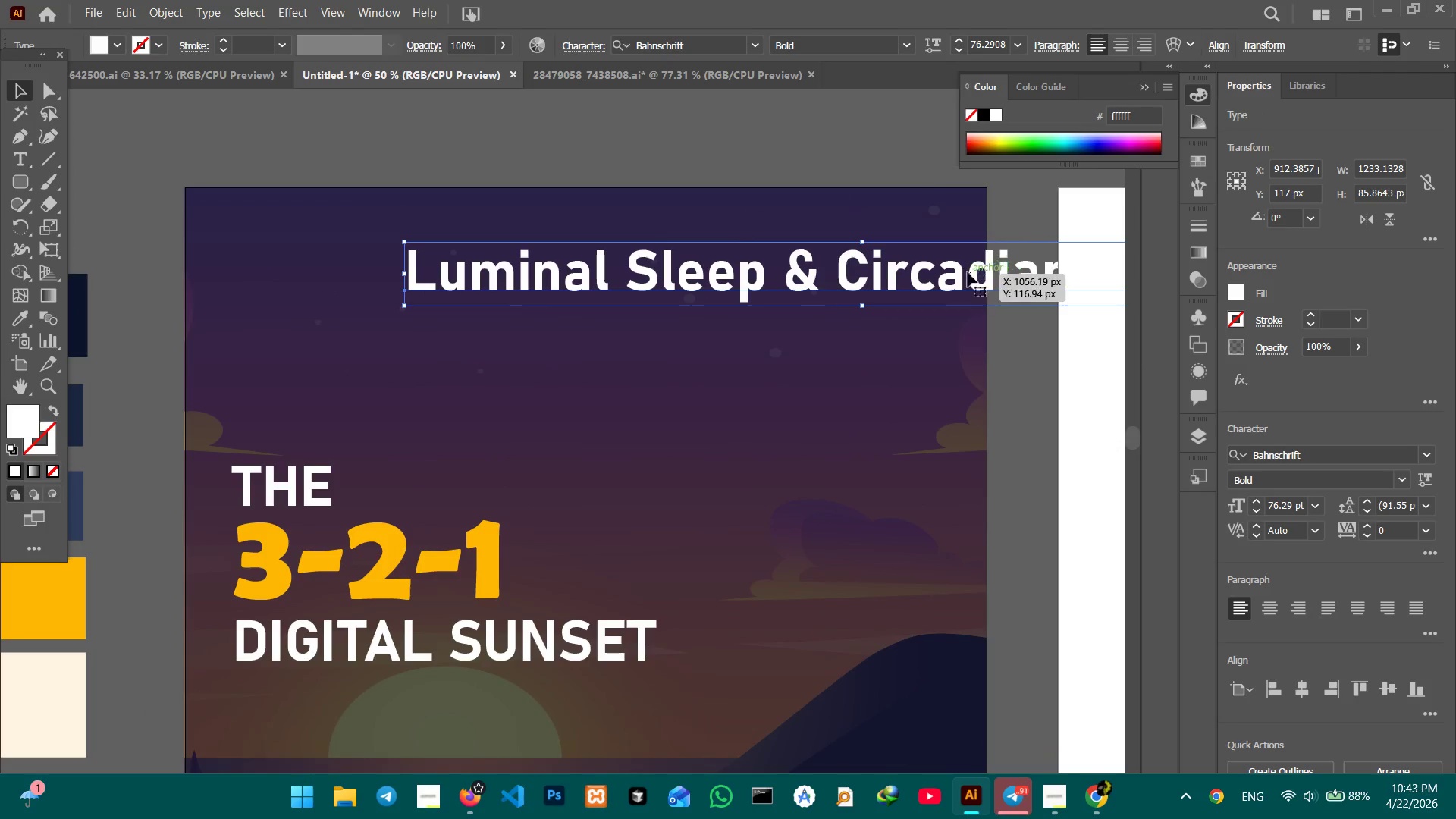 
left_click_drag(start_coordinate=[965, 272], to_coordinate=[694, 319])
 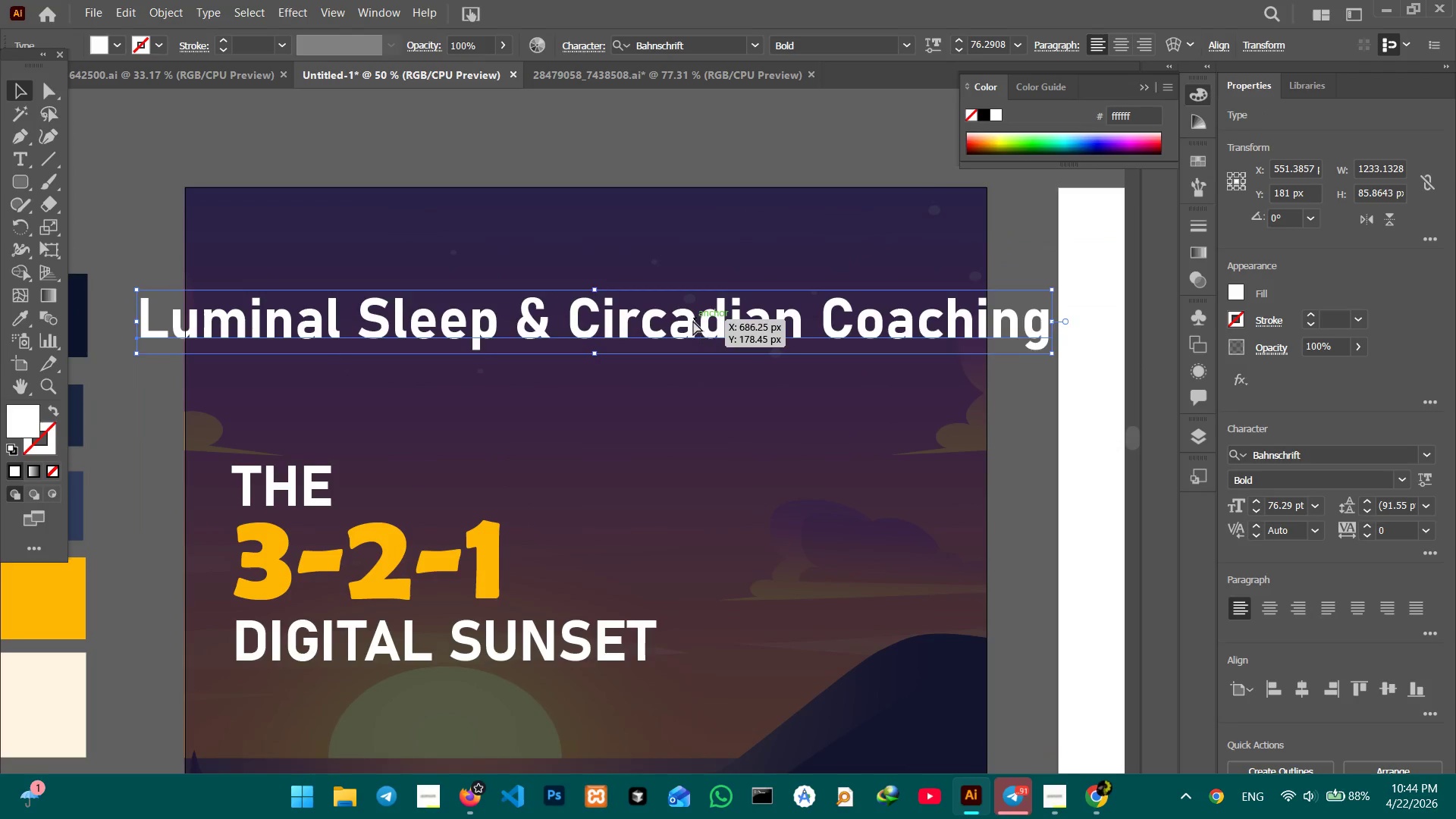 
key(Control+C)
 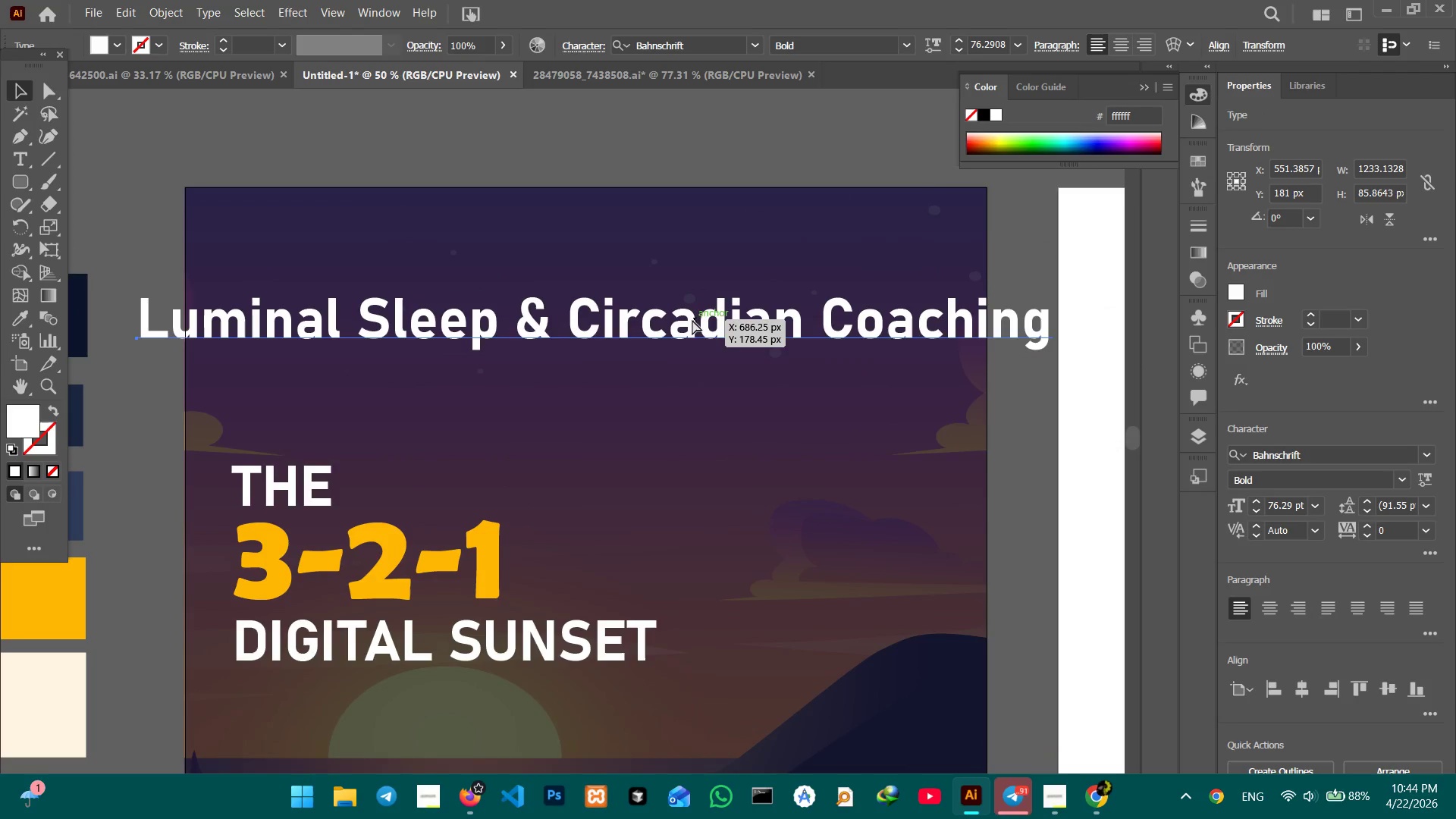 
key(Control+V)
 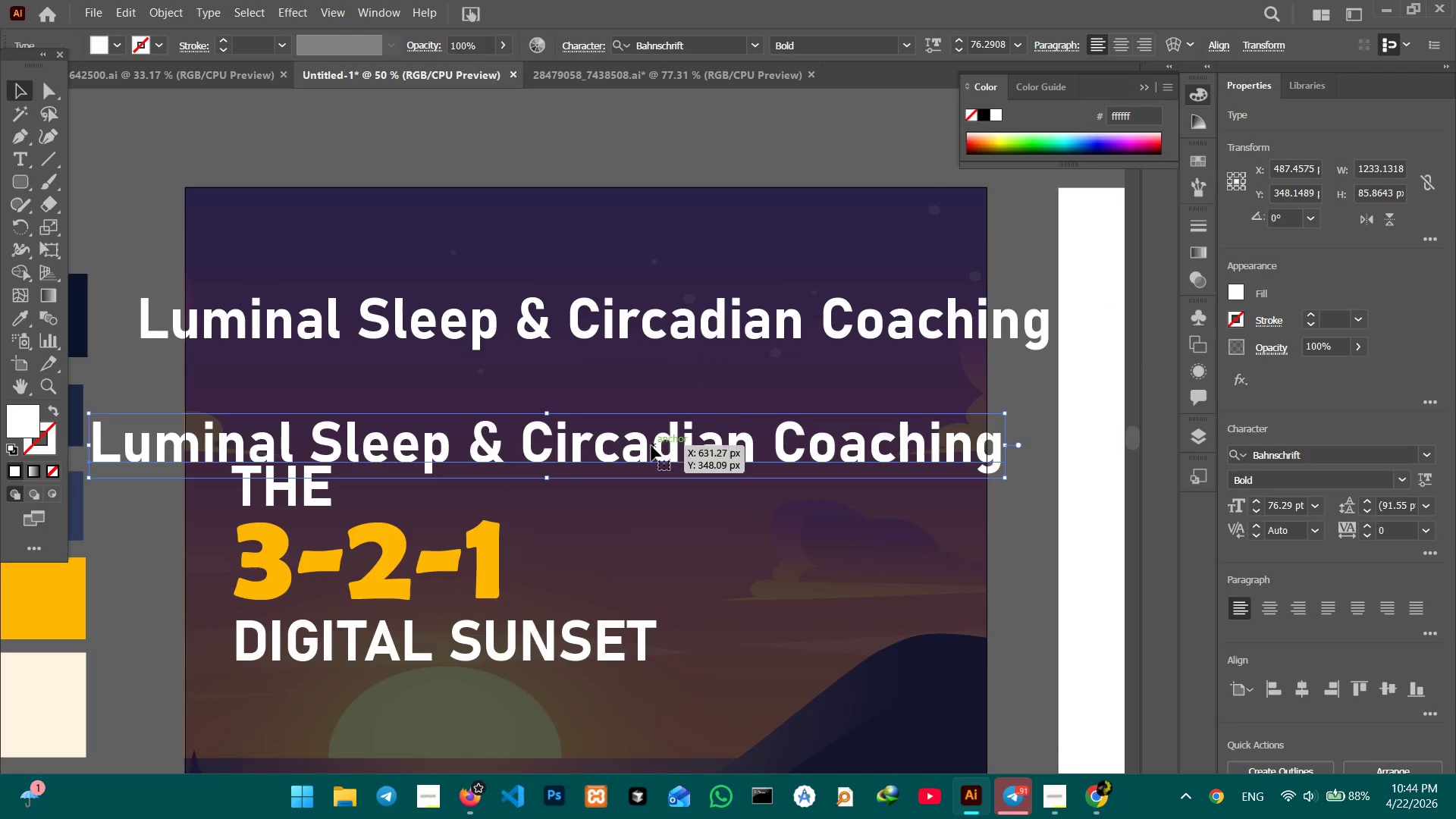 
left_click_drag(start_coordinate=[651, 446], to_coordinate=[743, 240])
 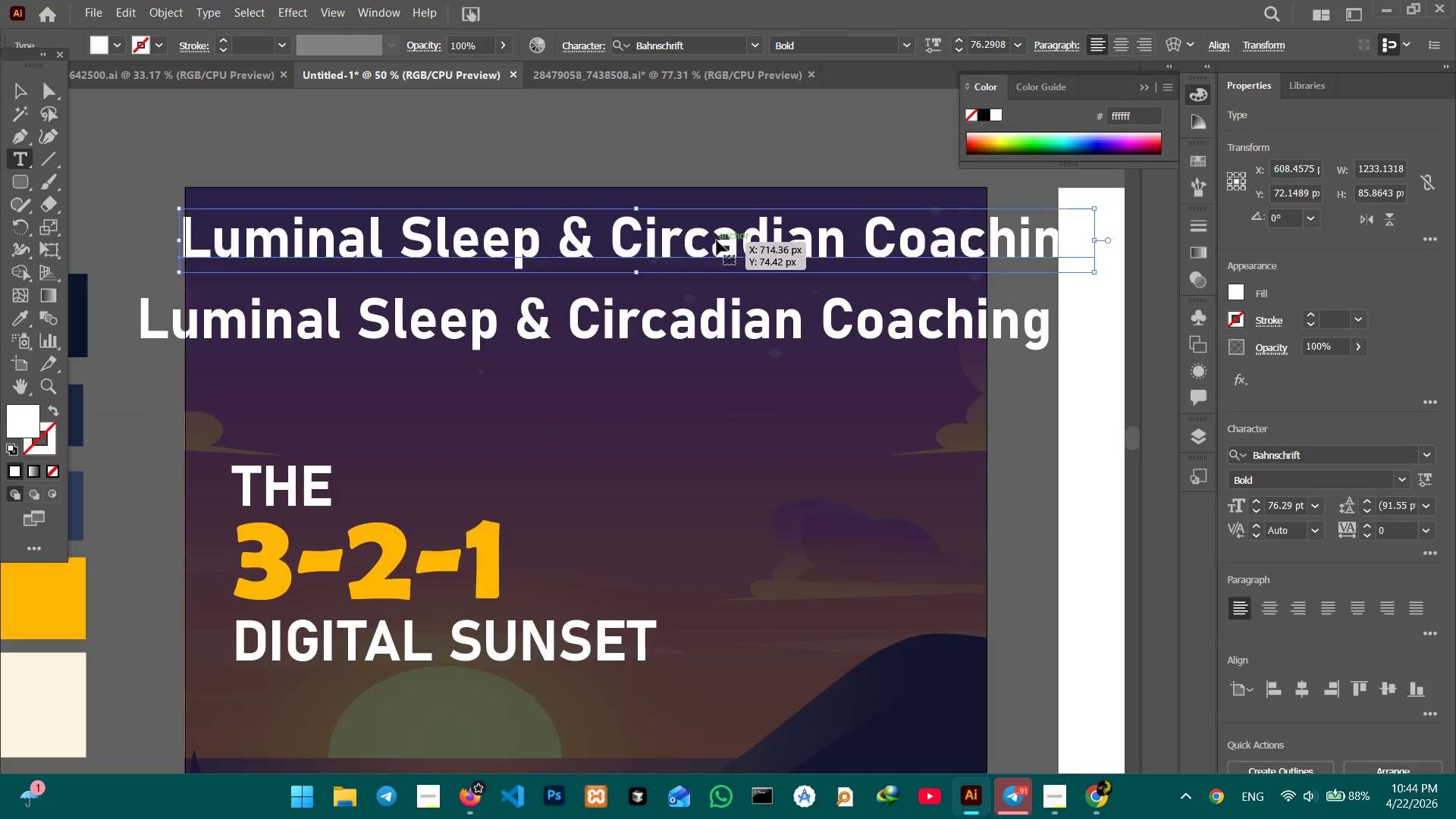 
double_click([717, 240])
 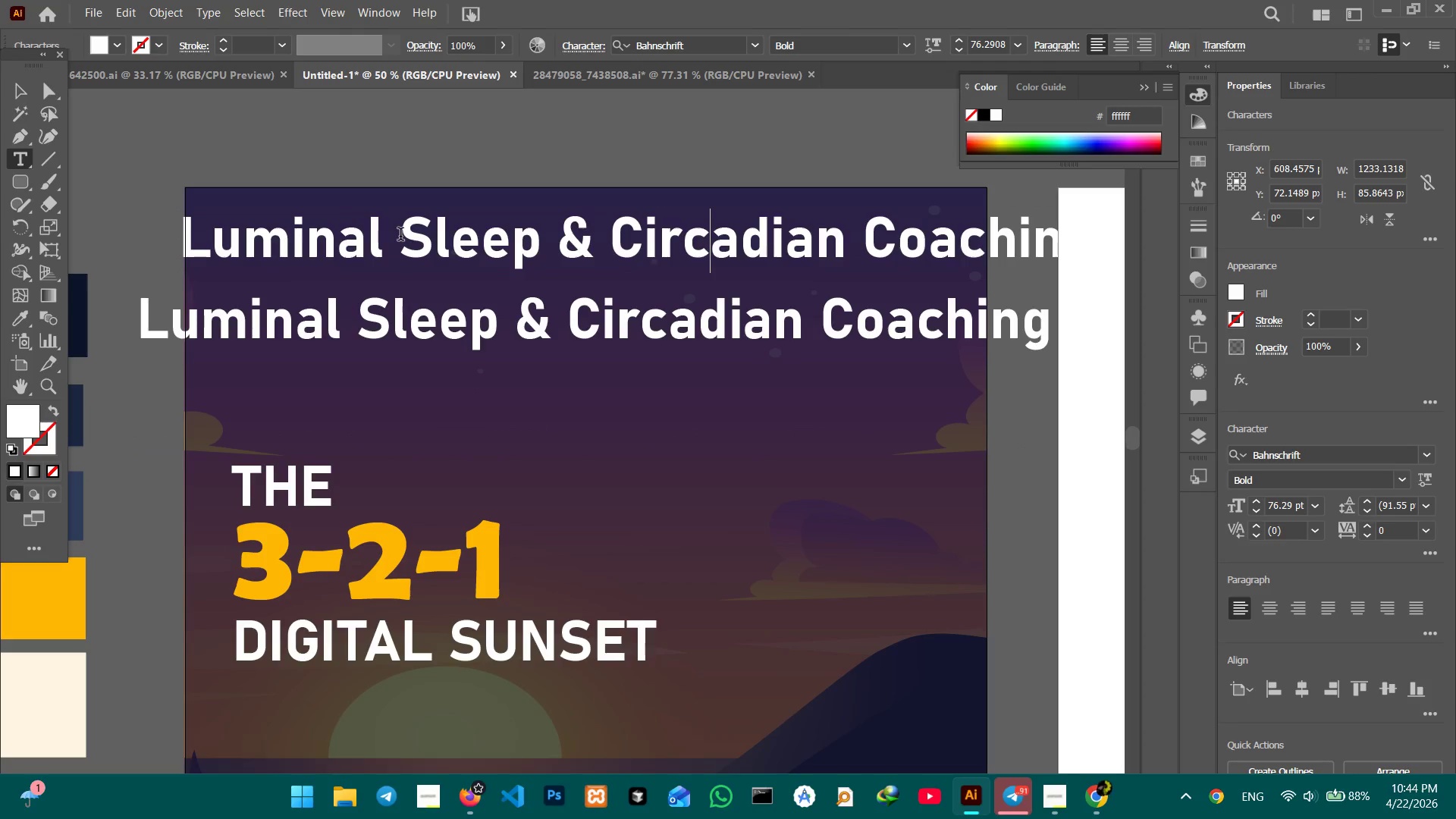 
left_click_drag(start_coordinate=[406, 235], to_coordinate=[1072, 249])
 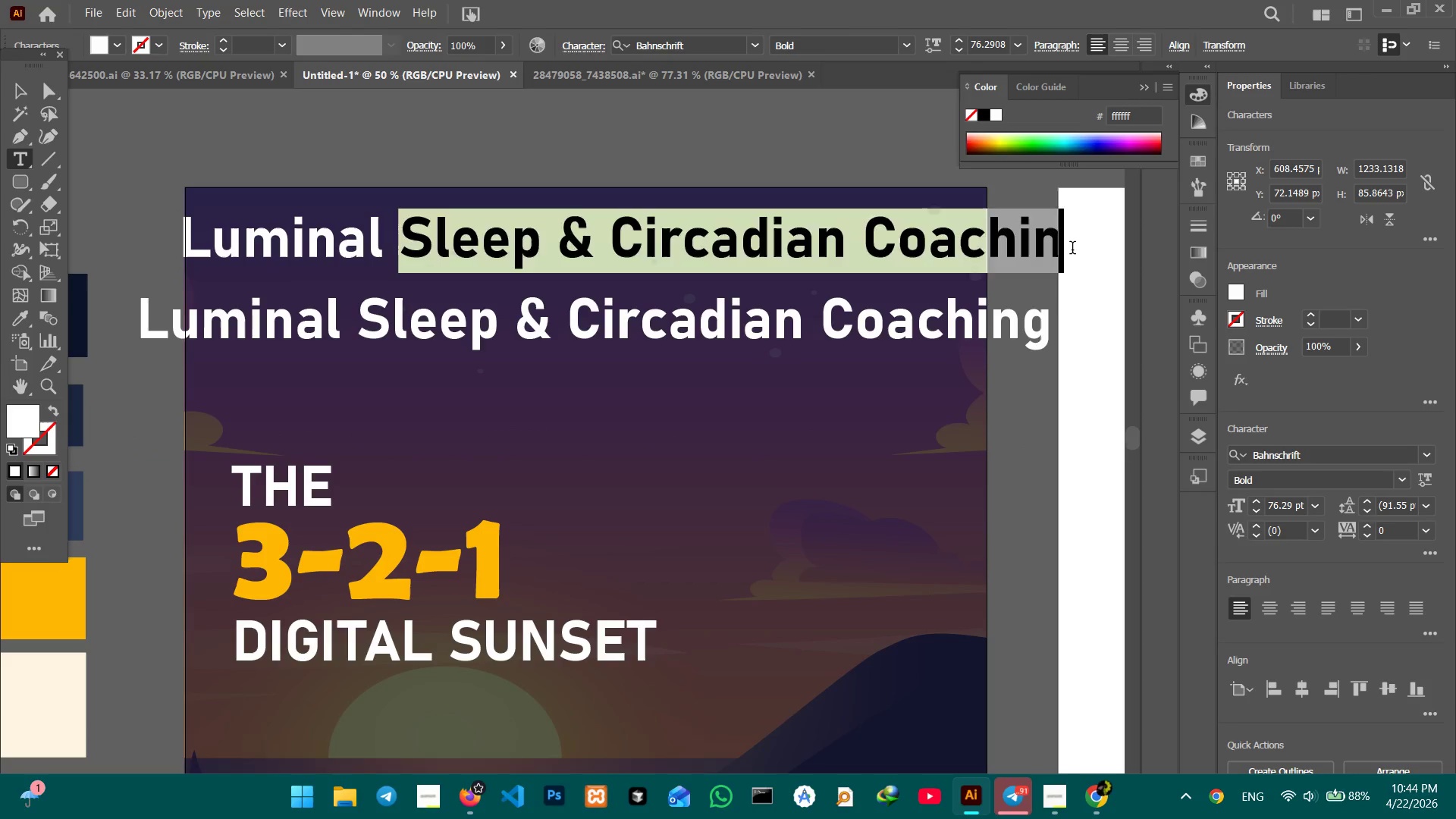 
key(Backspace)
 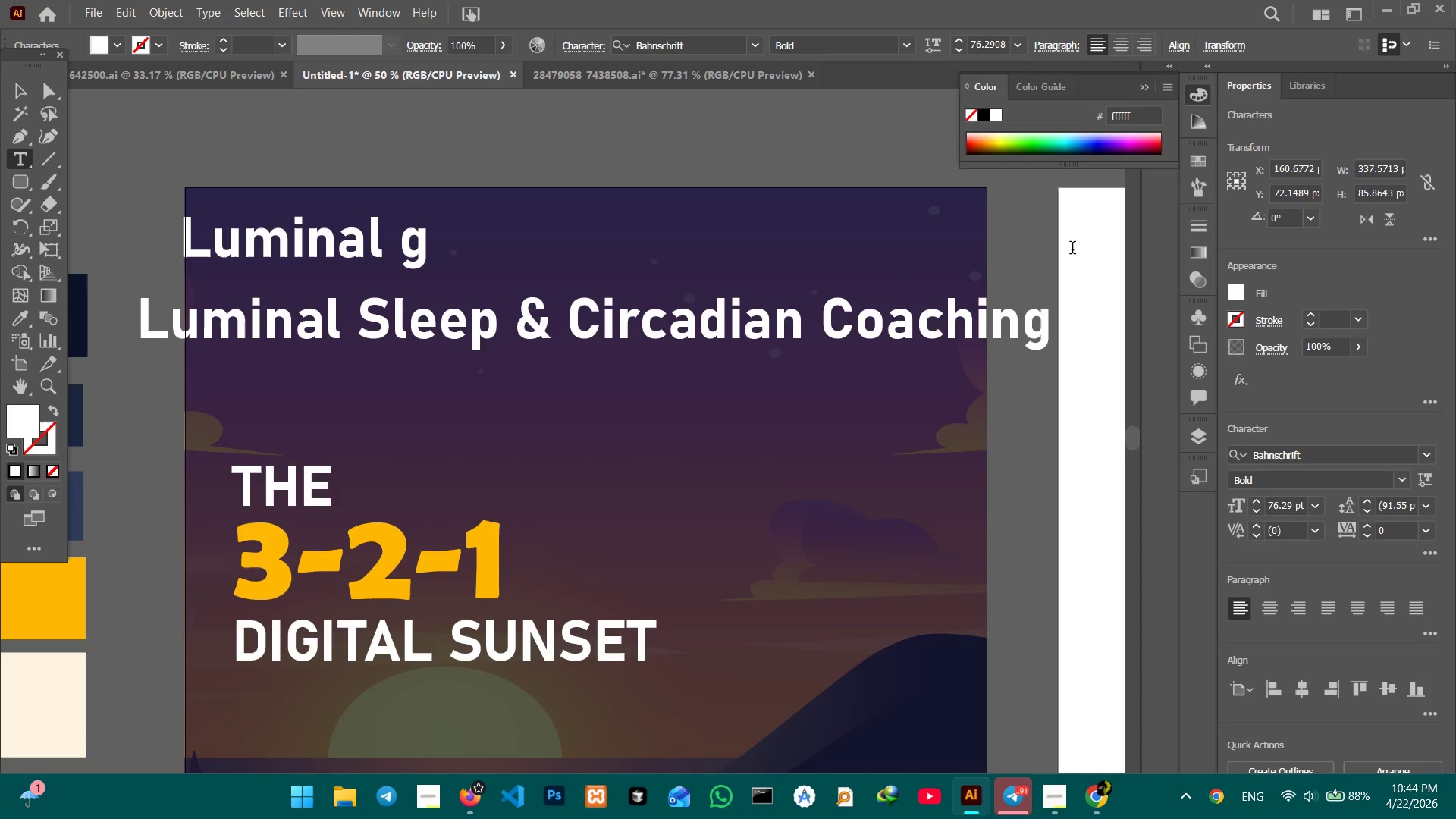 
key(ArrowRight)
 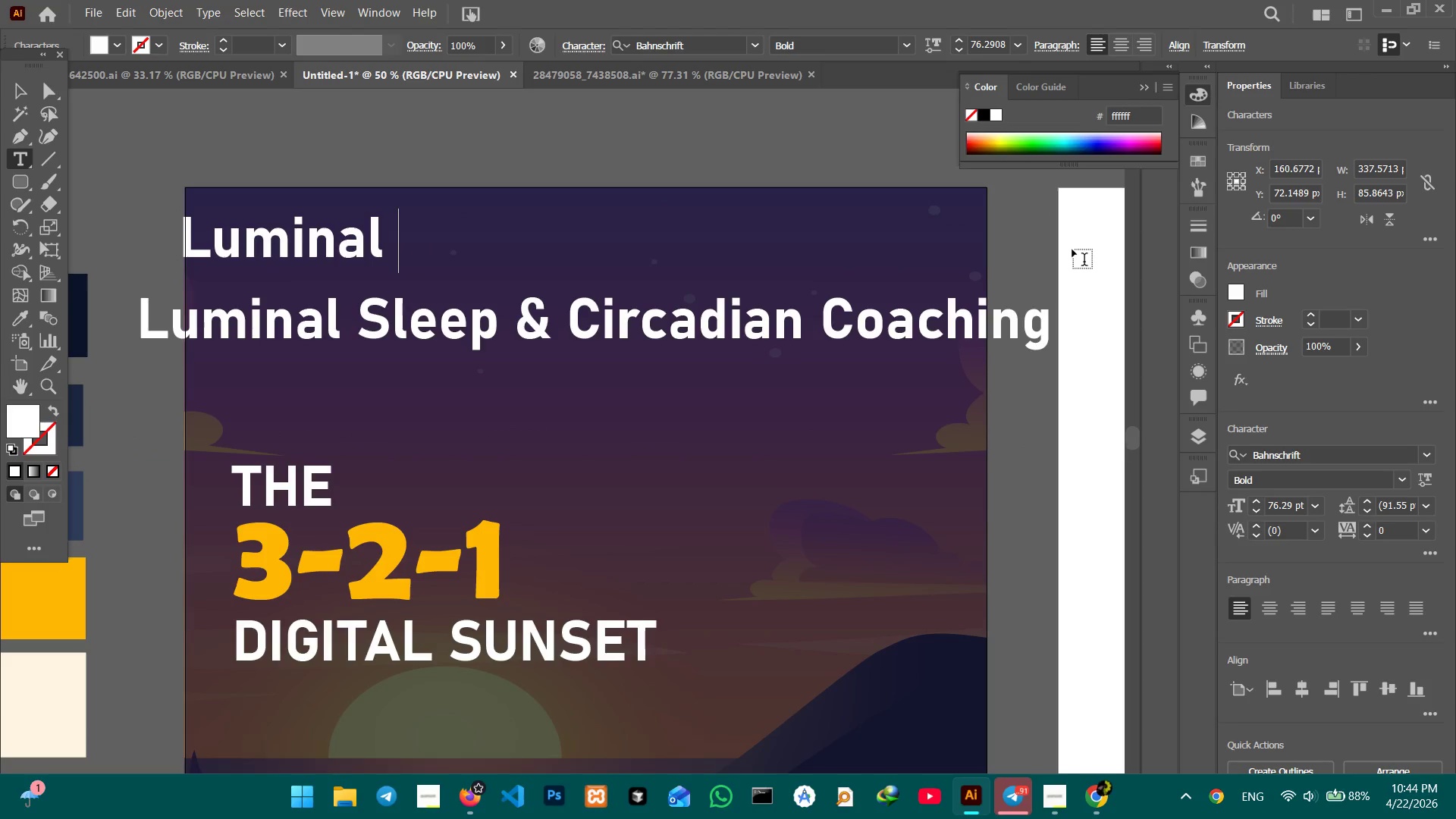 
key(Backspace)
key(Backspace)
key(Backspace)
key(Backspace)
key(Backspace)
key(Backspace)
key(Backspace)
key(Backspace)
type(UMINAL)
 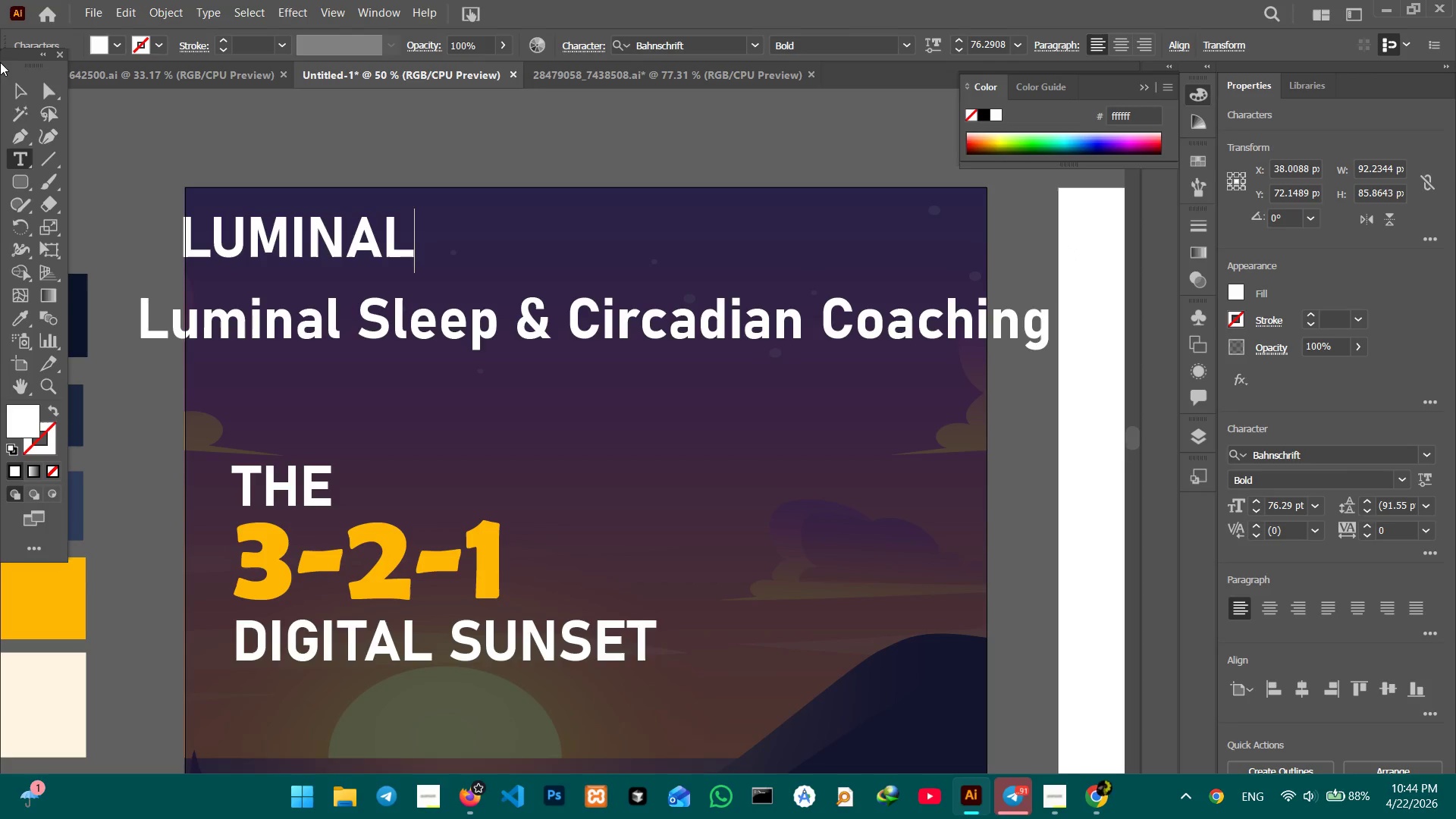 
left_click([10, 80])
 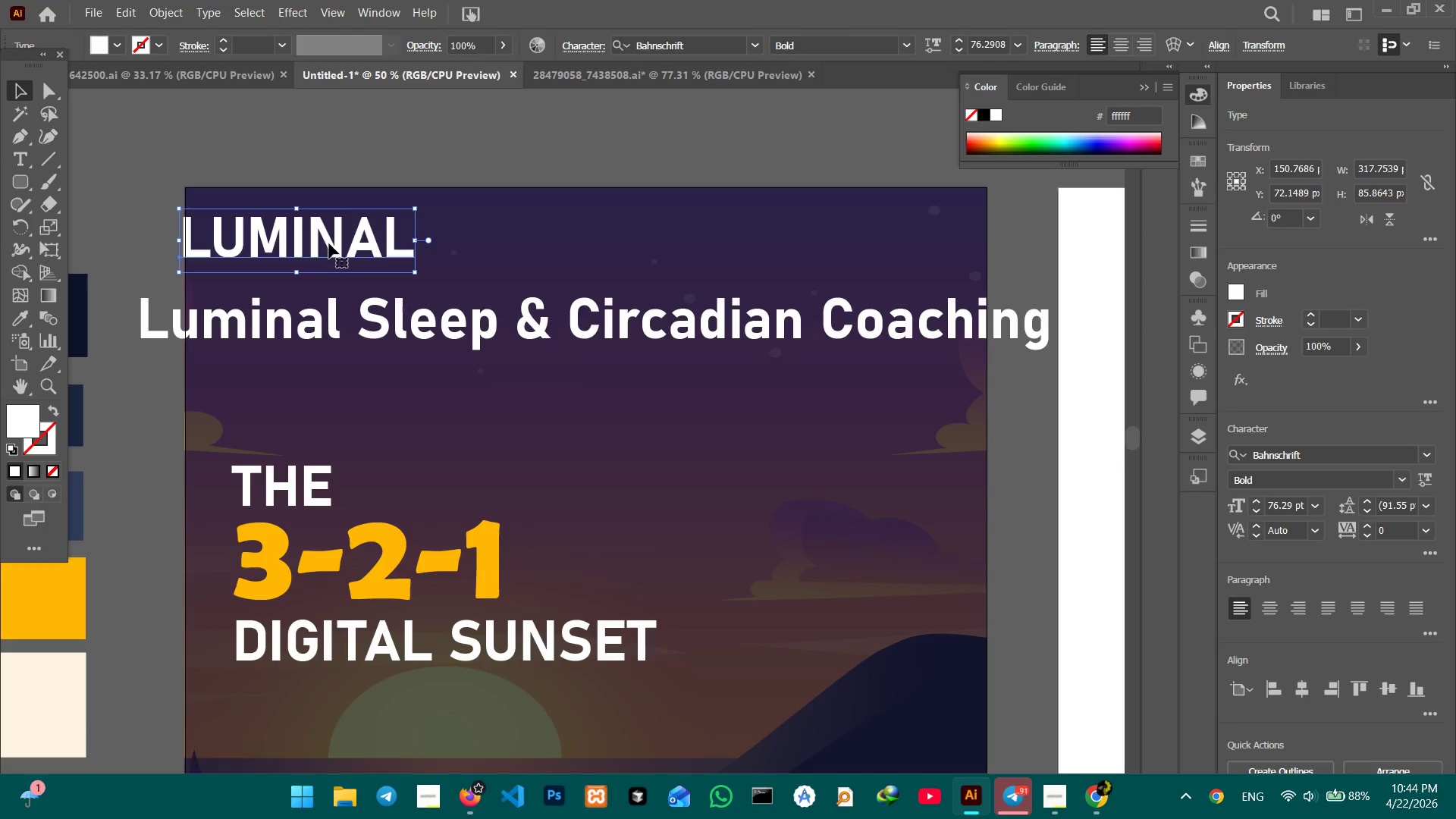 
left_click_drag(start_coordinate=[332, 243], to_coordinate=[636, 263])
 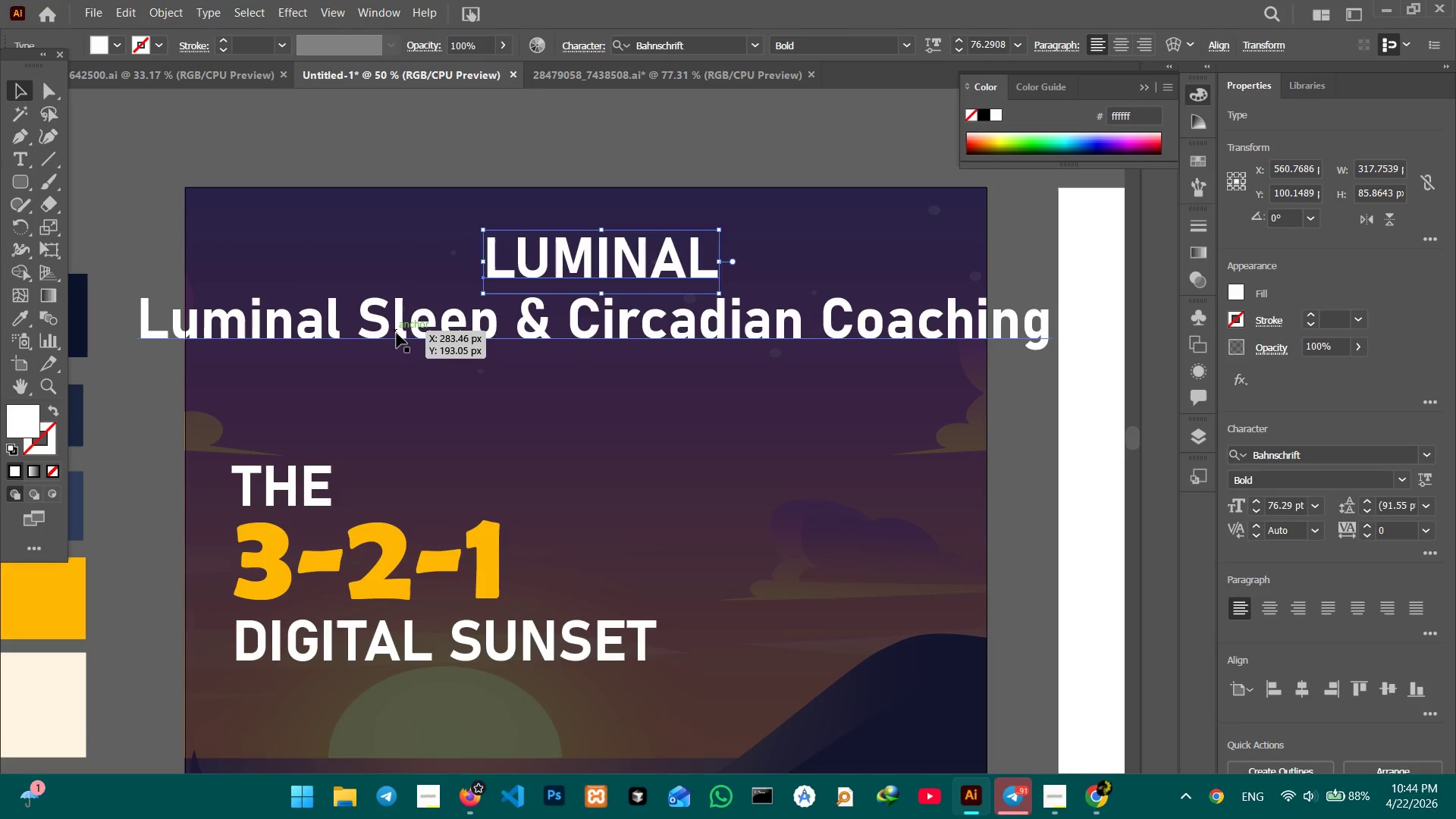 
left_click([397, 333])
 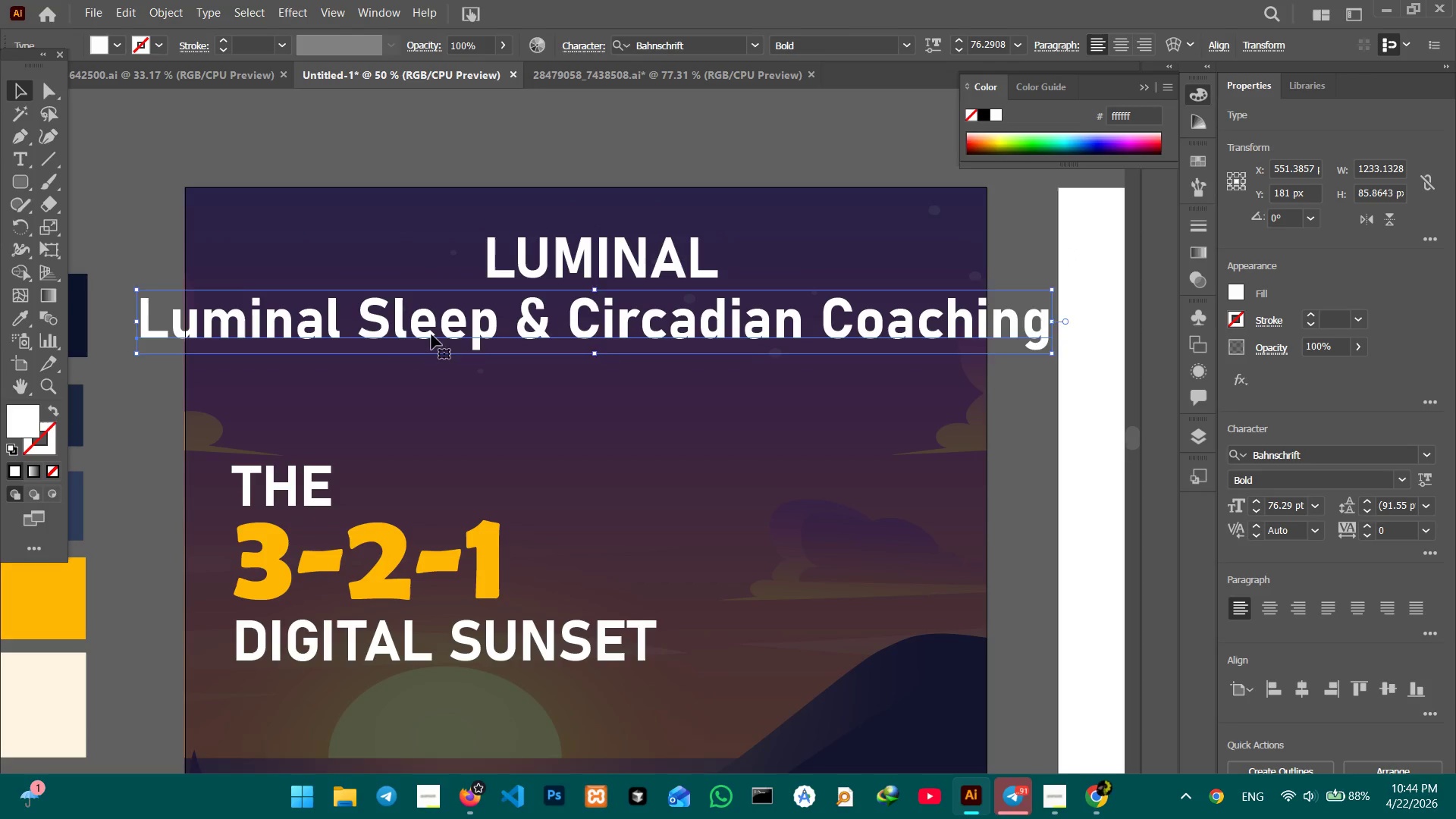 
key(Control+C)
 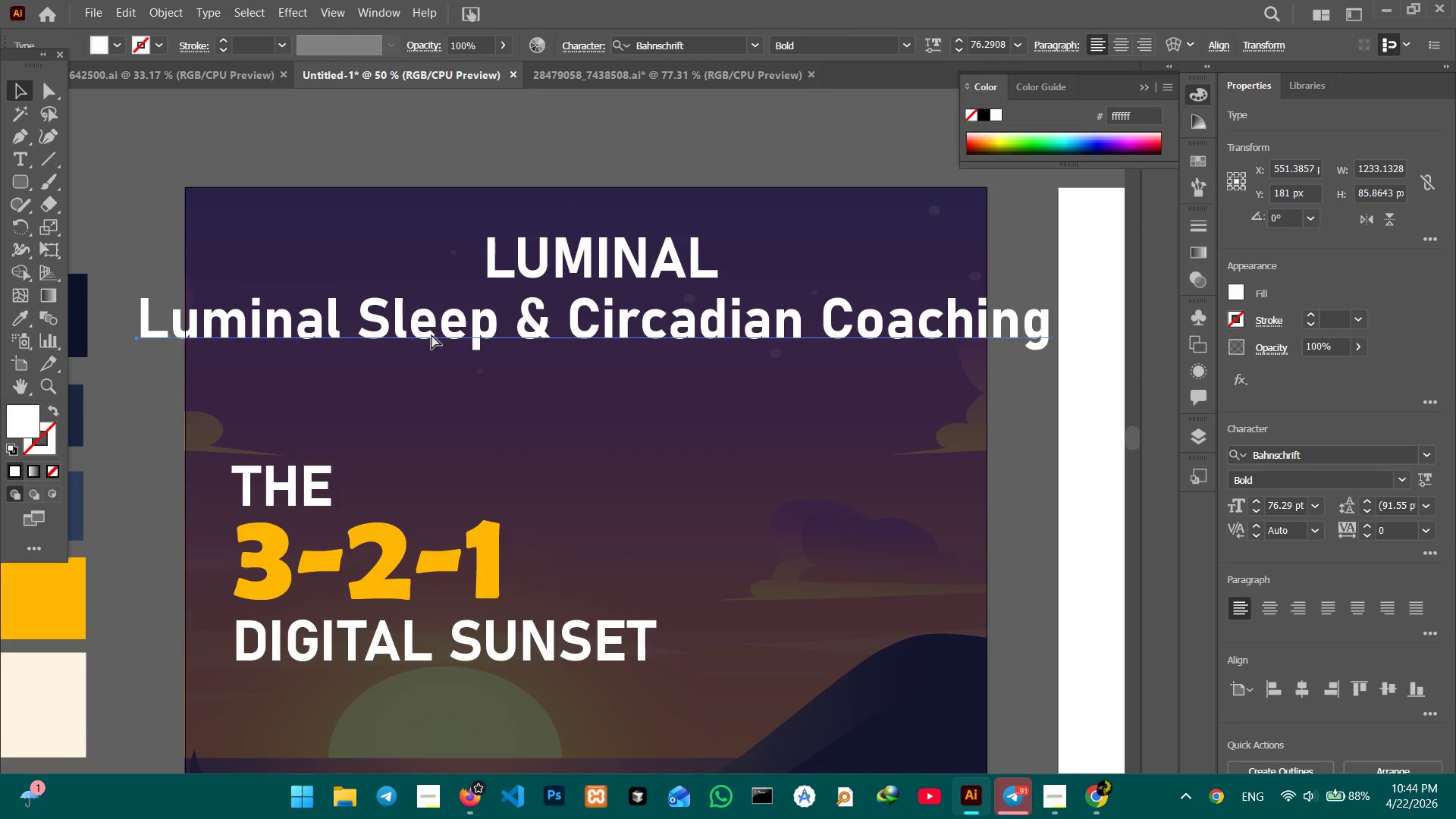 
key(Control+V)
 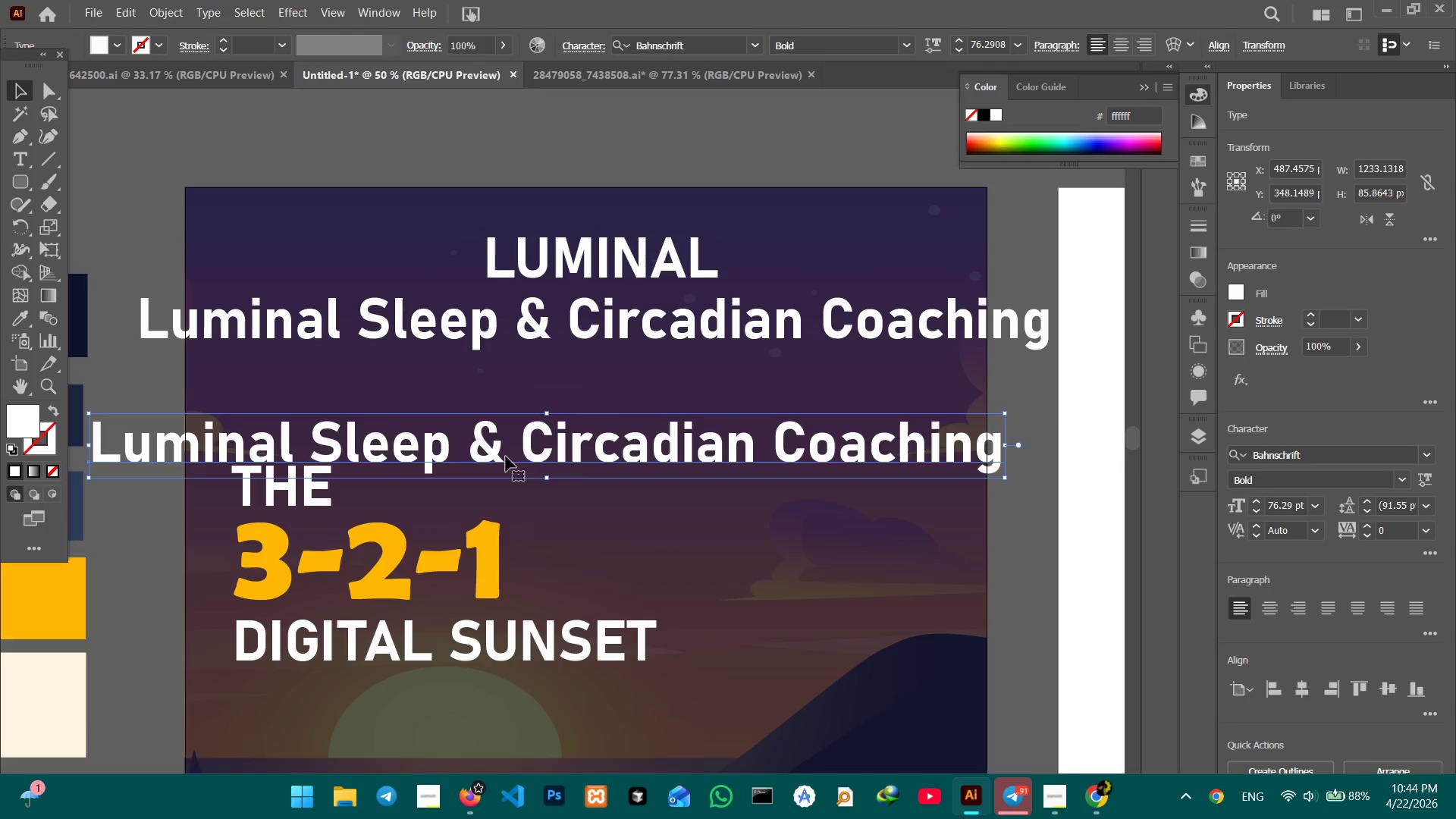 
left_click_drag(start_coordinate=[506, 457], to_coordinate=[529, 411])
 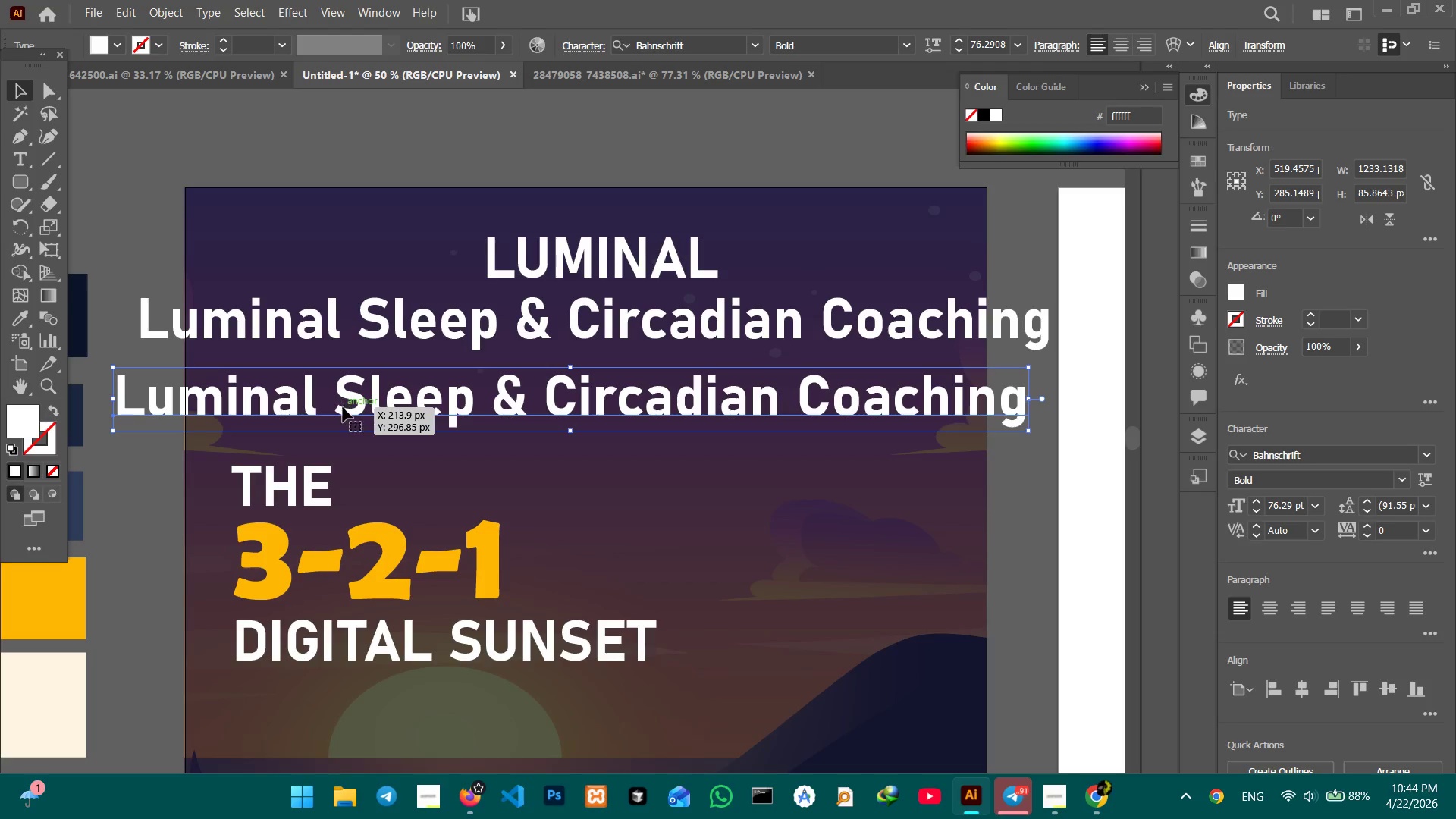 
double_click([343, 407])
 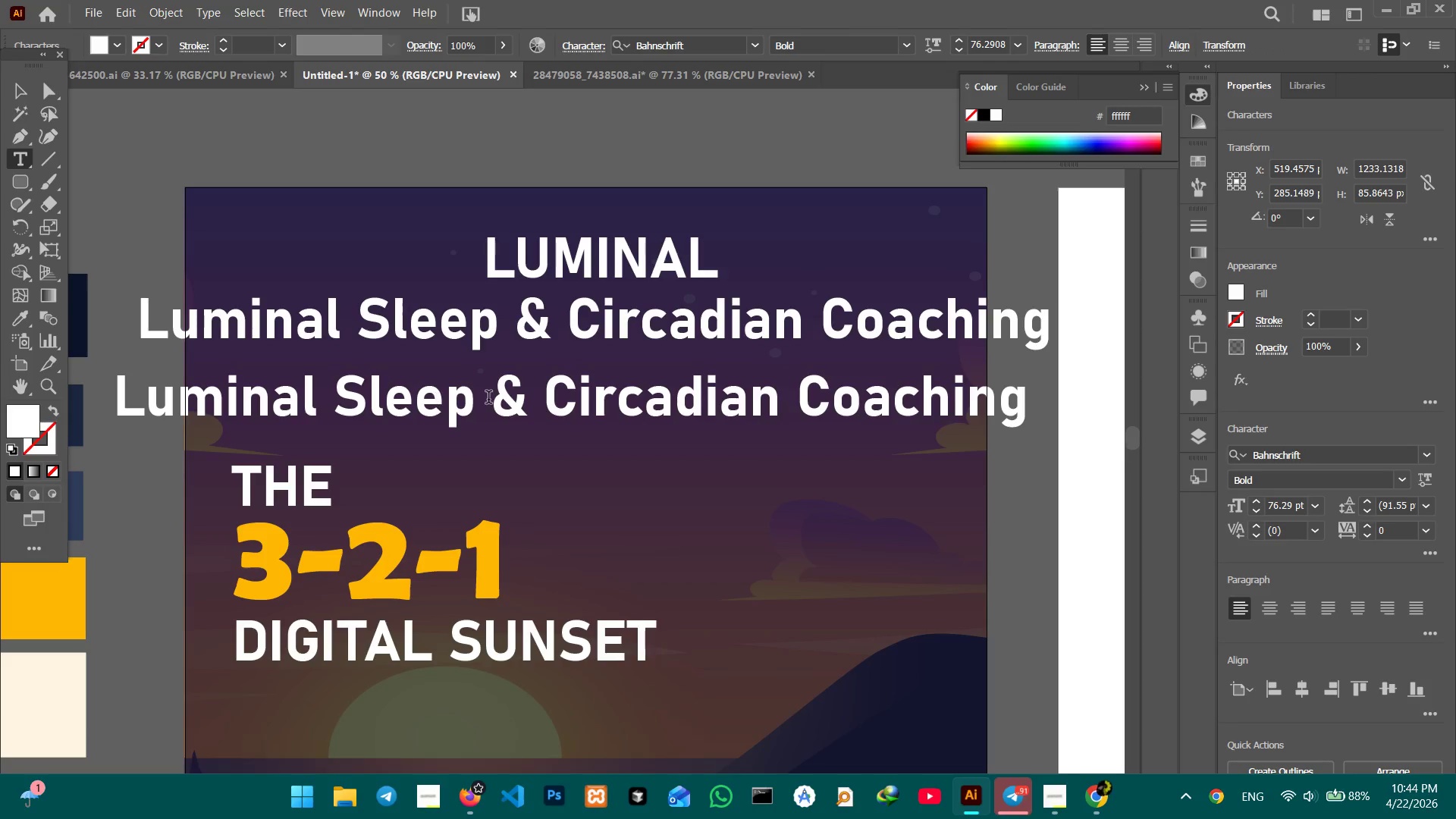 
left_click_drag(start_coordinate=[487, 397], to_coordinate=[108, 366])
 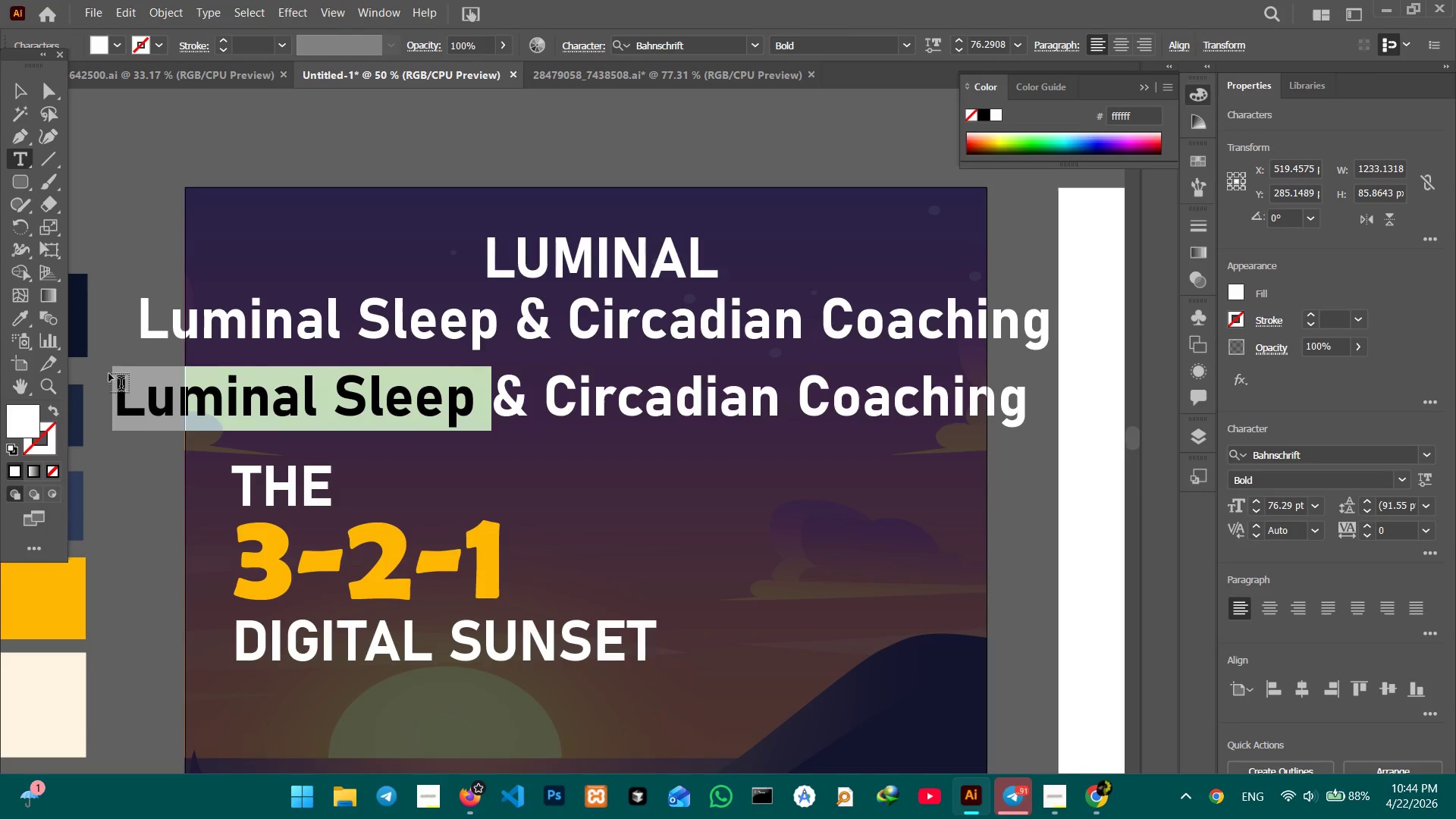 
type(SLEEP )
key(Backspace)
type( )
 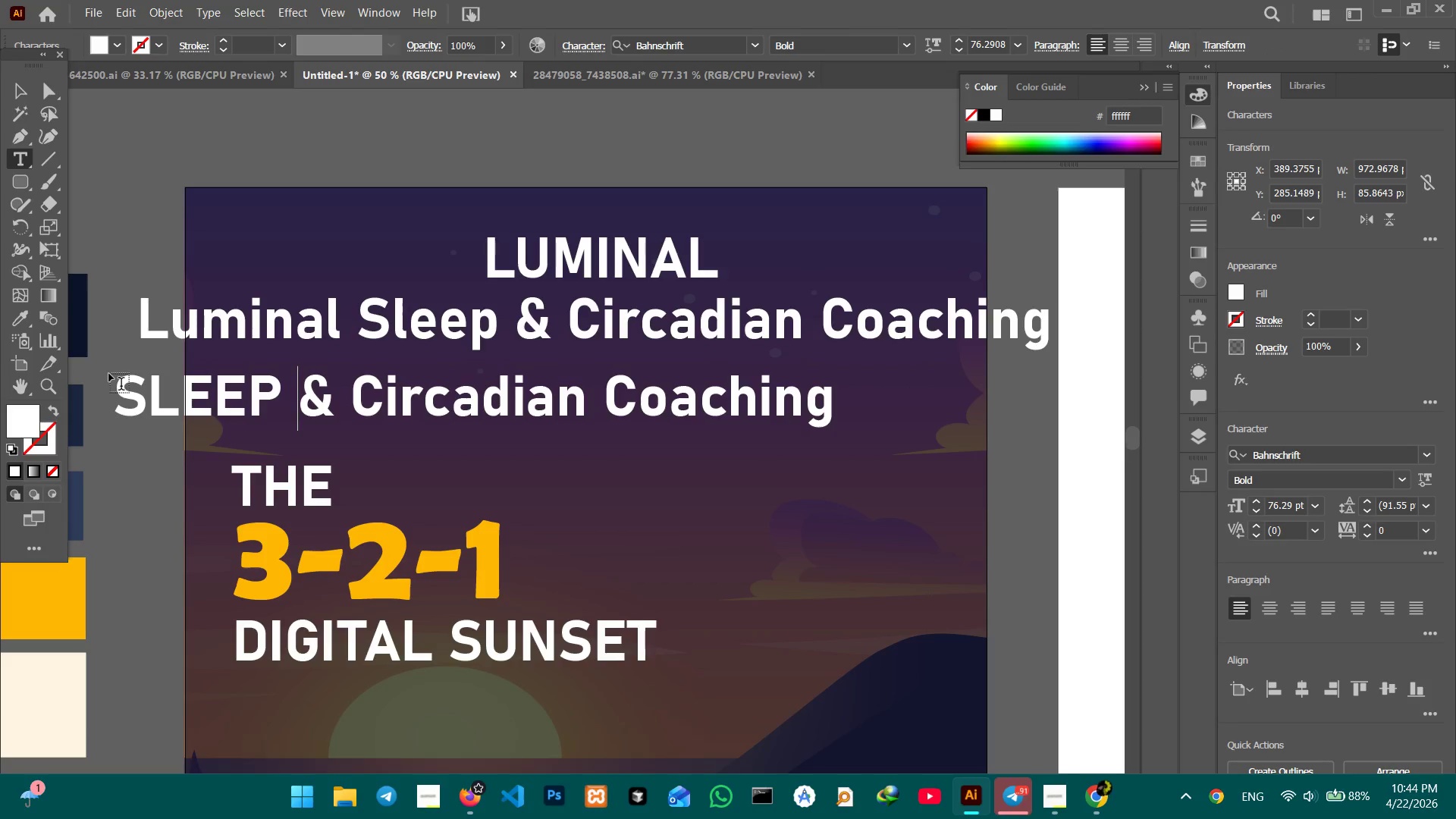 
key(ArrowRight)
 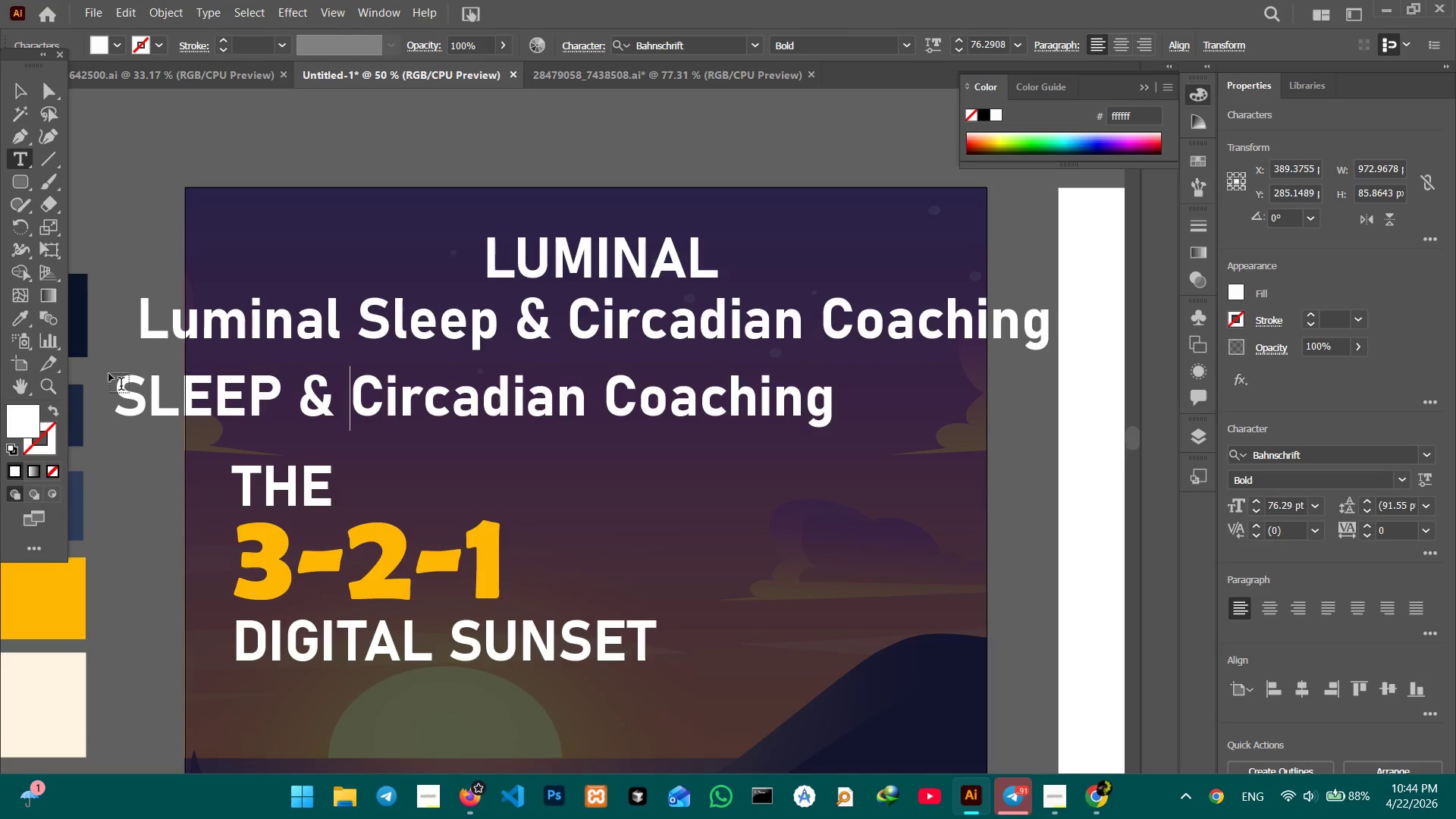 
key(ArrowRight)
 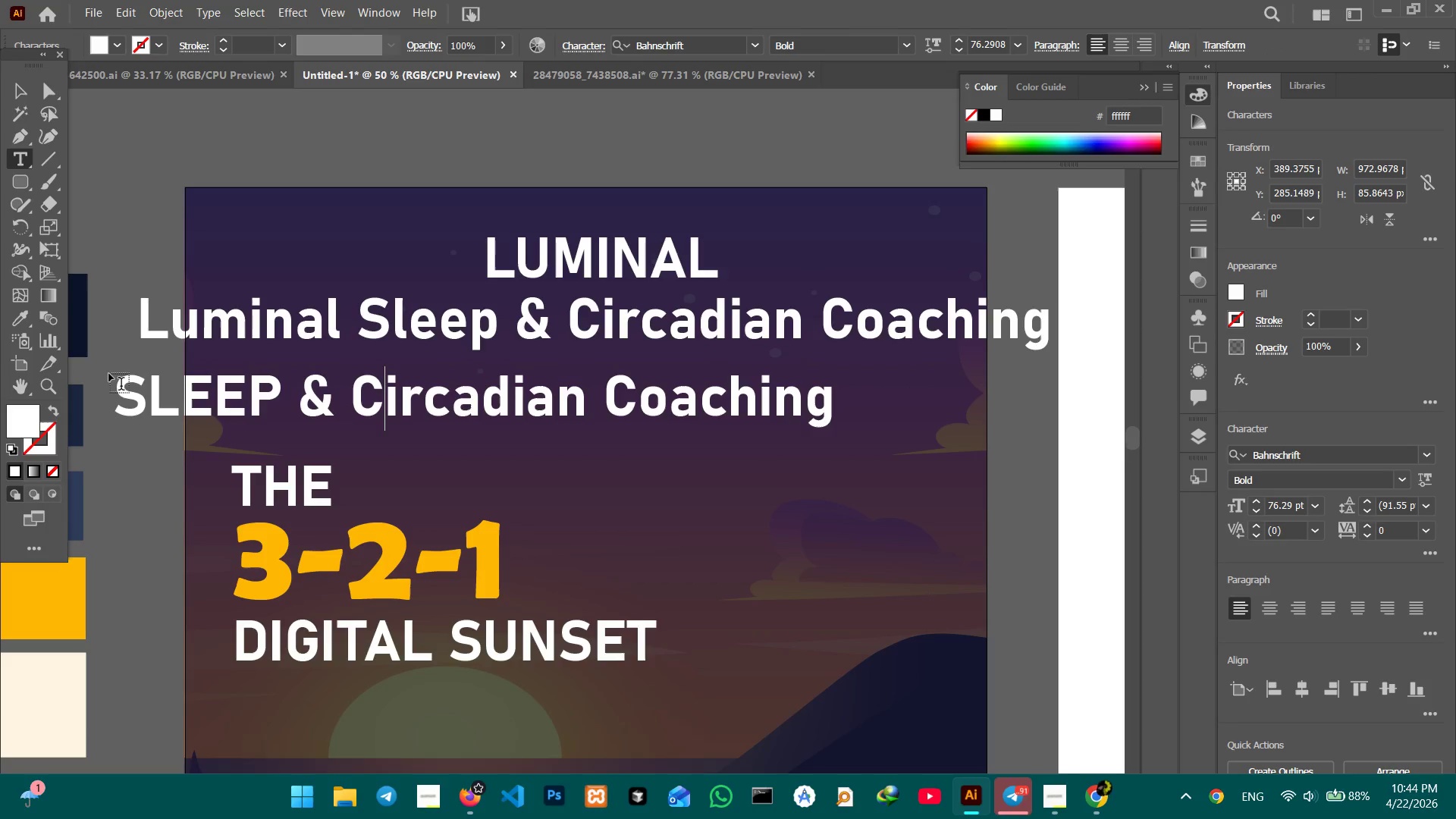 
key(ArrowRight)
 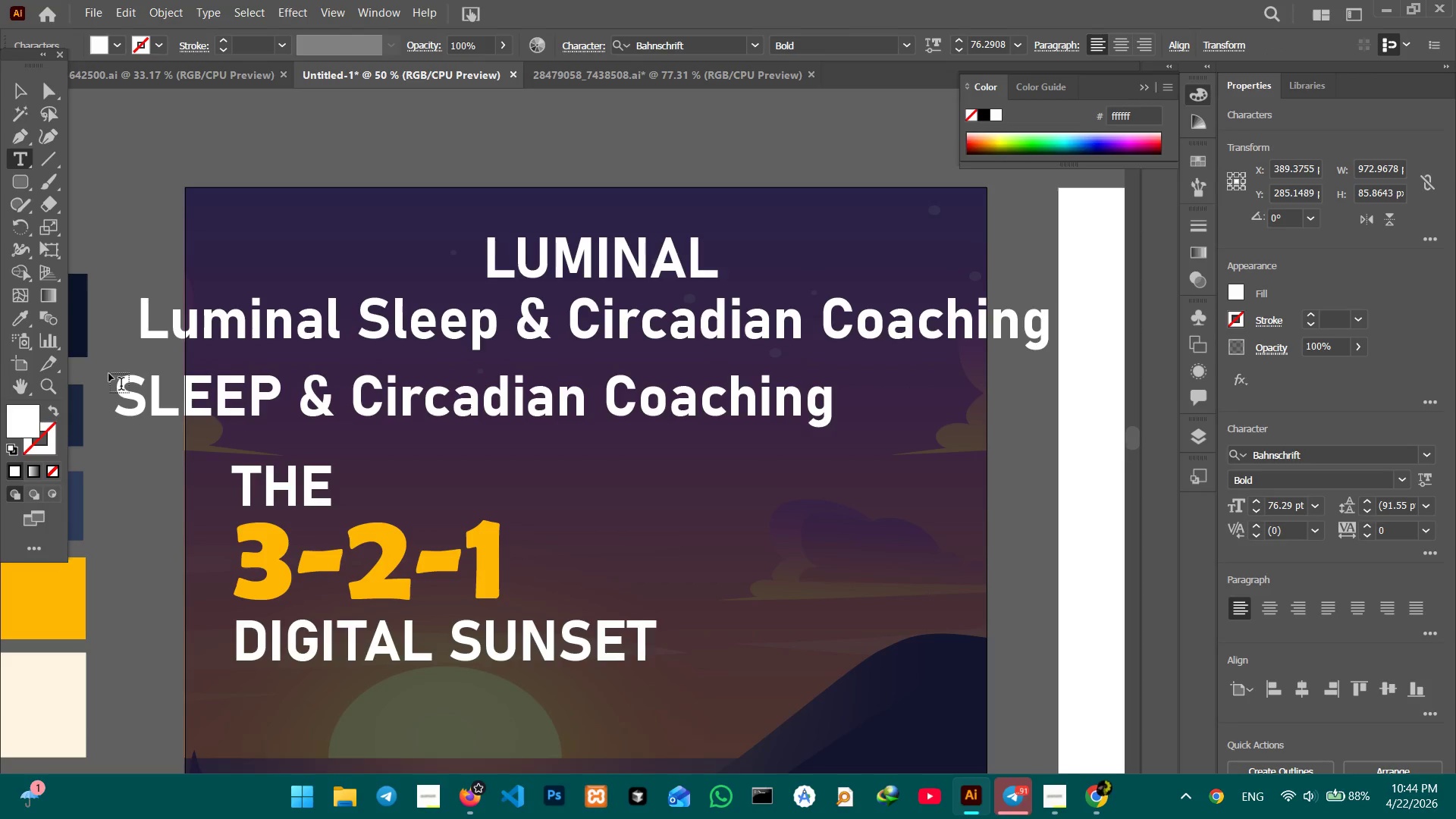 
left_click_drag(start_coordinate=[109, 374], to_coordinate=[152, 379])
 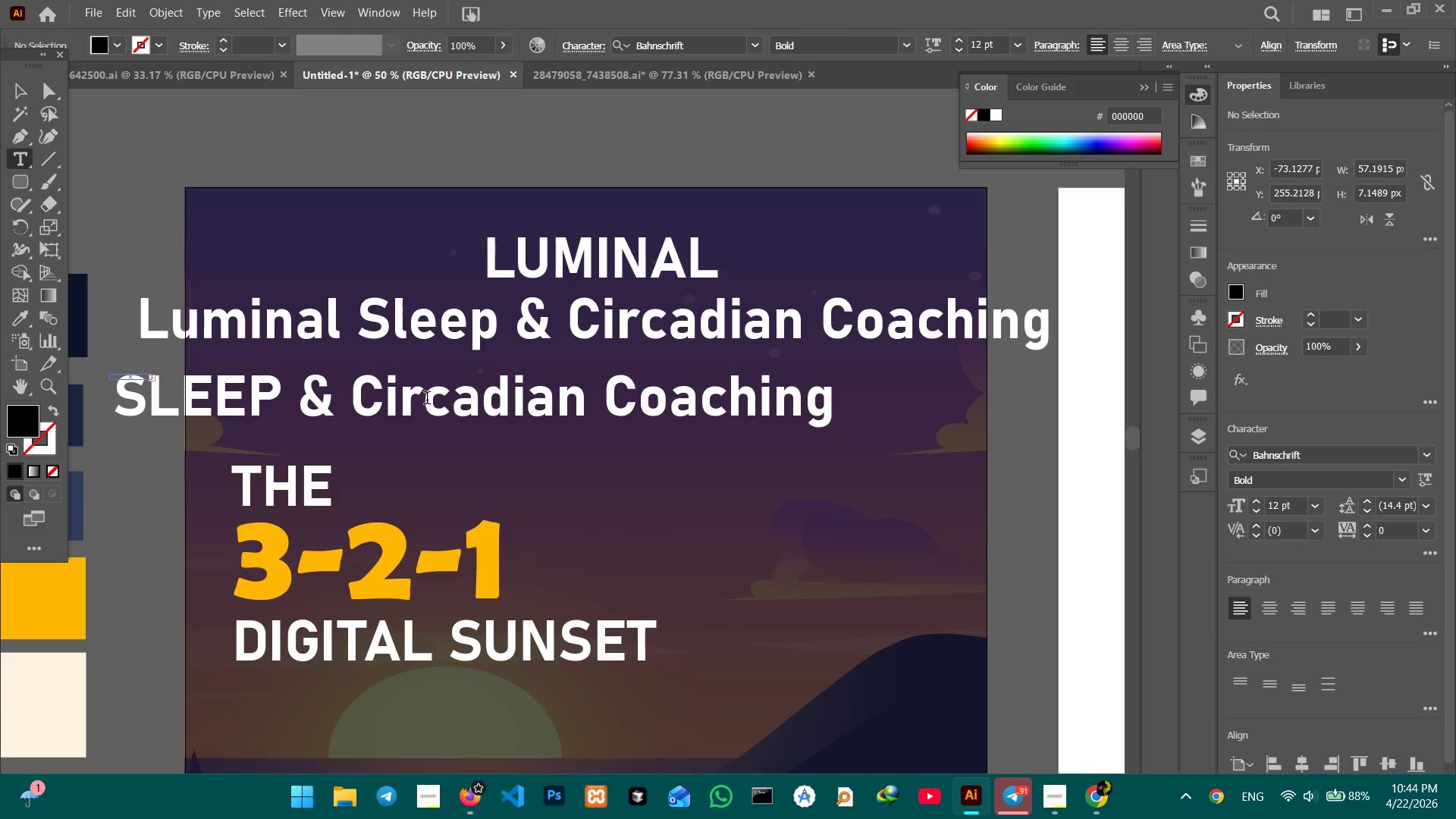 
key(Control+Z)
 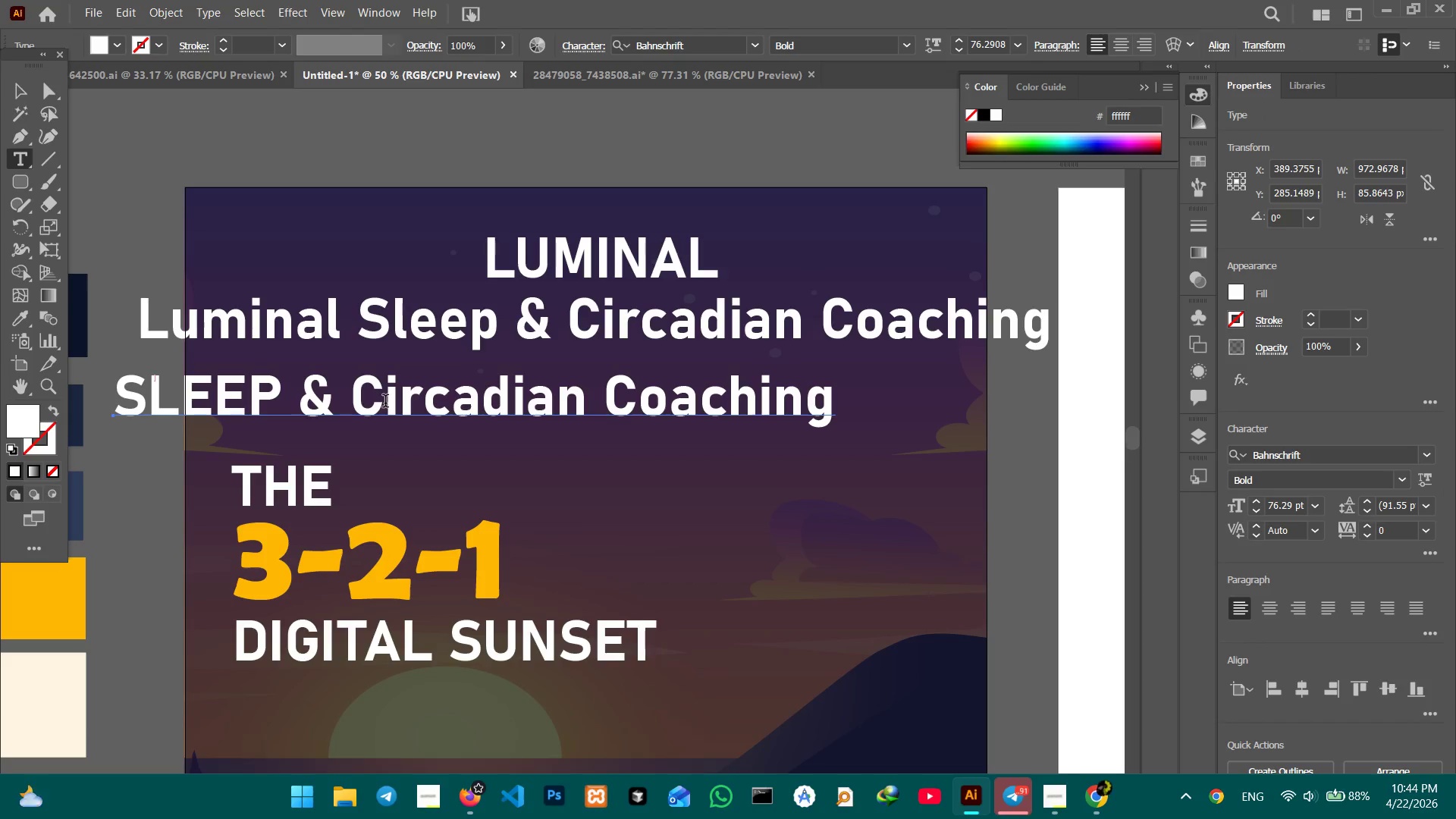 
left_click([385, 403])
 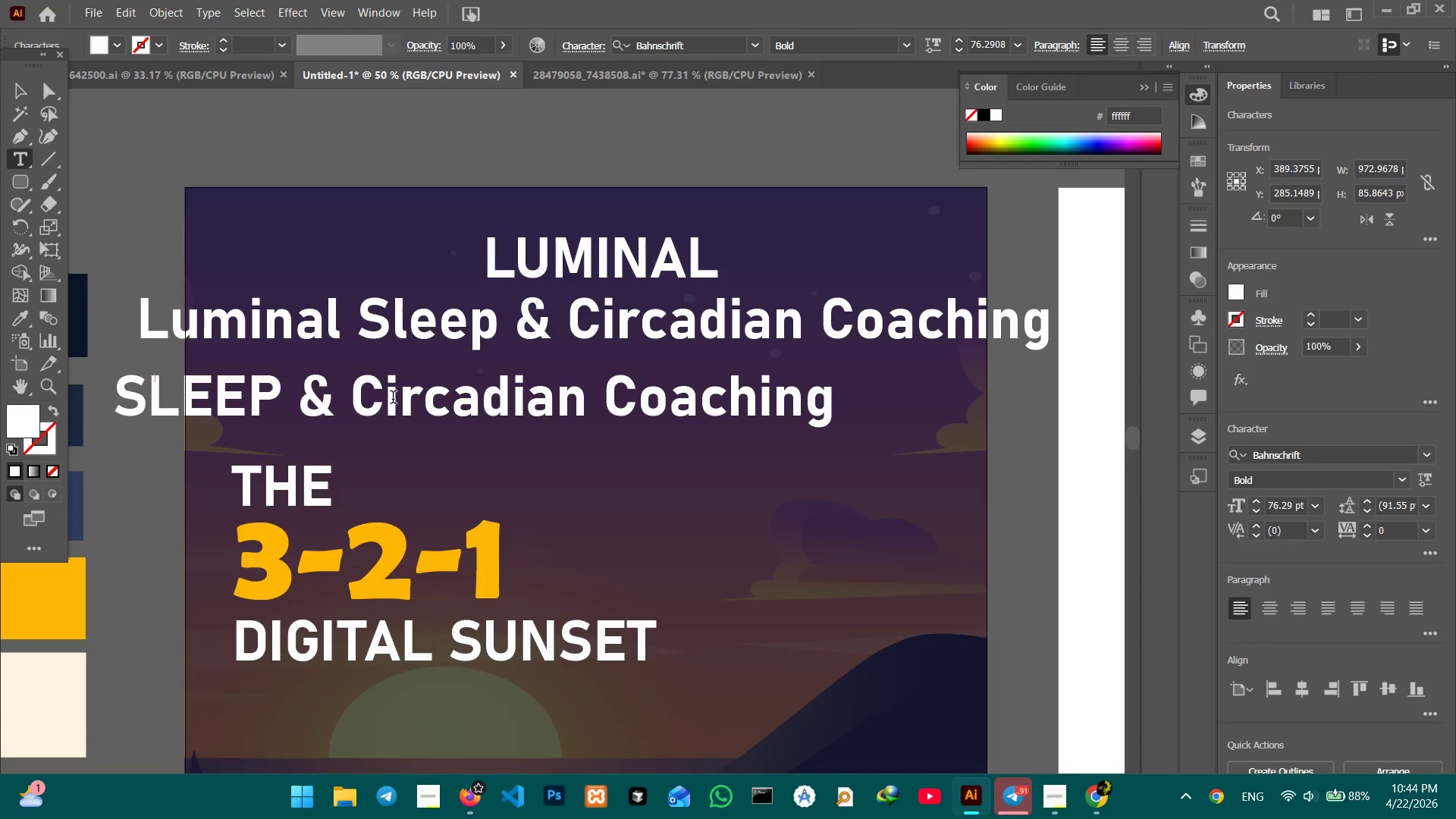 
left_click_drag(start_coordinate=[393, 399], to_coordinate=[586, 413])
 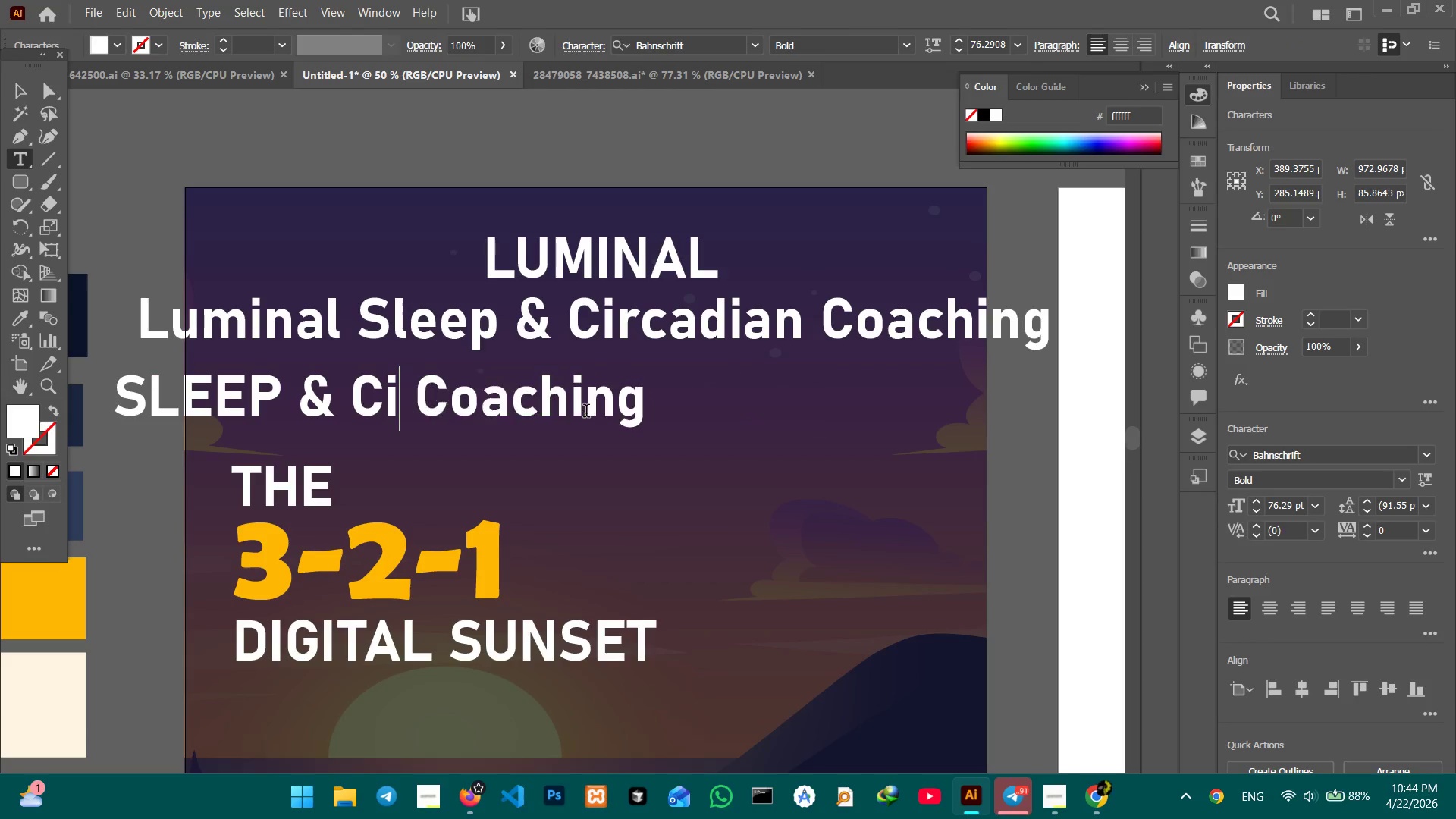 
key(Backspace)
key(Backspace)
type(IRCADIAN COACHING)
 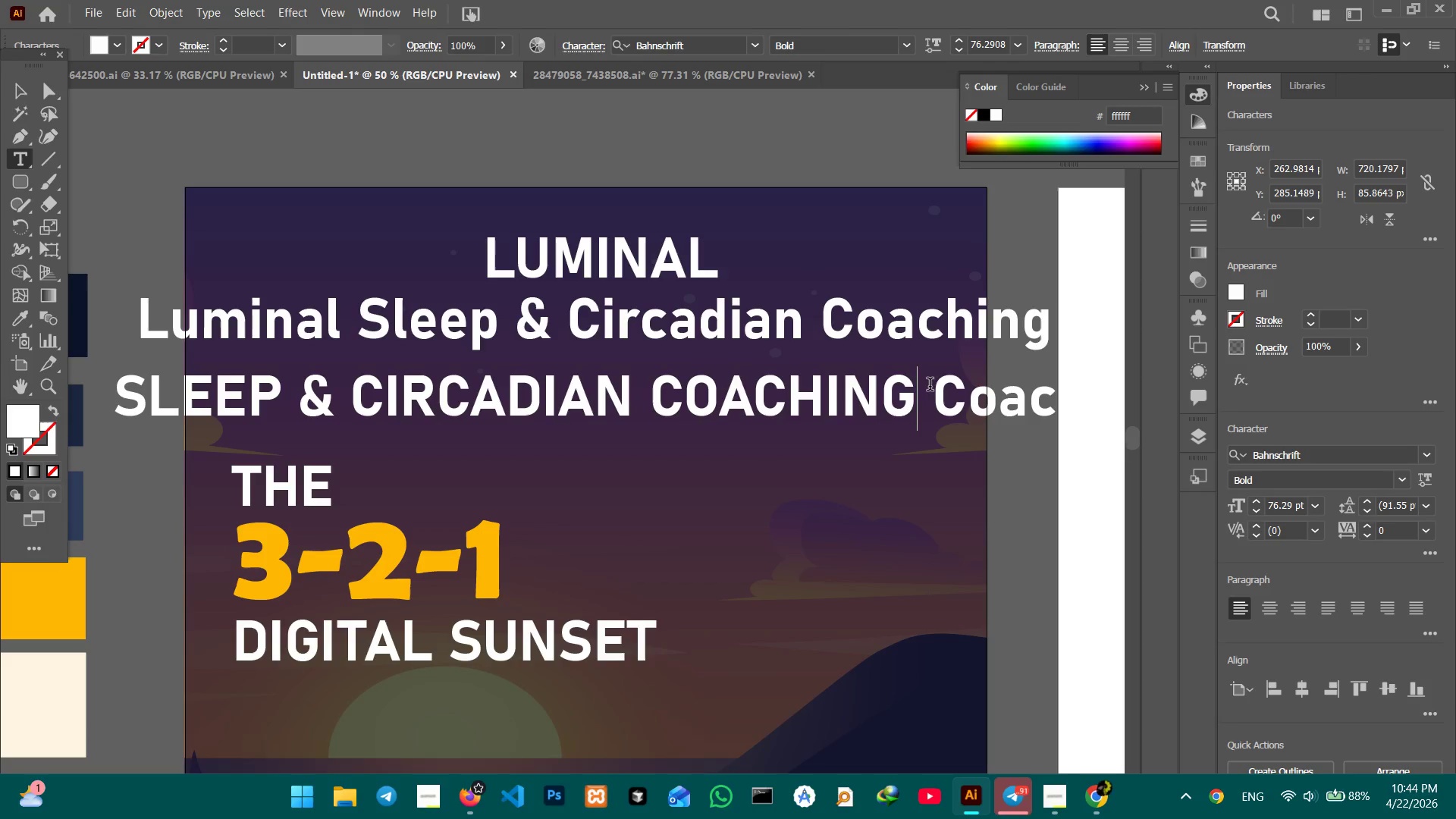 
left_click_drag(start_coordinate=[927, 385], to_coordinate=[1177, 423])
 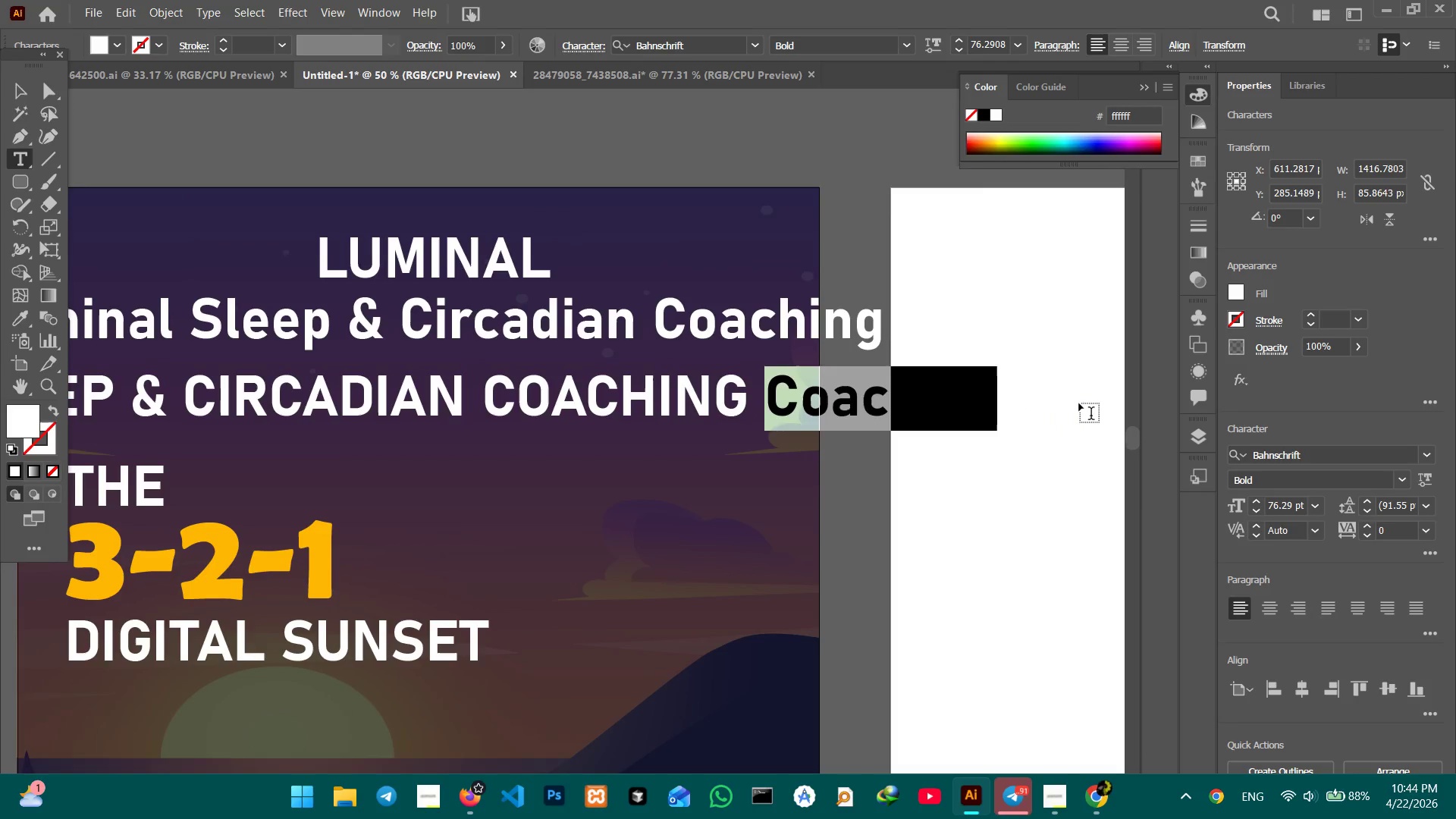 
key(Backspace)
 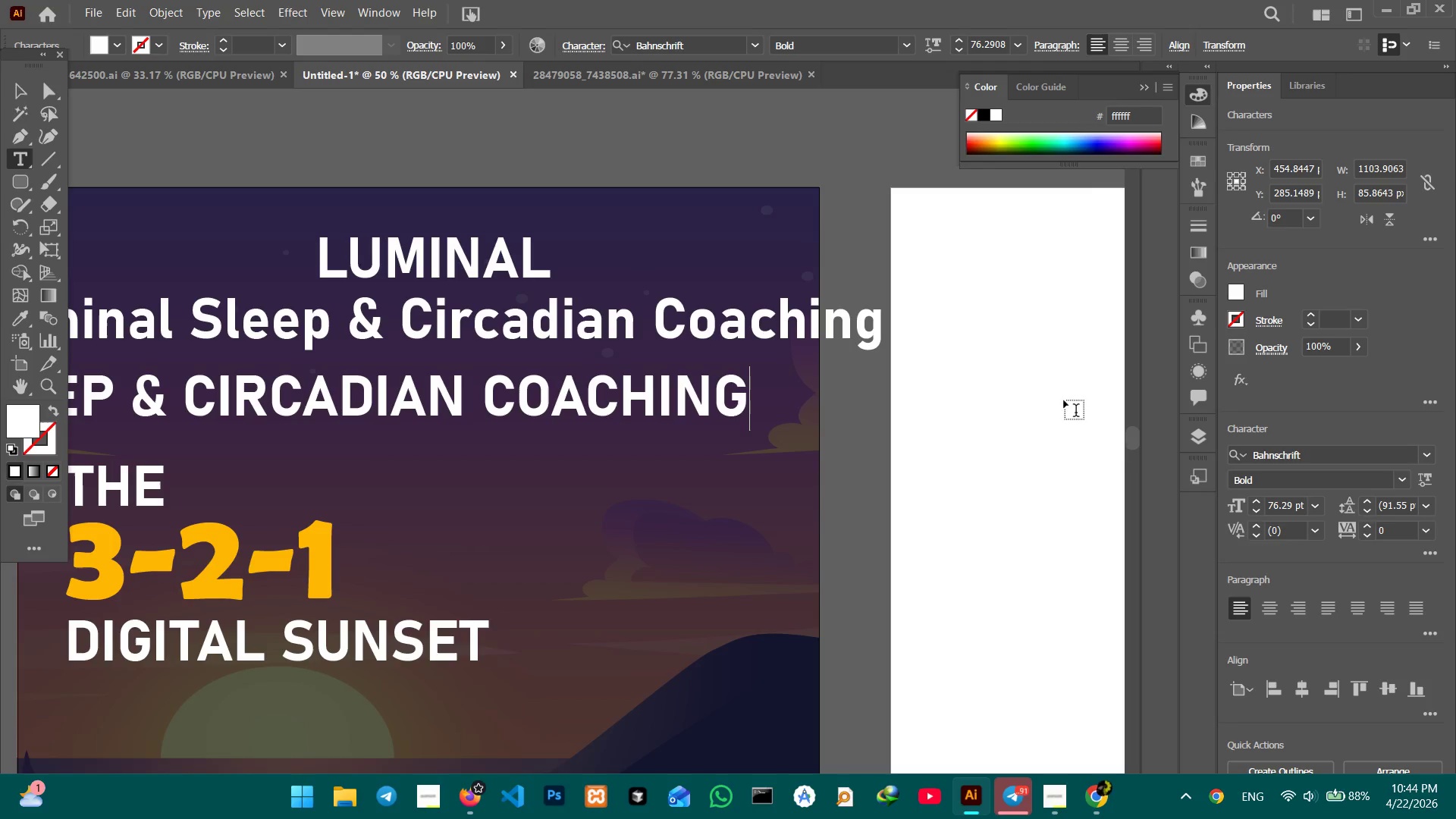 
key(Backspace)
 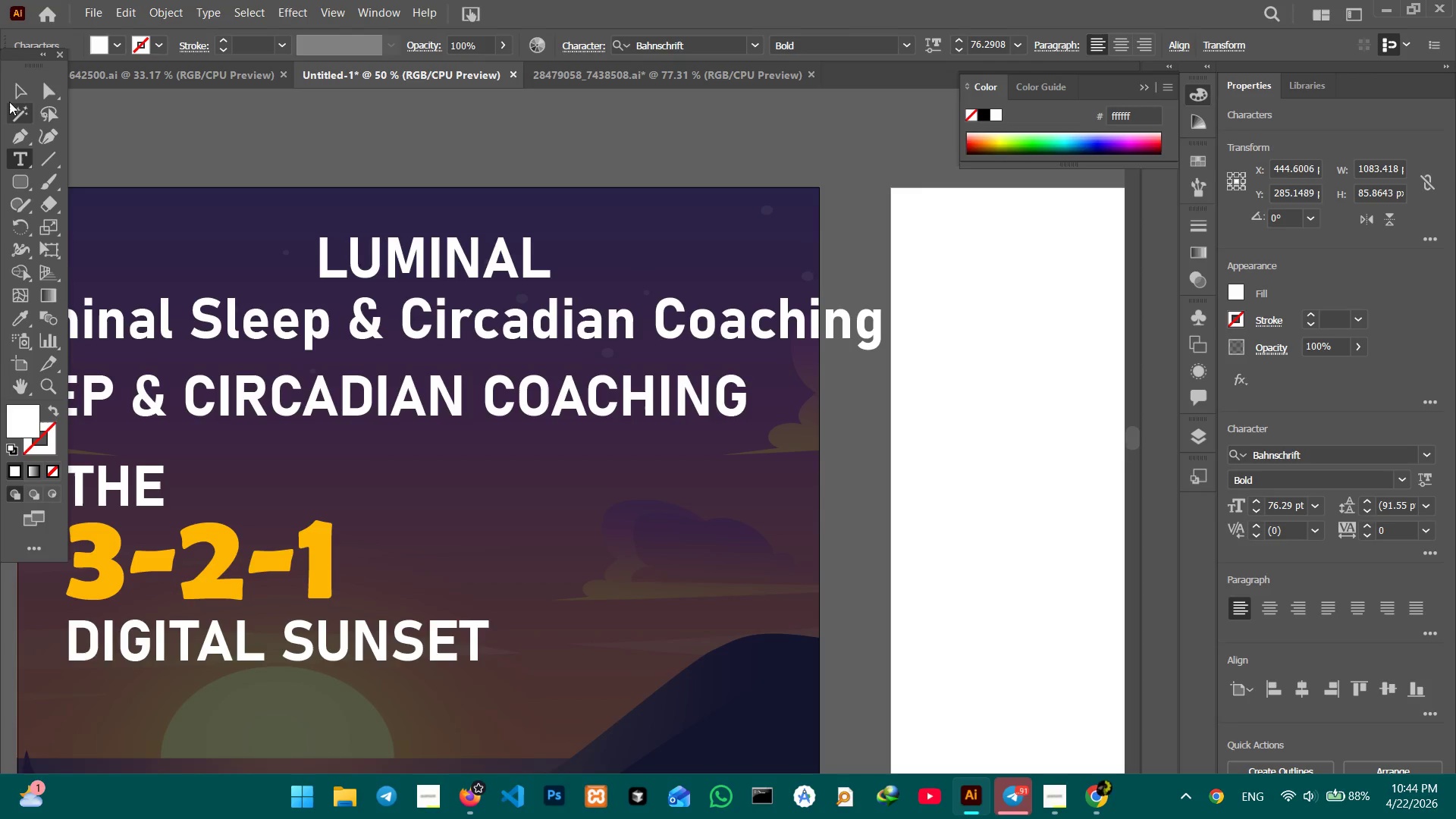 
left_click([11, 89])
 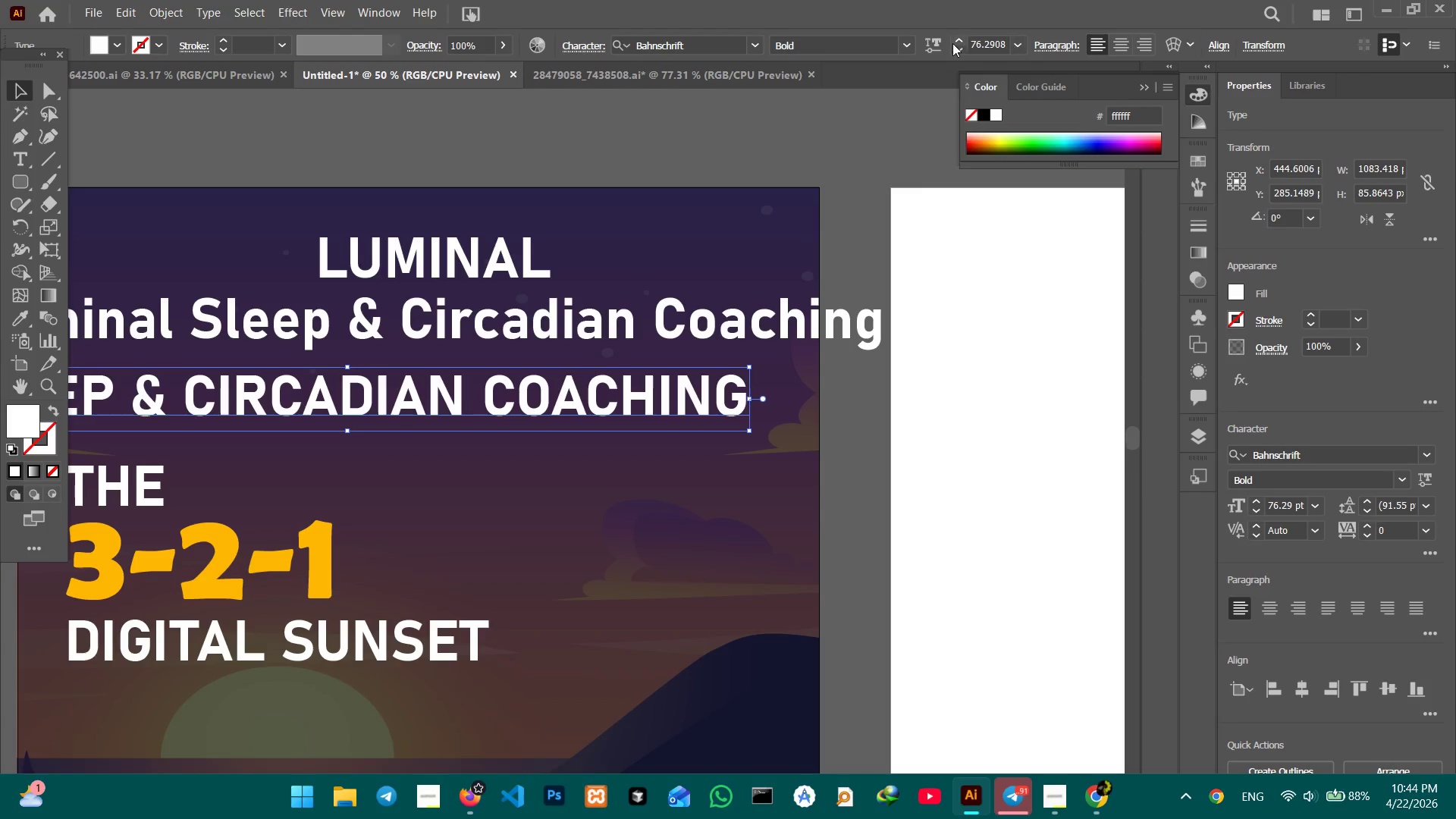 
left_click([904, 47])
 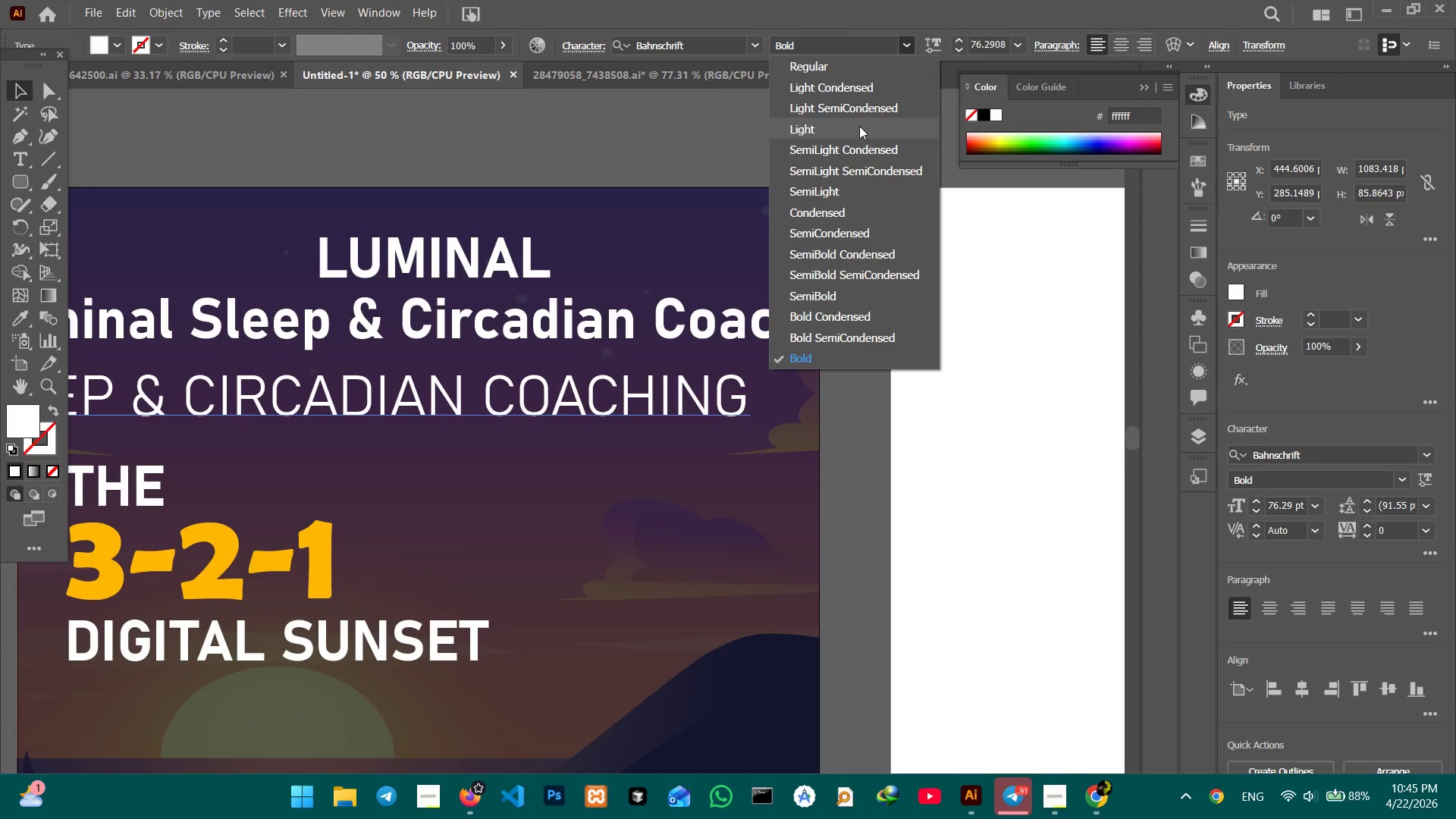 
left_click([859, 126])
 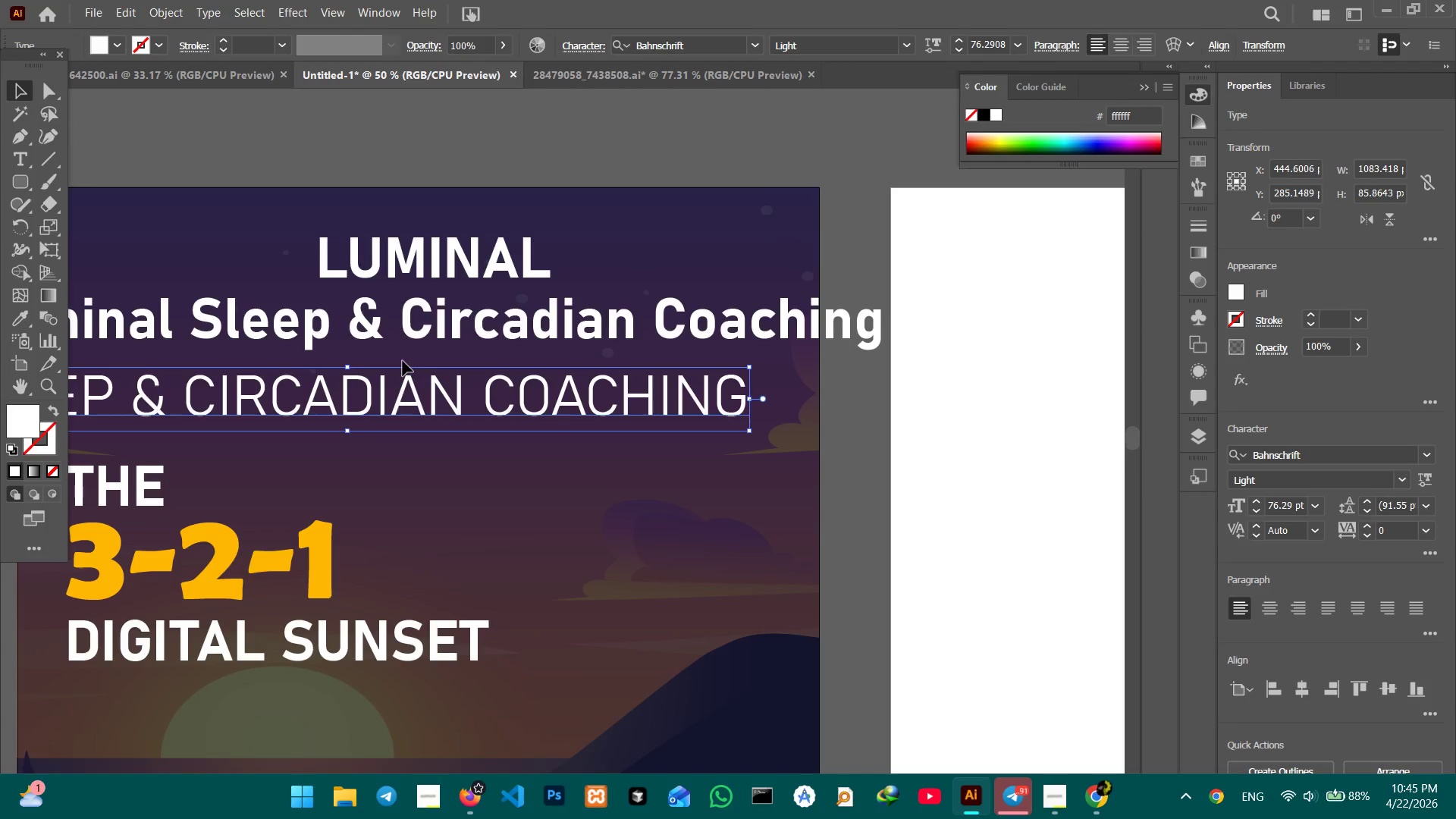 
left_click([410, 320])
 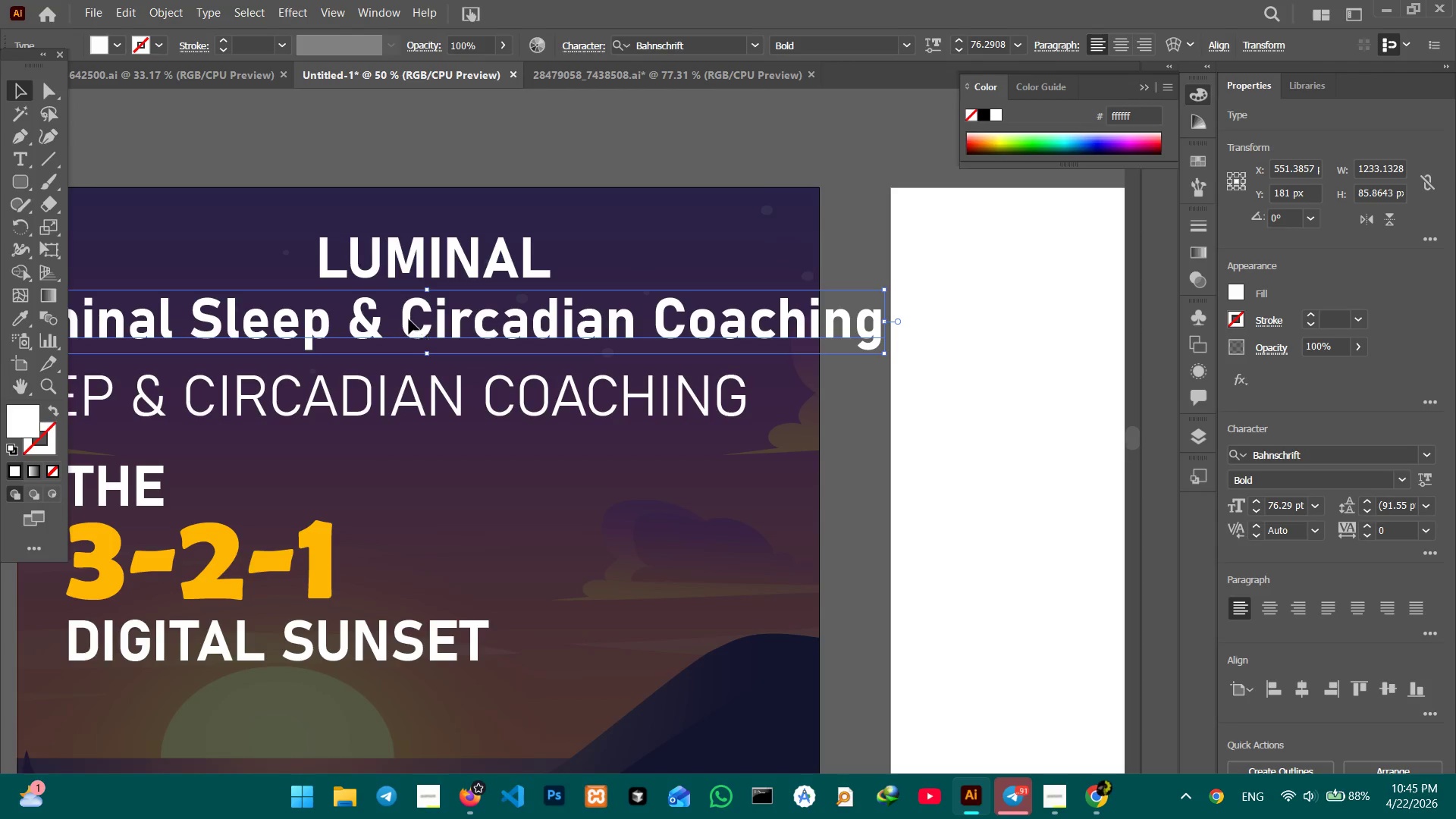 
key(Backspace)
 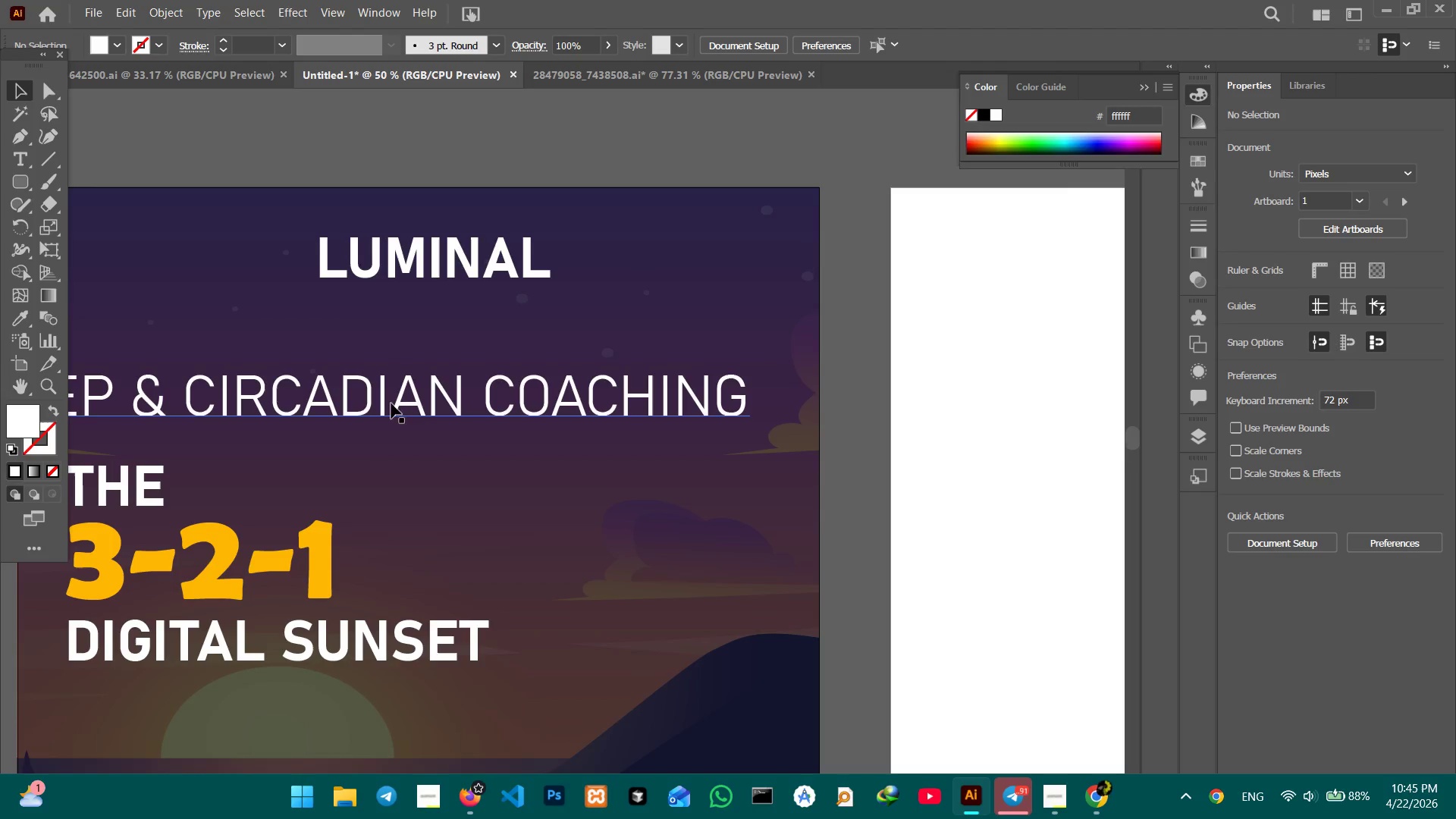 
left_click_drag(start_coordinate=[391, 403], to_coordinate=[695, 337])
 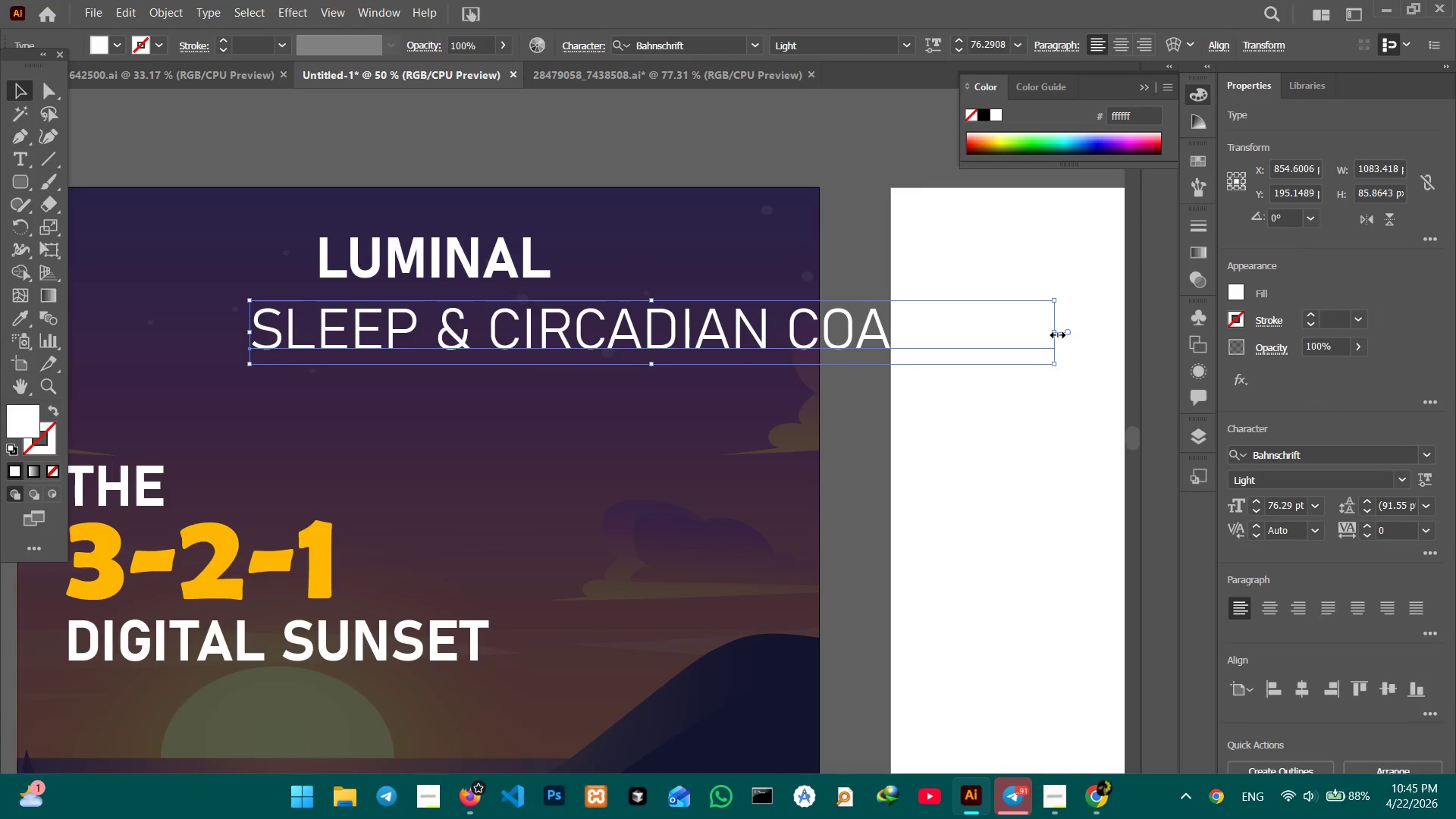 
left_click_drag(start_coordinate=[1054, 333], to_coordinate=[483, 317])
 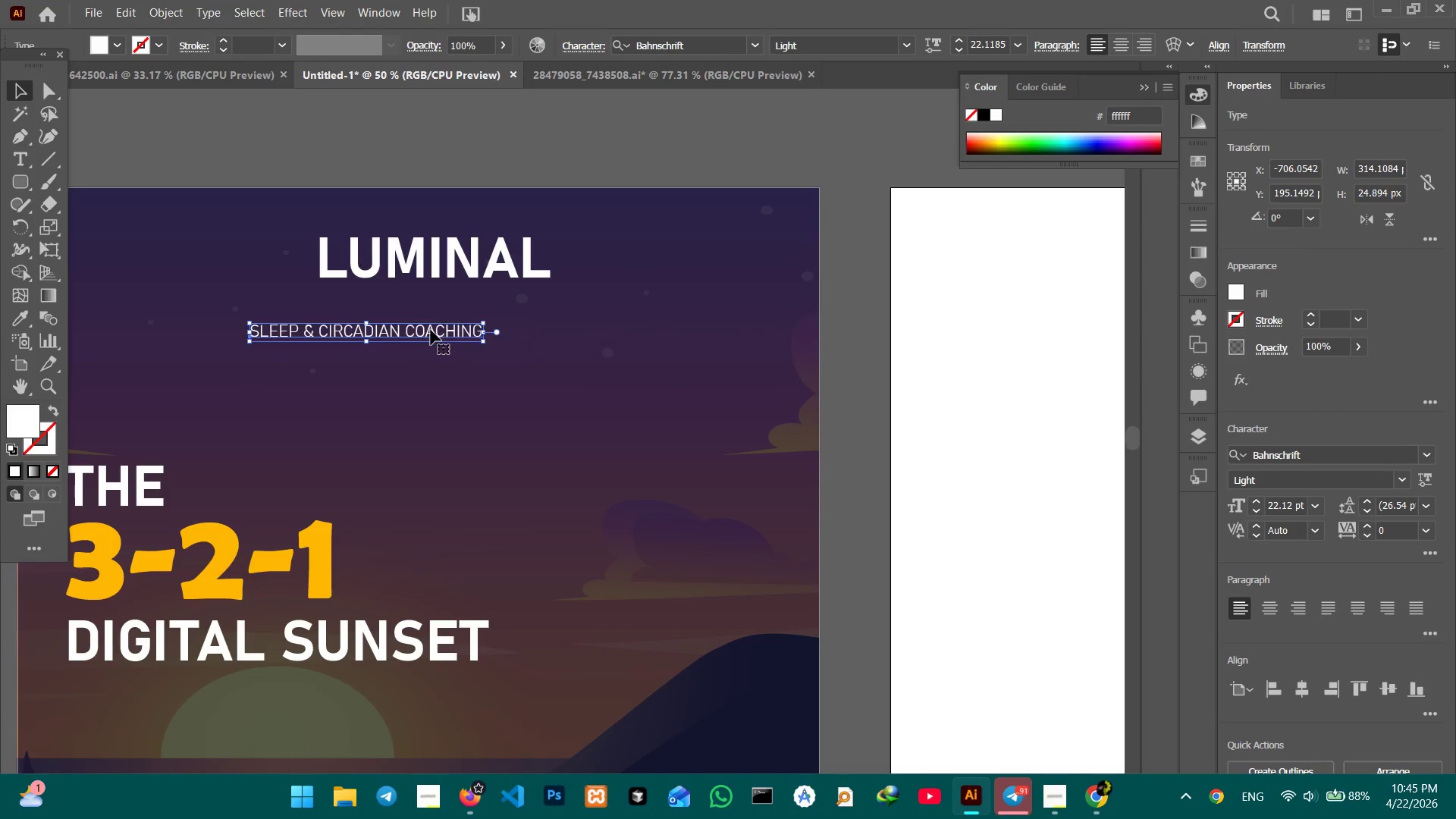 
hold_key(key=ShiftLeft, duration=1.8)
 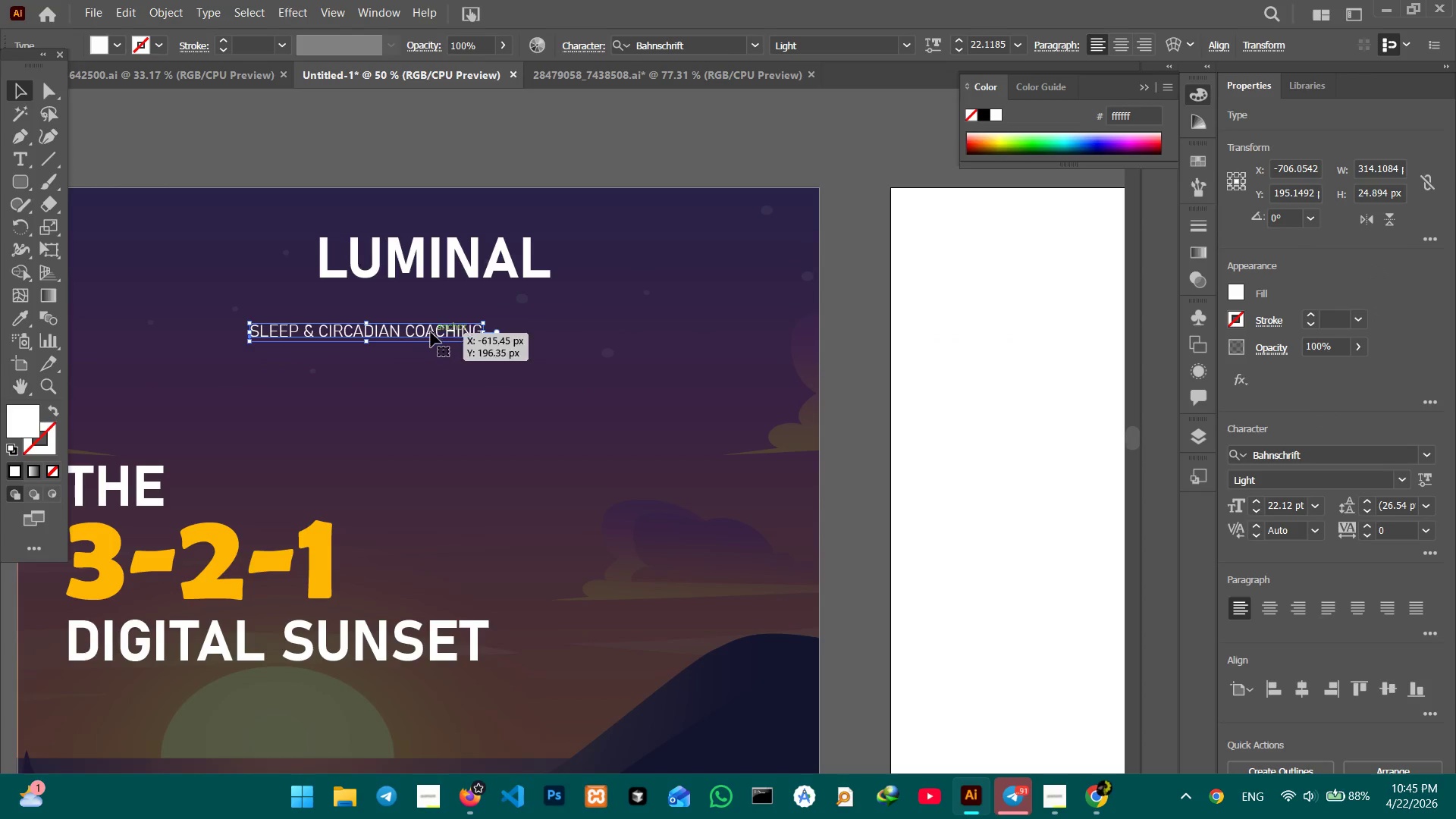 
left_click_drag(start_coordinate=[431, 332], to_coordinate=[499, 294])
 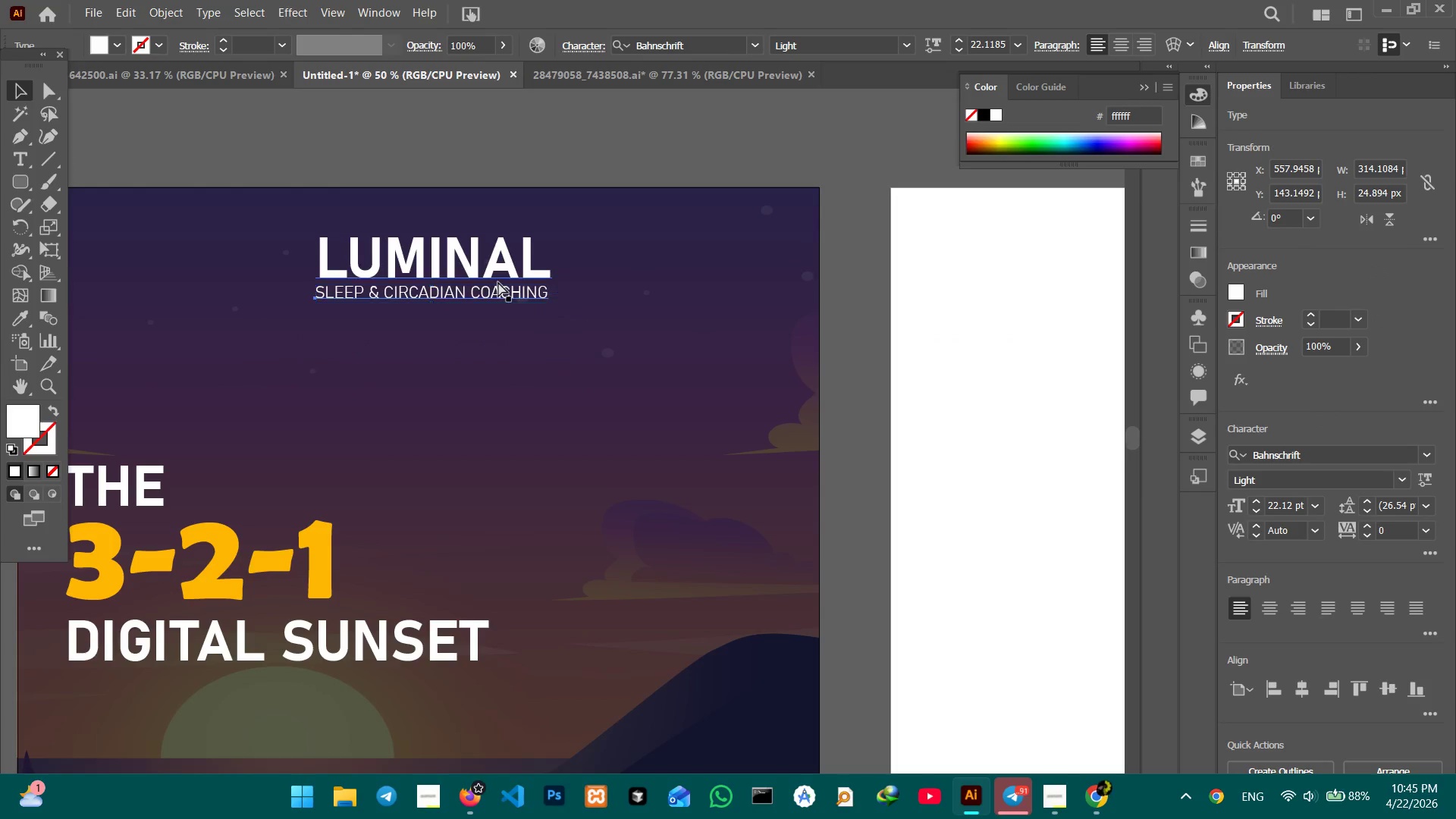 
key(Control+Equal)
 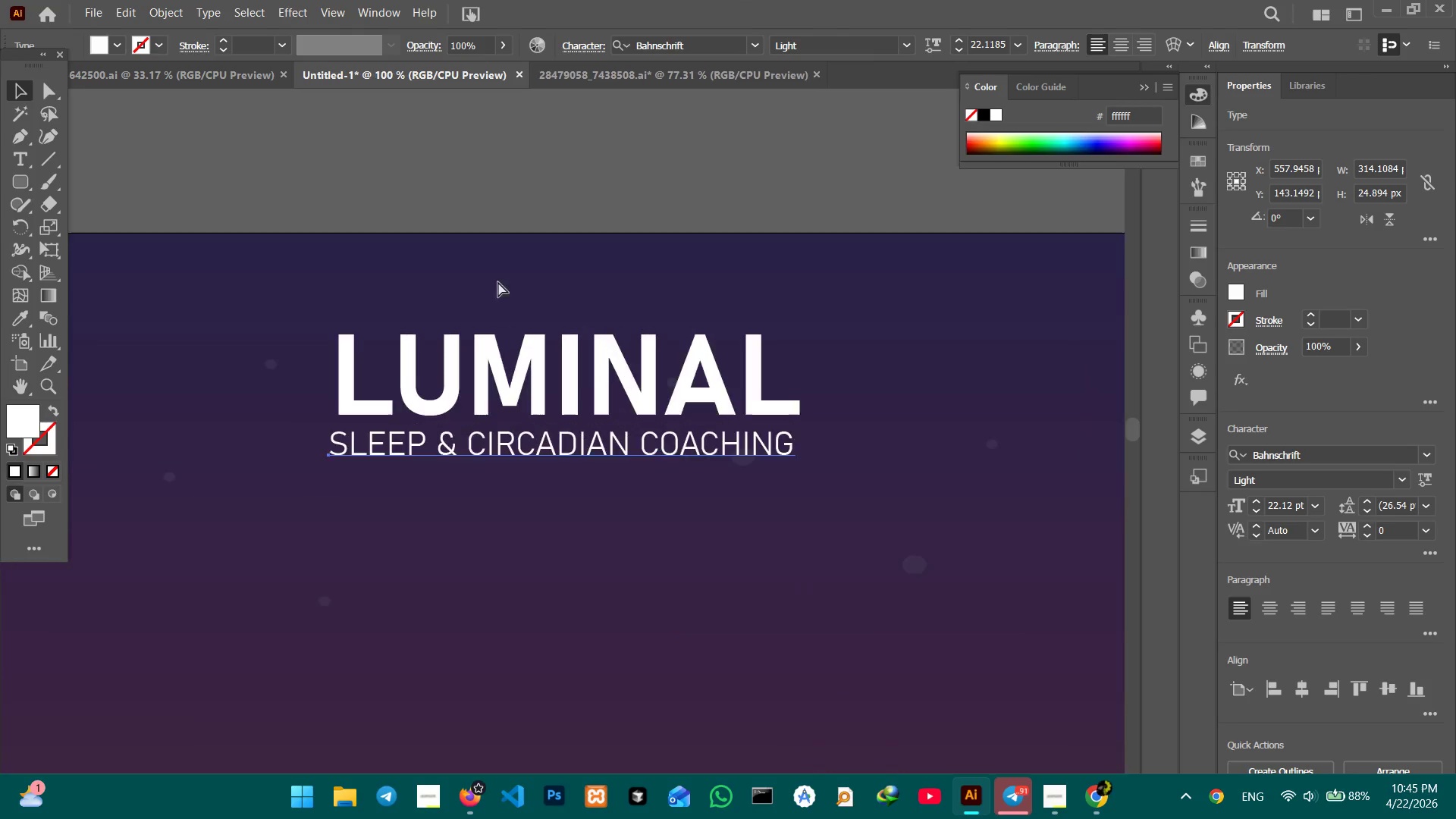 
key(Control+Equal)
 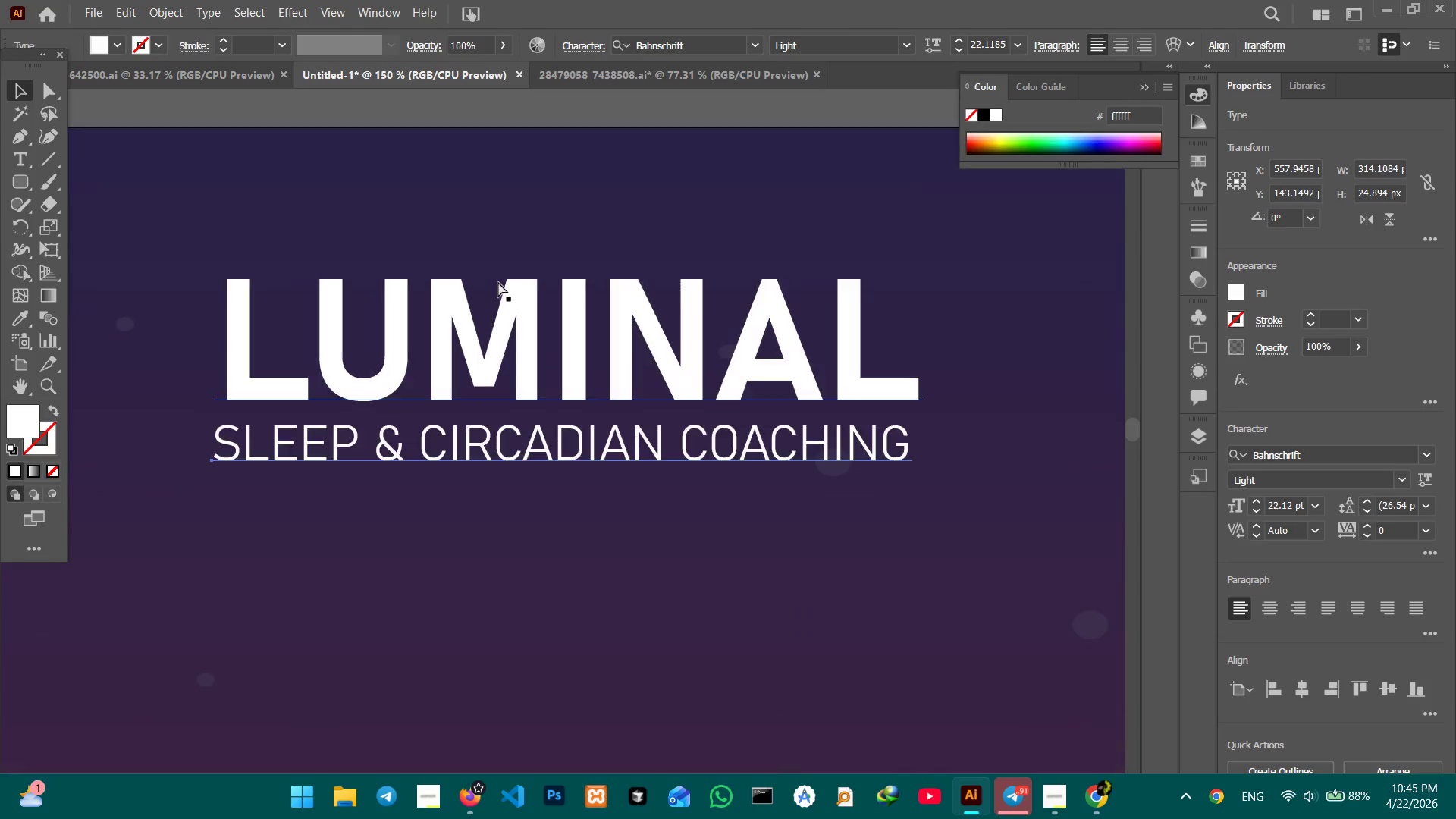 
key(Control+Equal)
 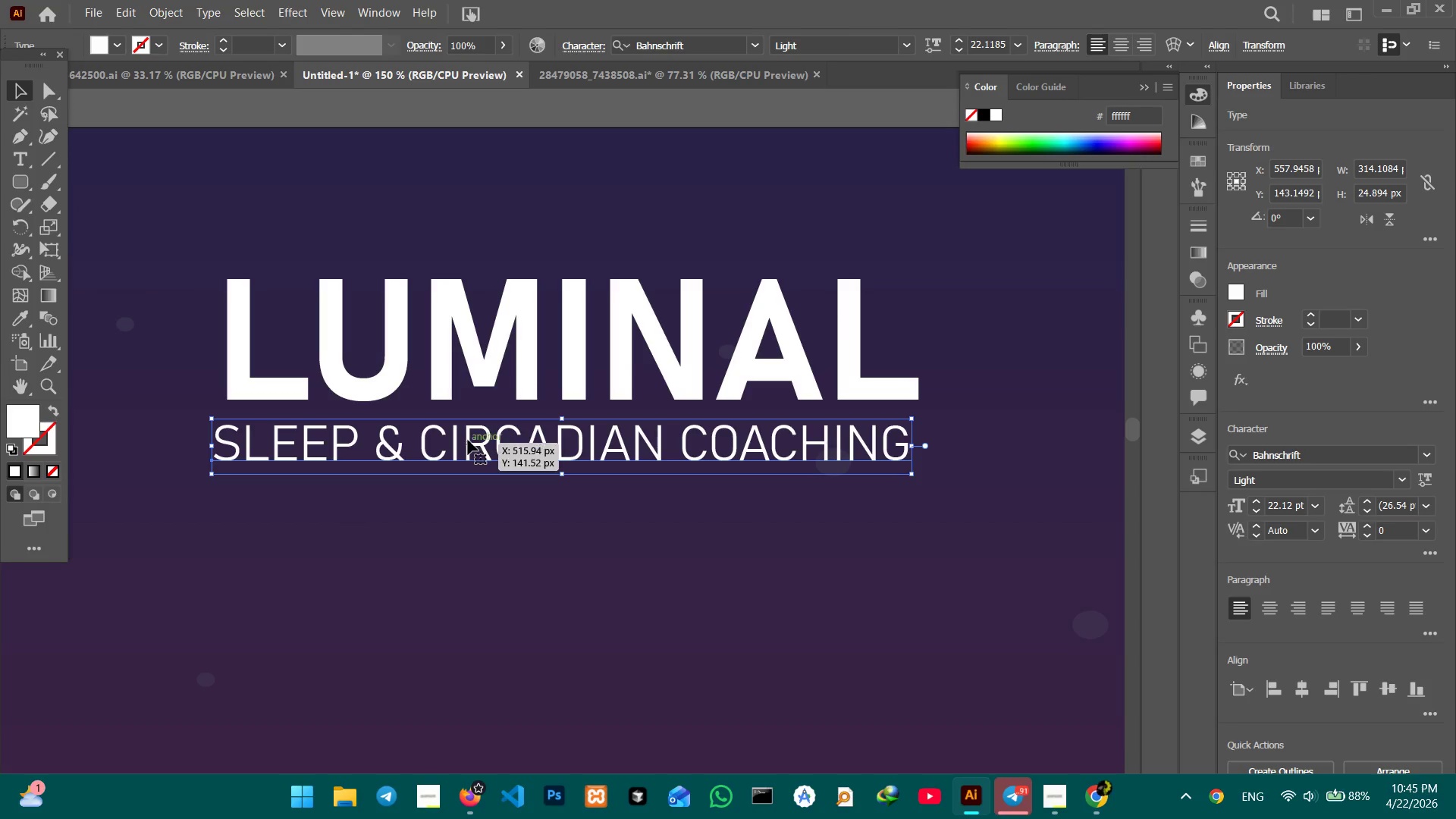 
left_click_drag(start_coordinate=[469, 443], to_coordinate=[476, 443])
 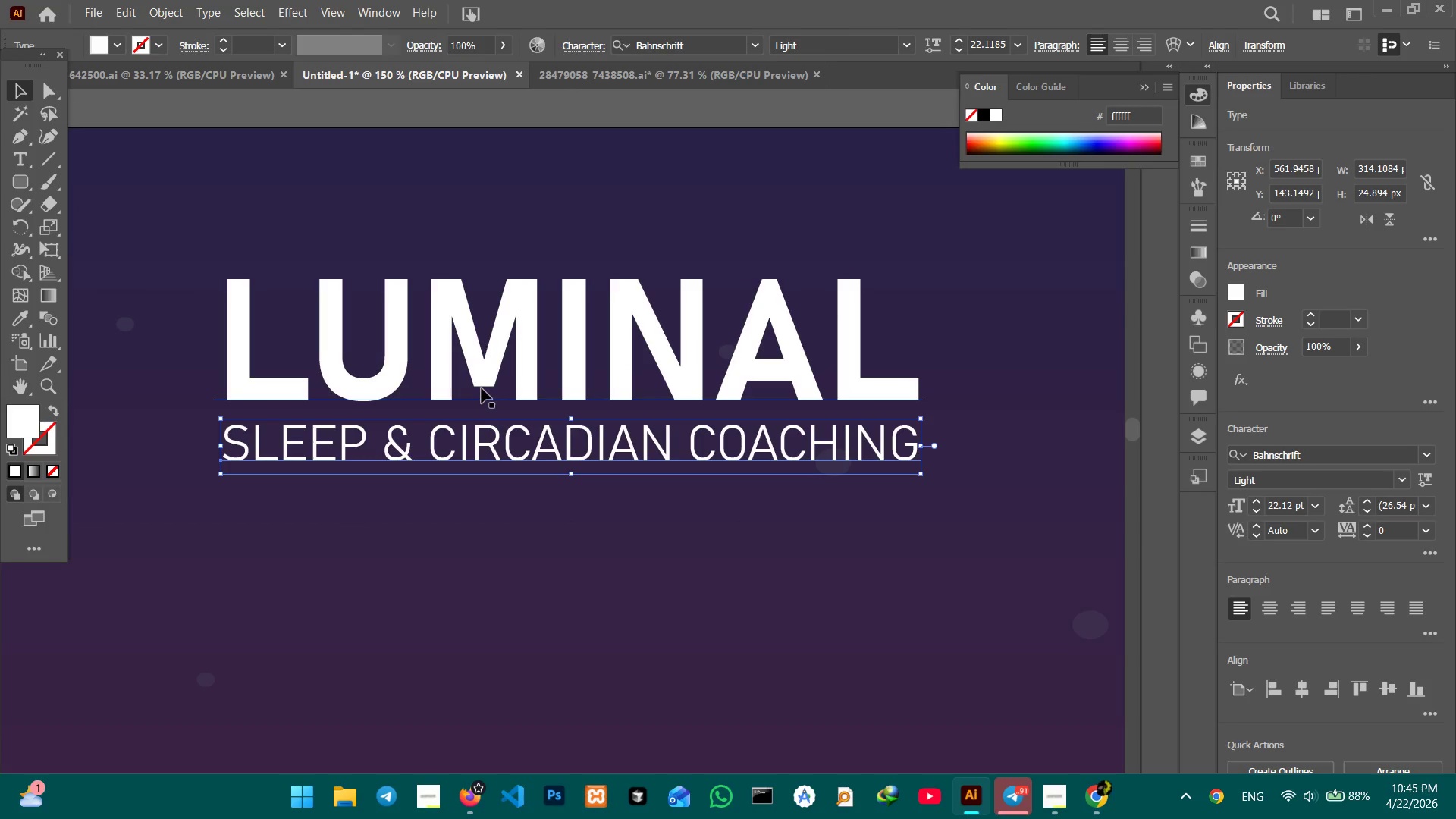 
hold_key(key=ShiftLeft, duration=0.59)
left_click([483, 375])
 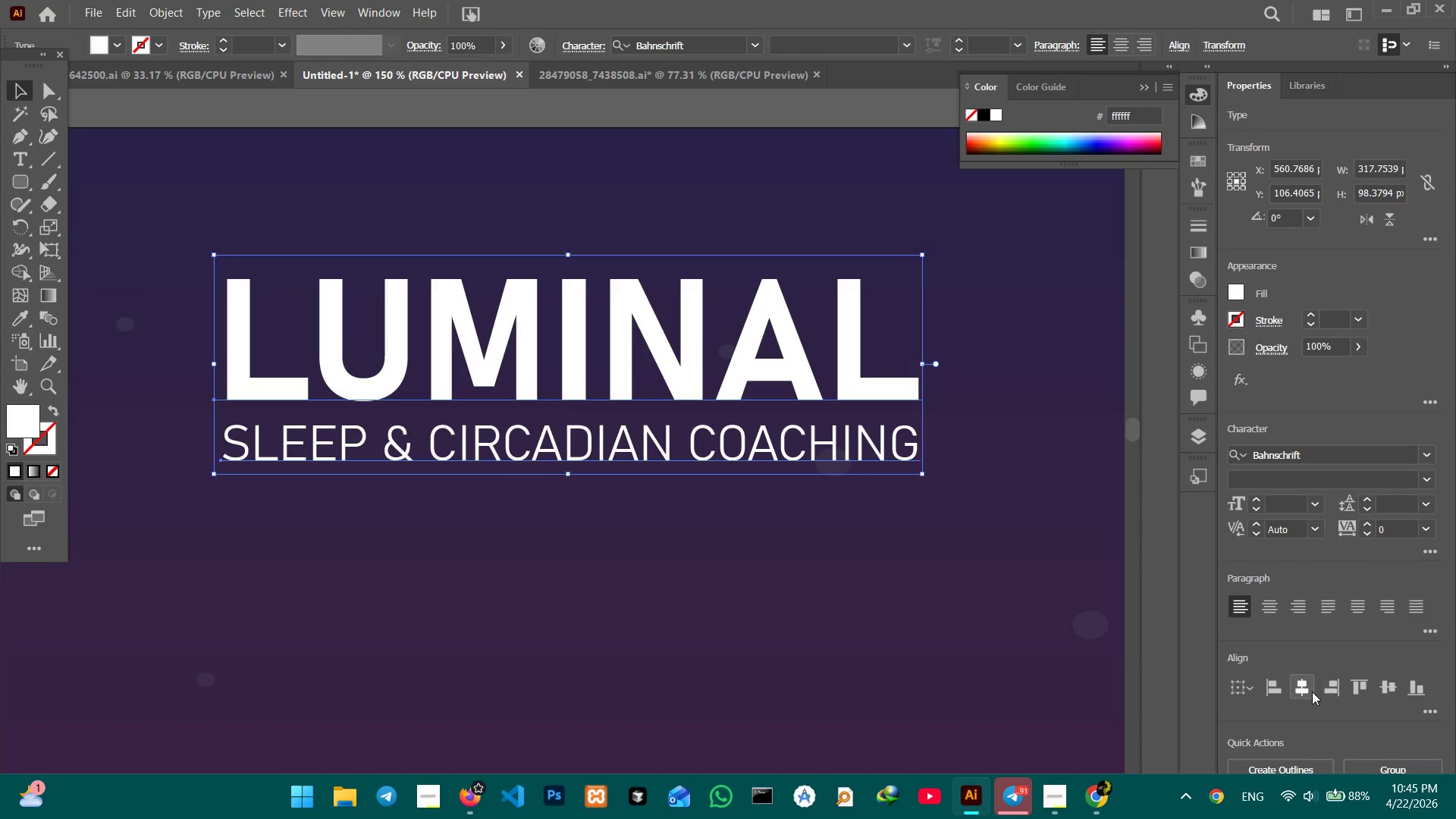 
left_click([1312, 692])
 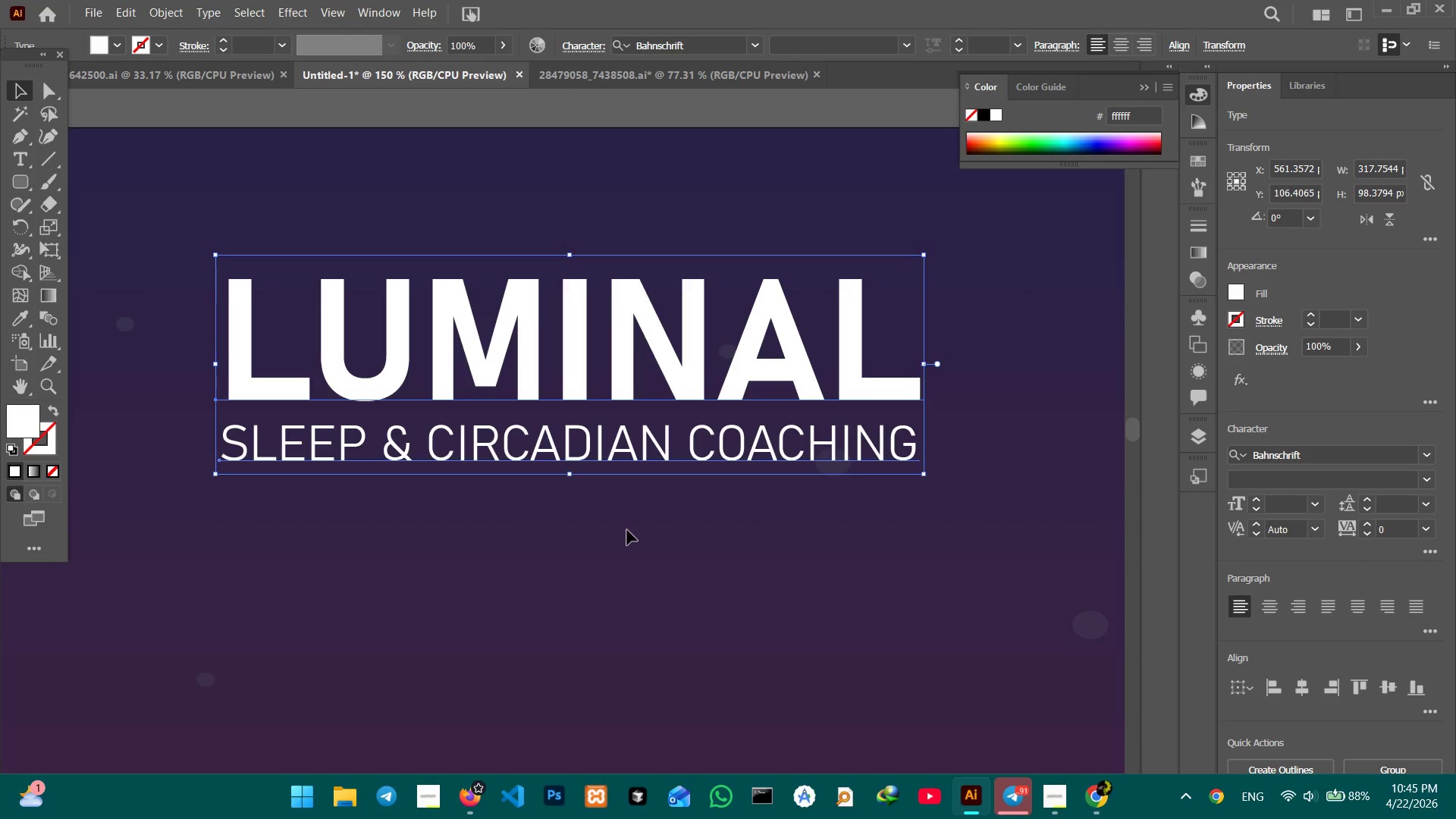 
left_click([627, 530])
 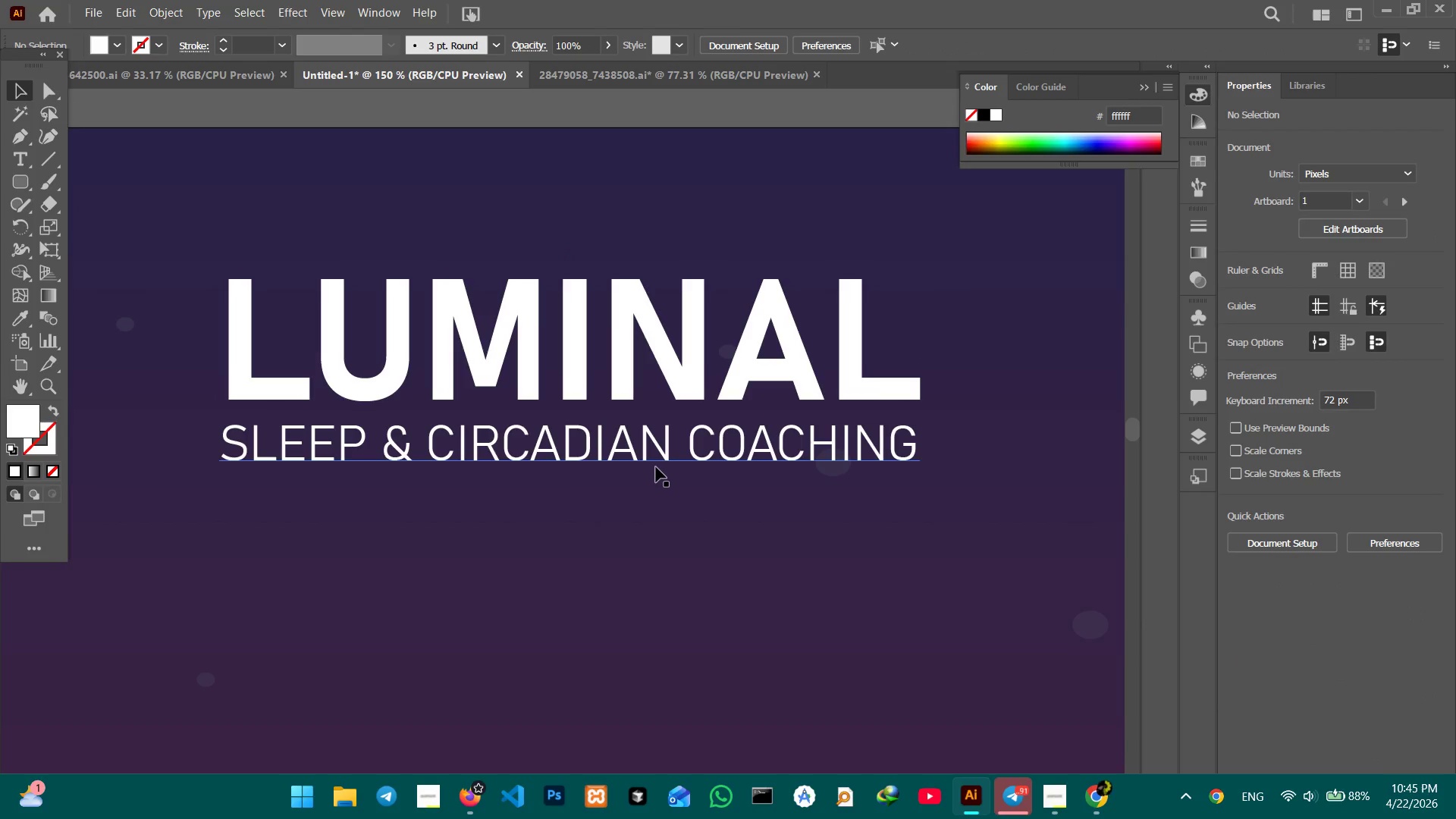 
left_click([656, 467])
 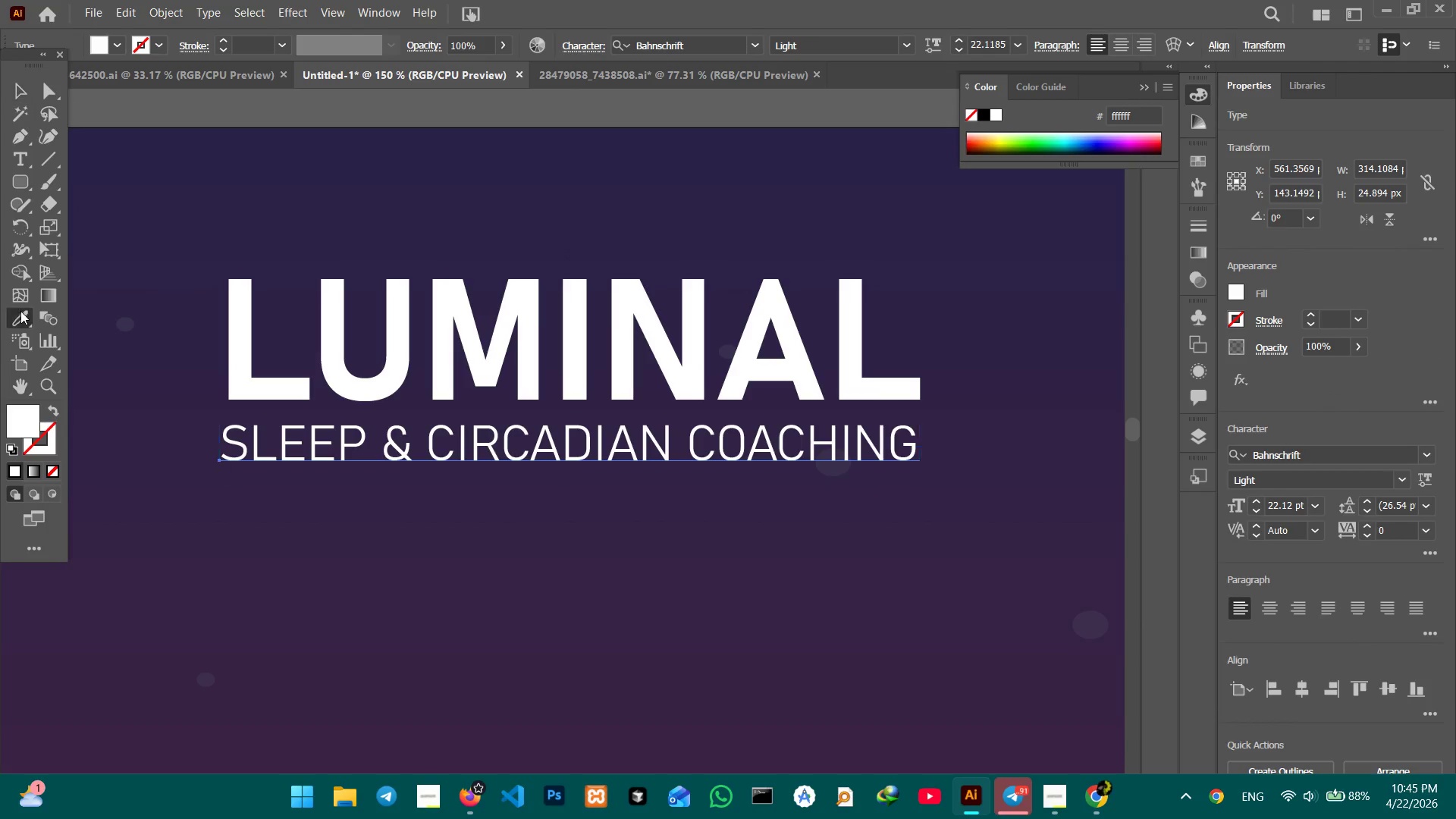 
hold_key(key=Space, duration=1.5)
 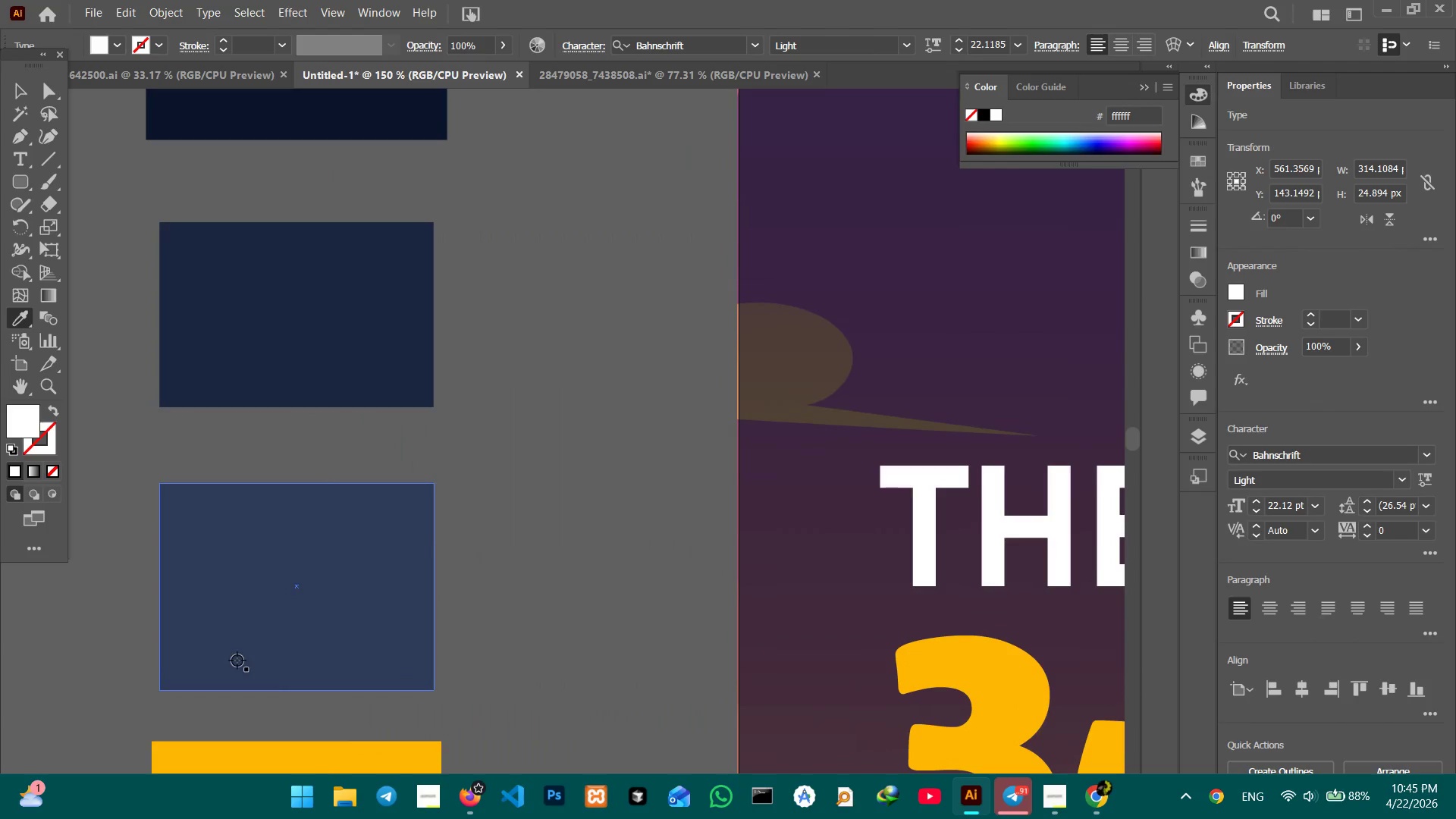 
left_click_drag(start_coordinate=[508, 612], to_coordinate=[697, 309])
 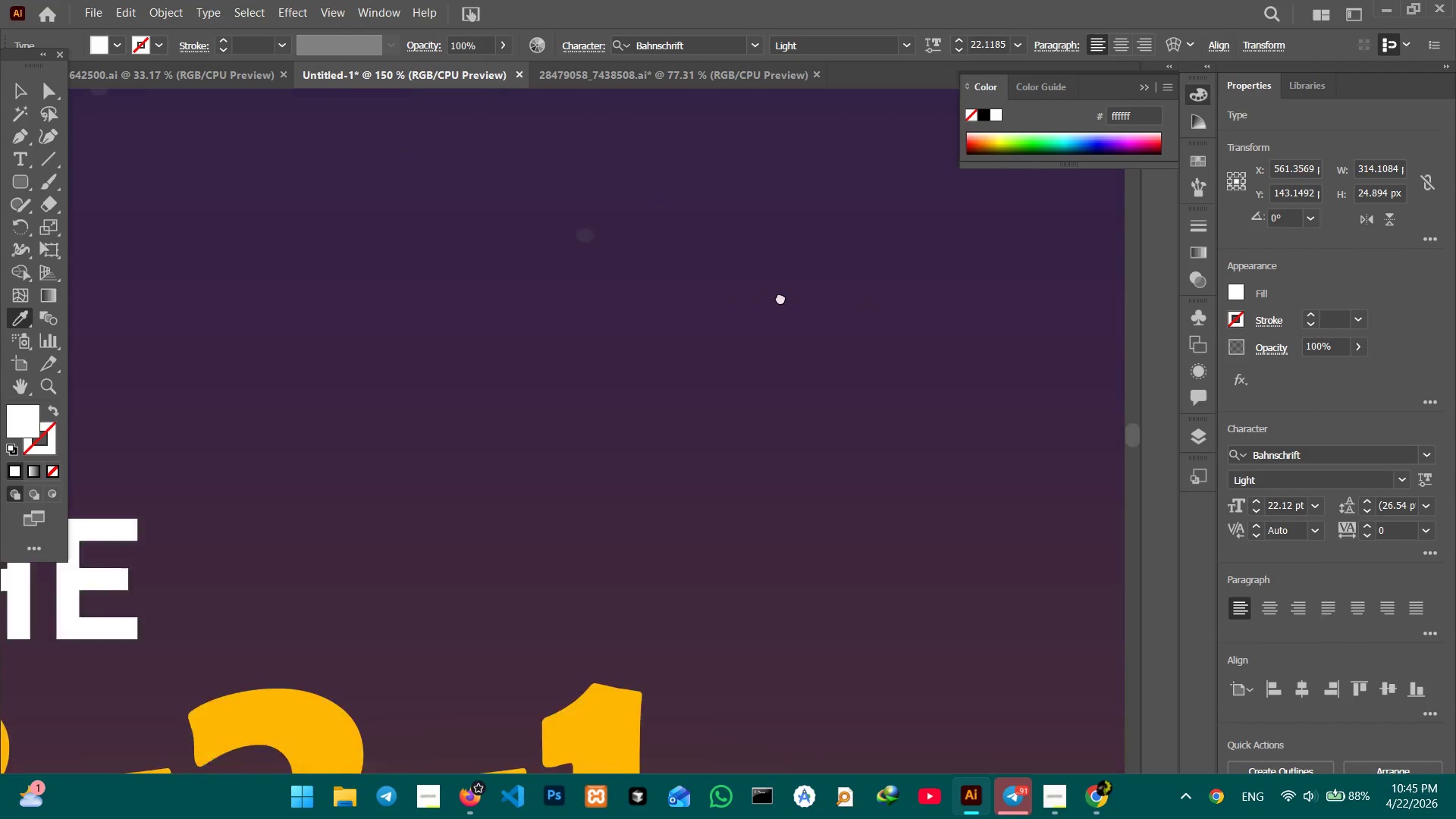 
left_click_drag(start_coordinate=[522, 490], to_coordinate=[789, 290])
 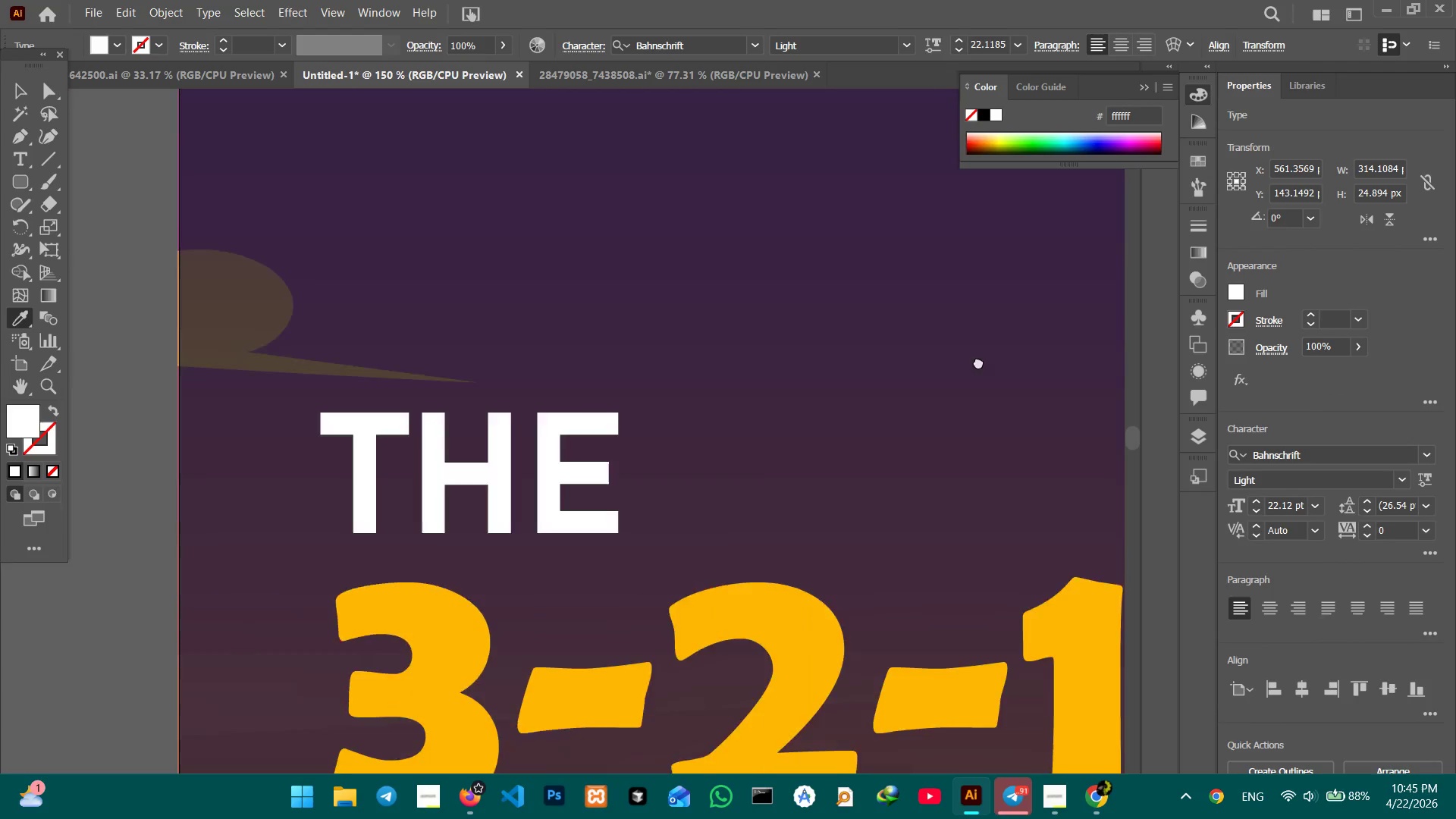 
left_click_drag(start_coordinate=[456, 435], to_coordinate=[999, 359])
 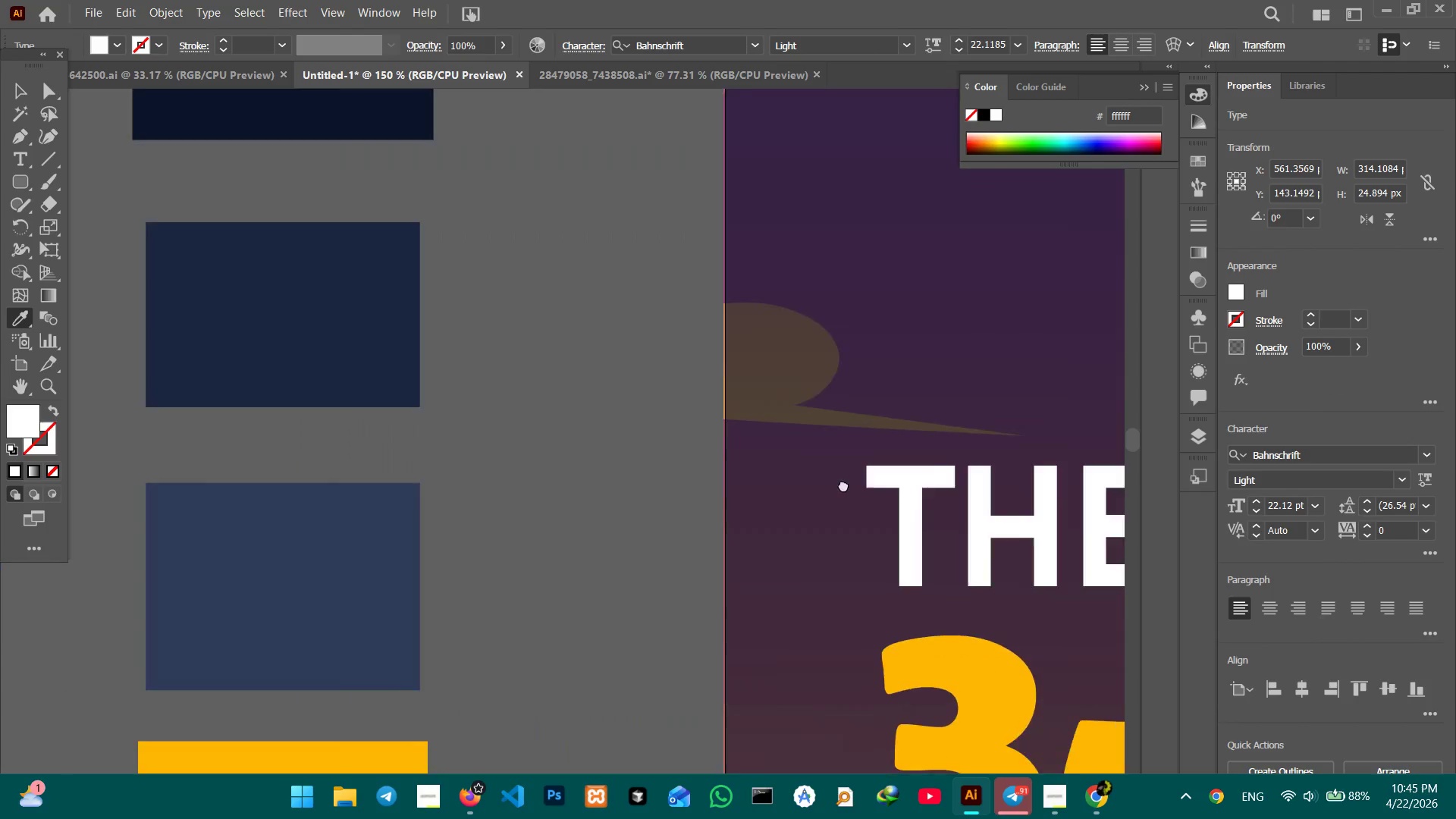 
hold_key(key=Space, duration=0.42)
 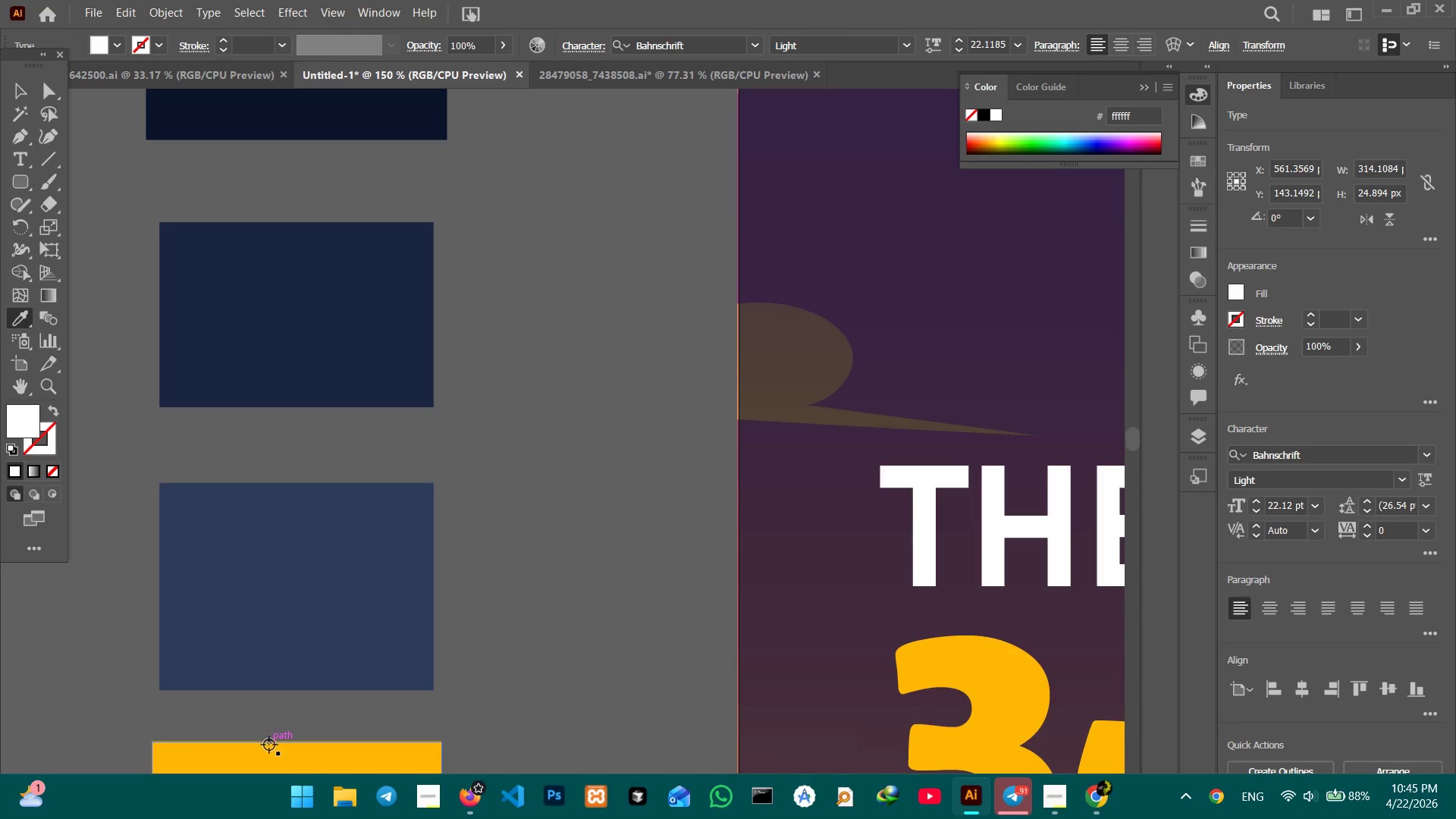 
left_click_drag(start_coordinate=[417, 413], to_coordinate=[843, 485])
 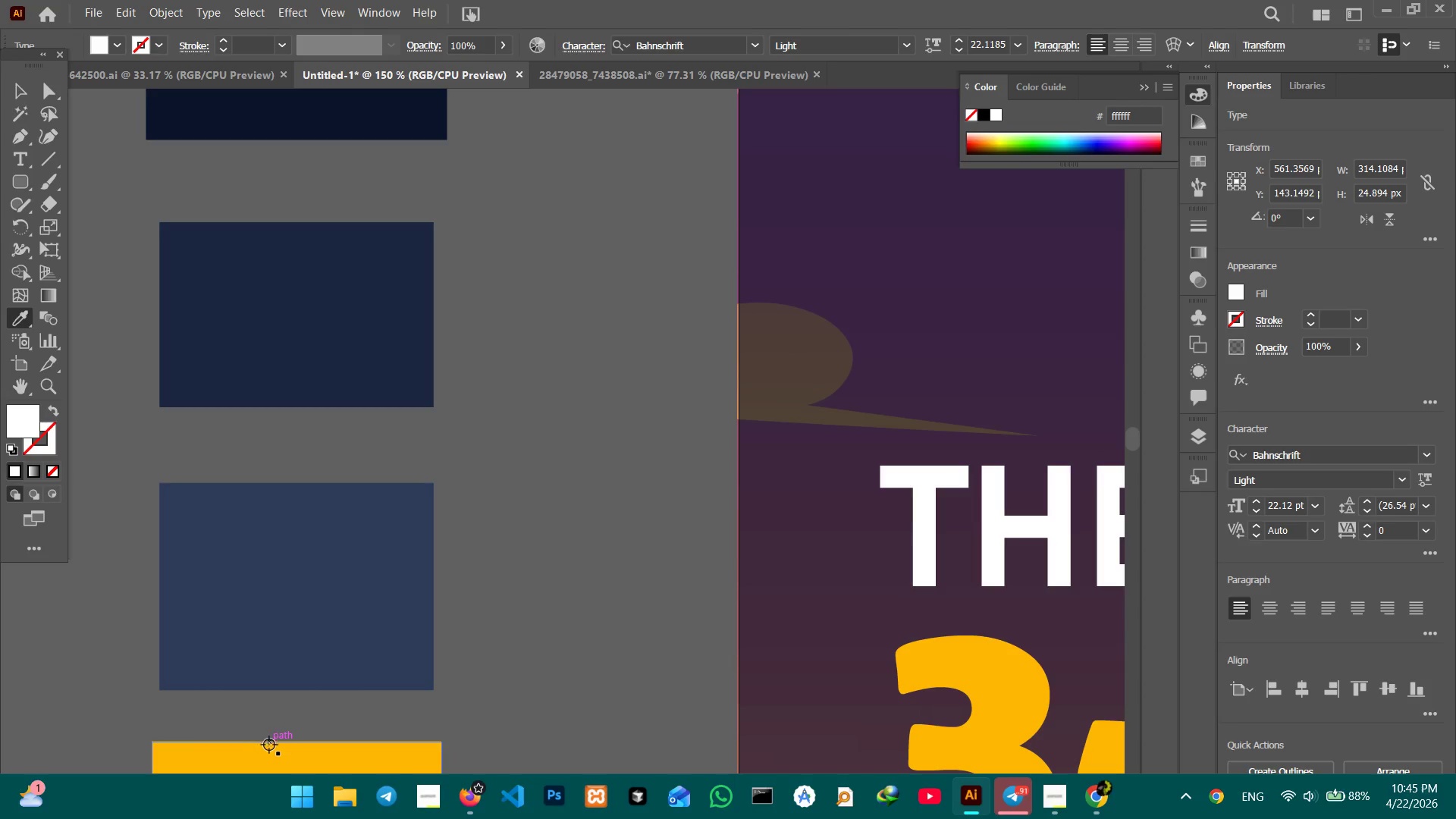 
left_click([271, 748])
 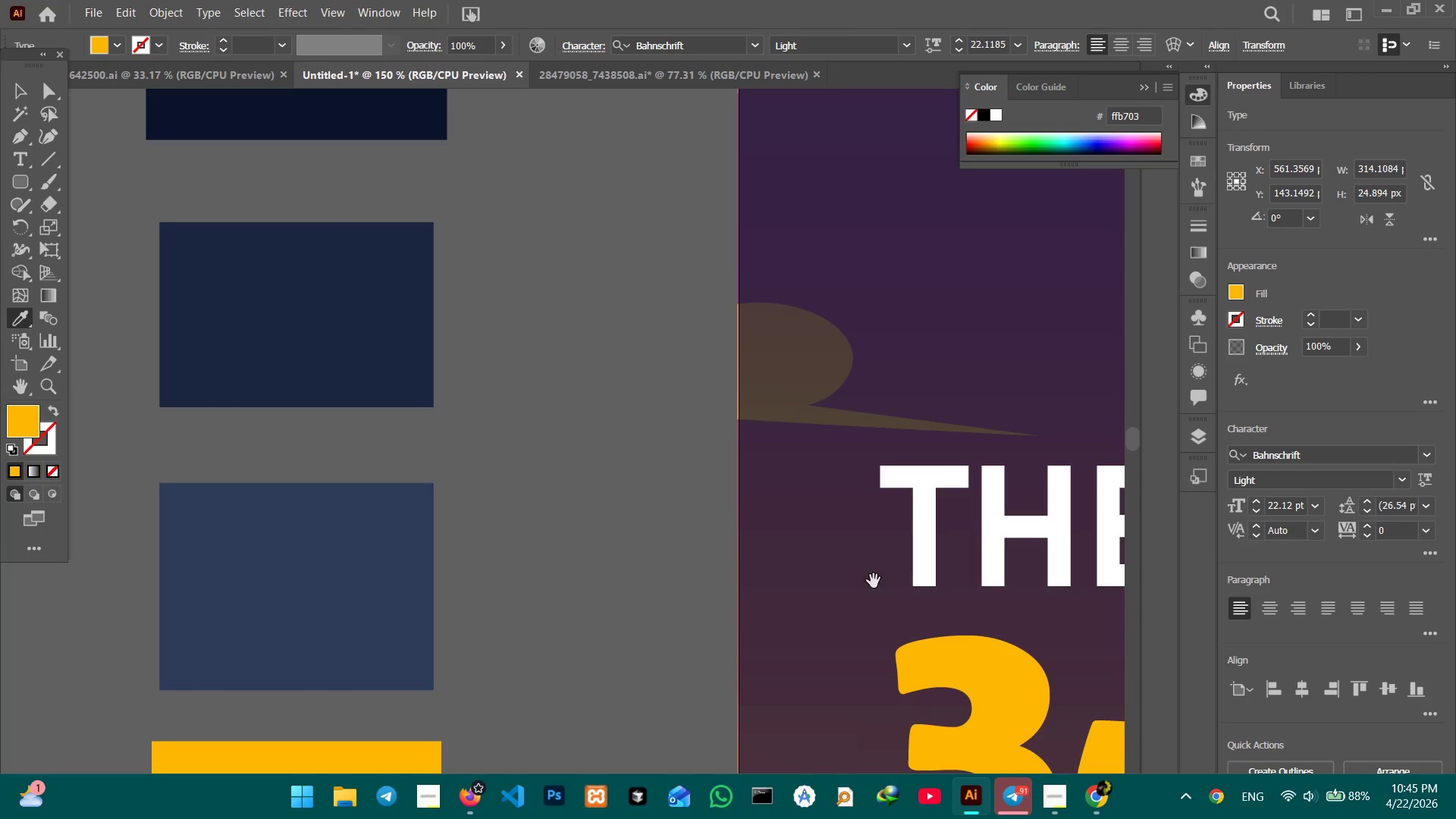 
hold_key(key=Space, duration=1.52)
 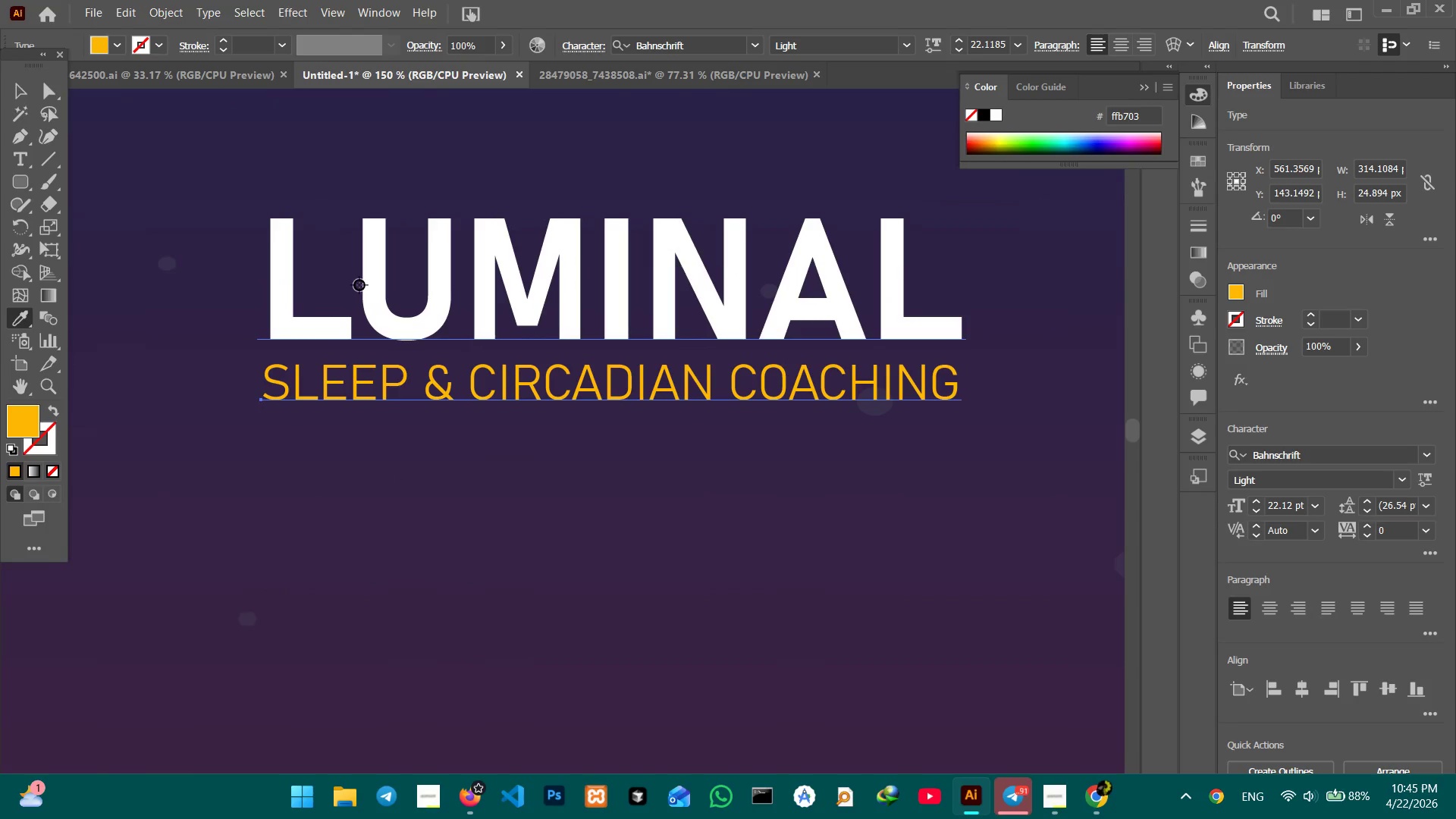 
left_click_drag(start_coordinate=[901, 550], to_coordinate=[272, 654])
 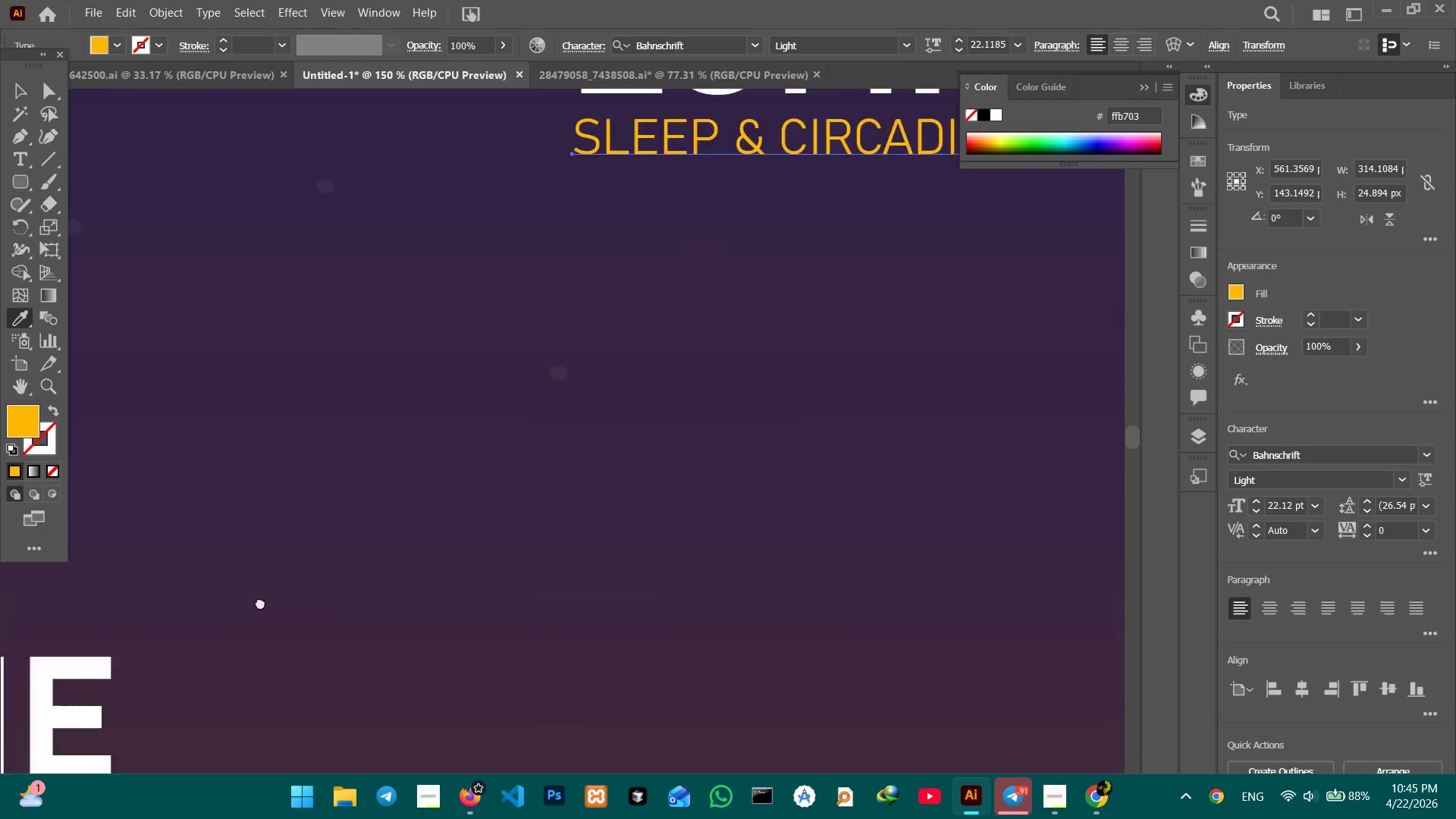 
left_click_drag(start_coordinate=[805, 491], to_coordinate=[225, 610])
 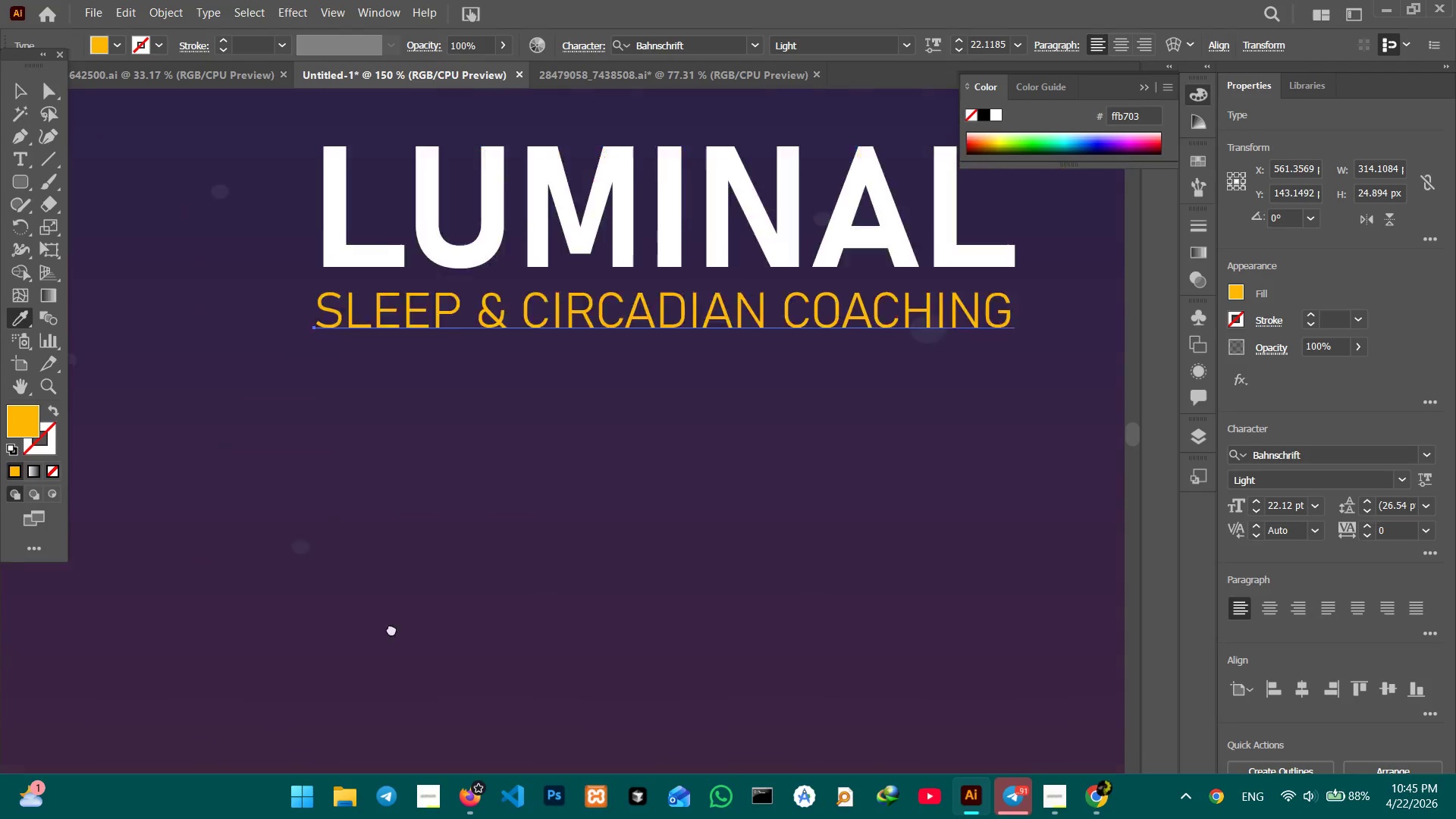 
left_click_drag(start_coordinate=[541, 457], to_coordinate=[388, 636])
 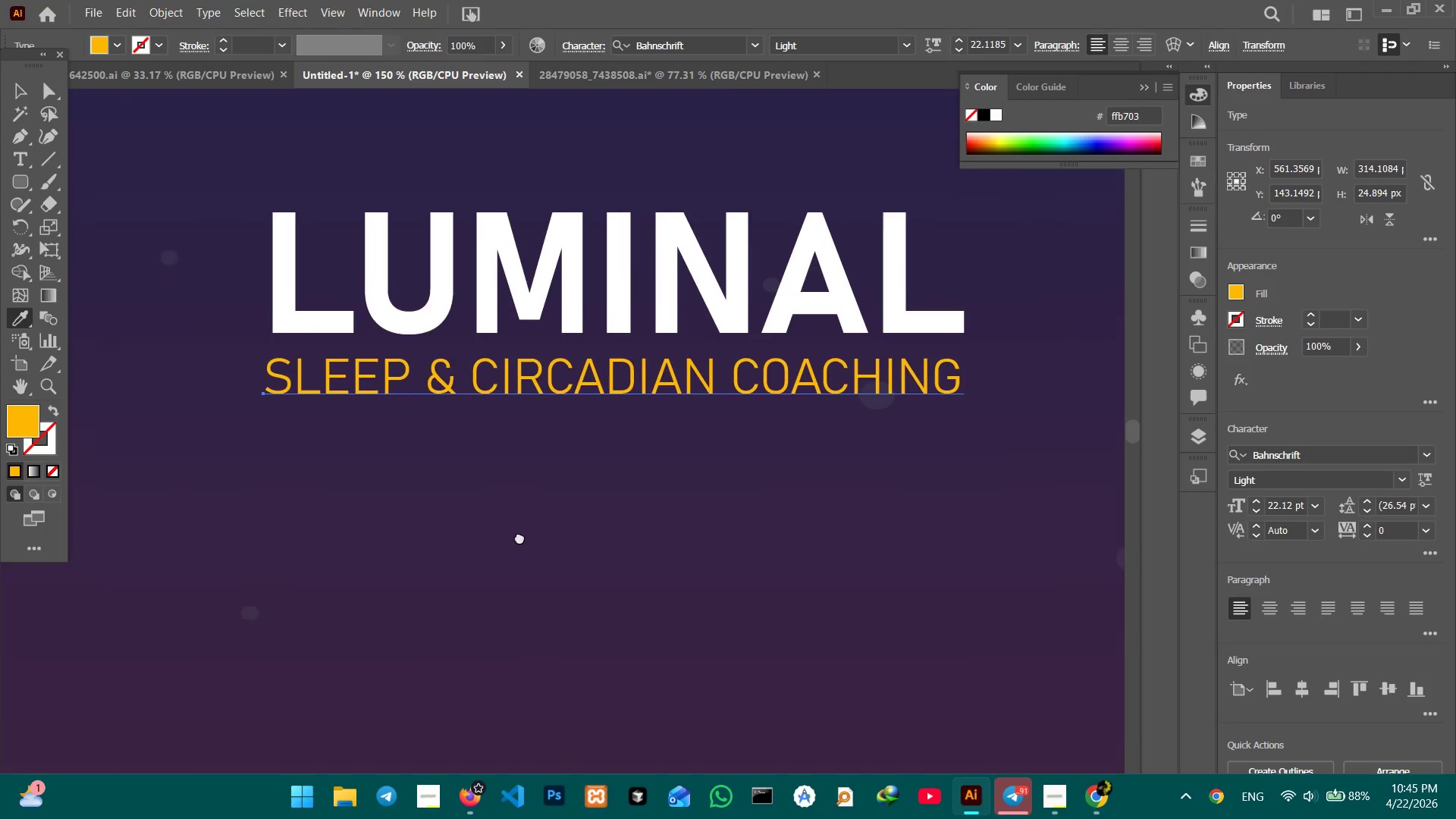 
hold_key(key=Space, duration=0.47)
 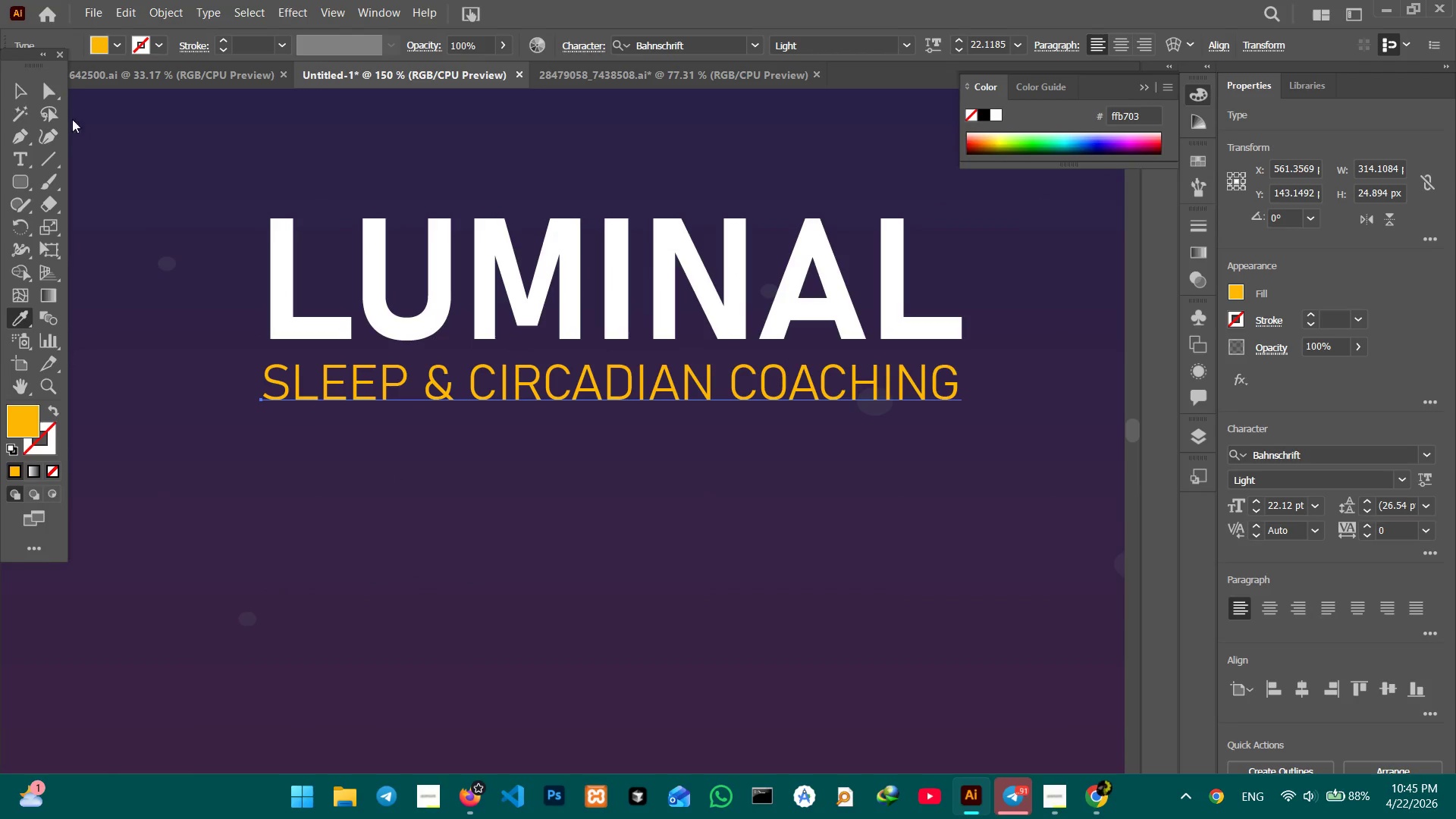 
left_click_drag(start_coordinate=[539, 504], to_coordinate=[519, 538])
 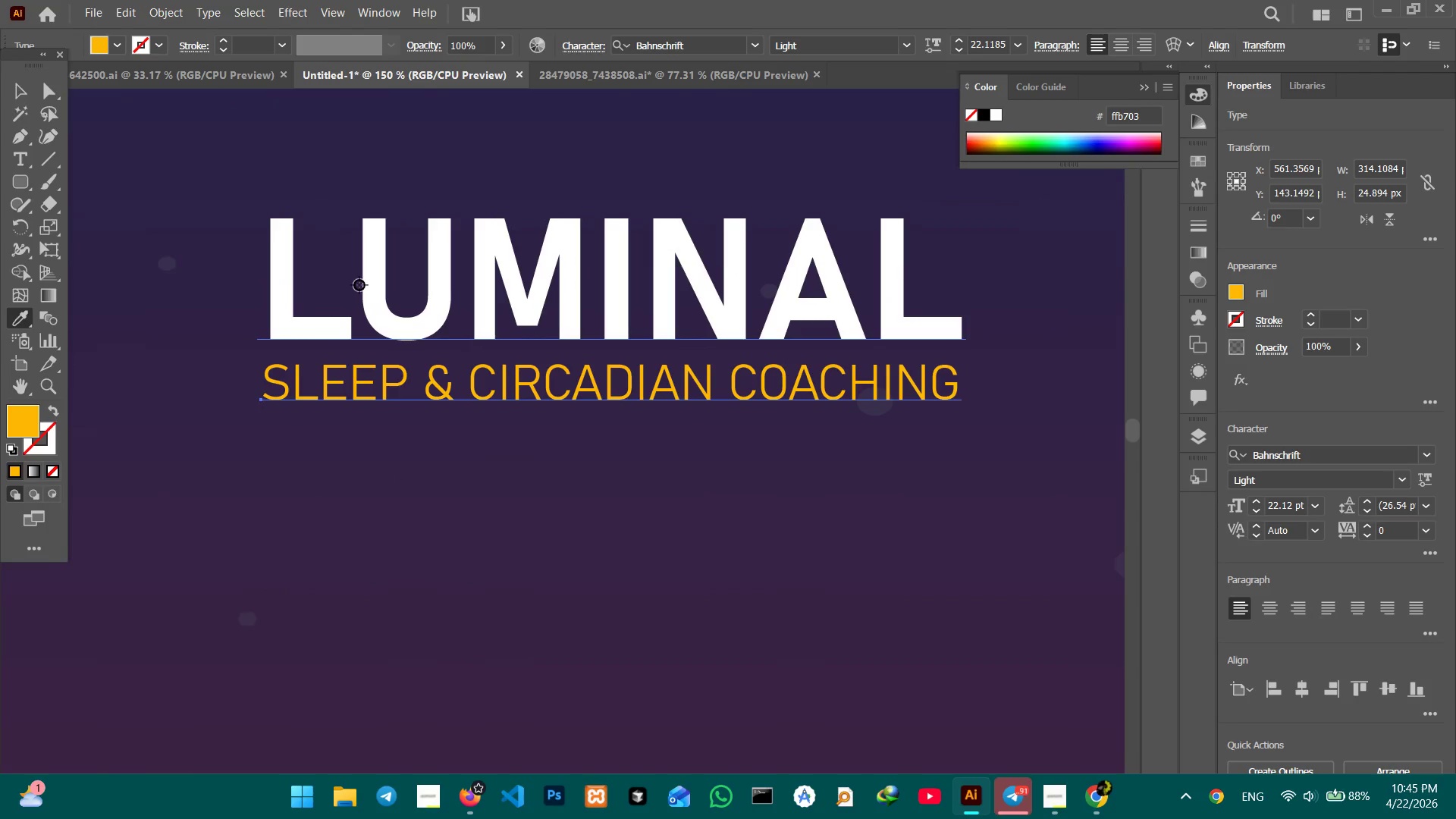 
hold_key(key=Space, duration=9.91)
 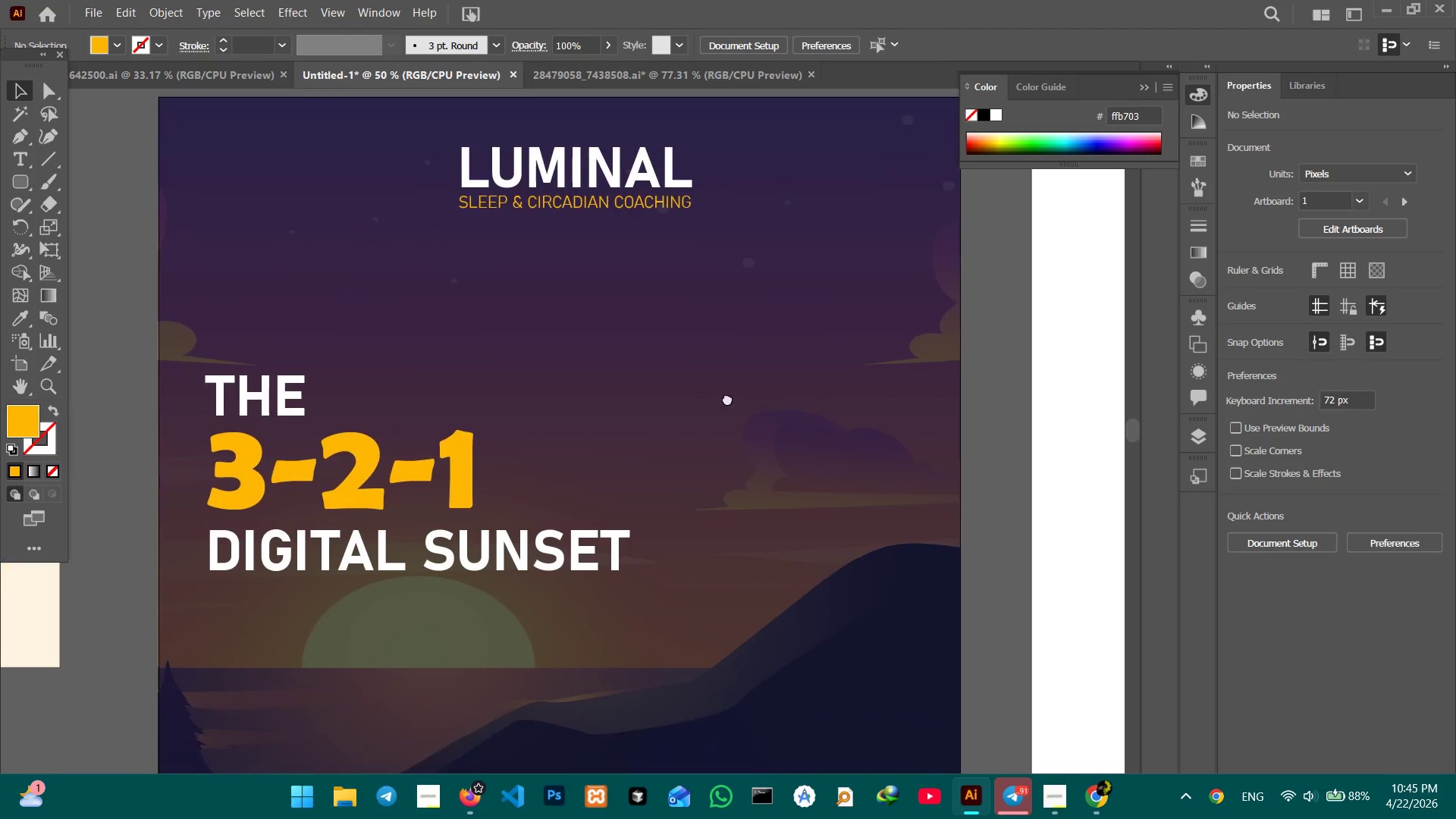 
left_click([23, 93])
 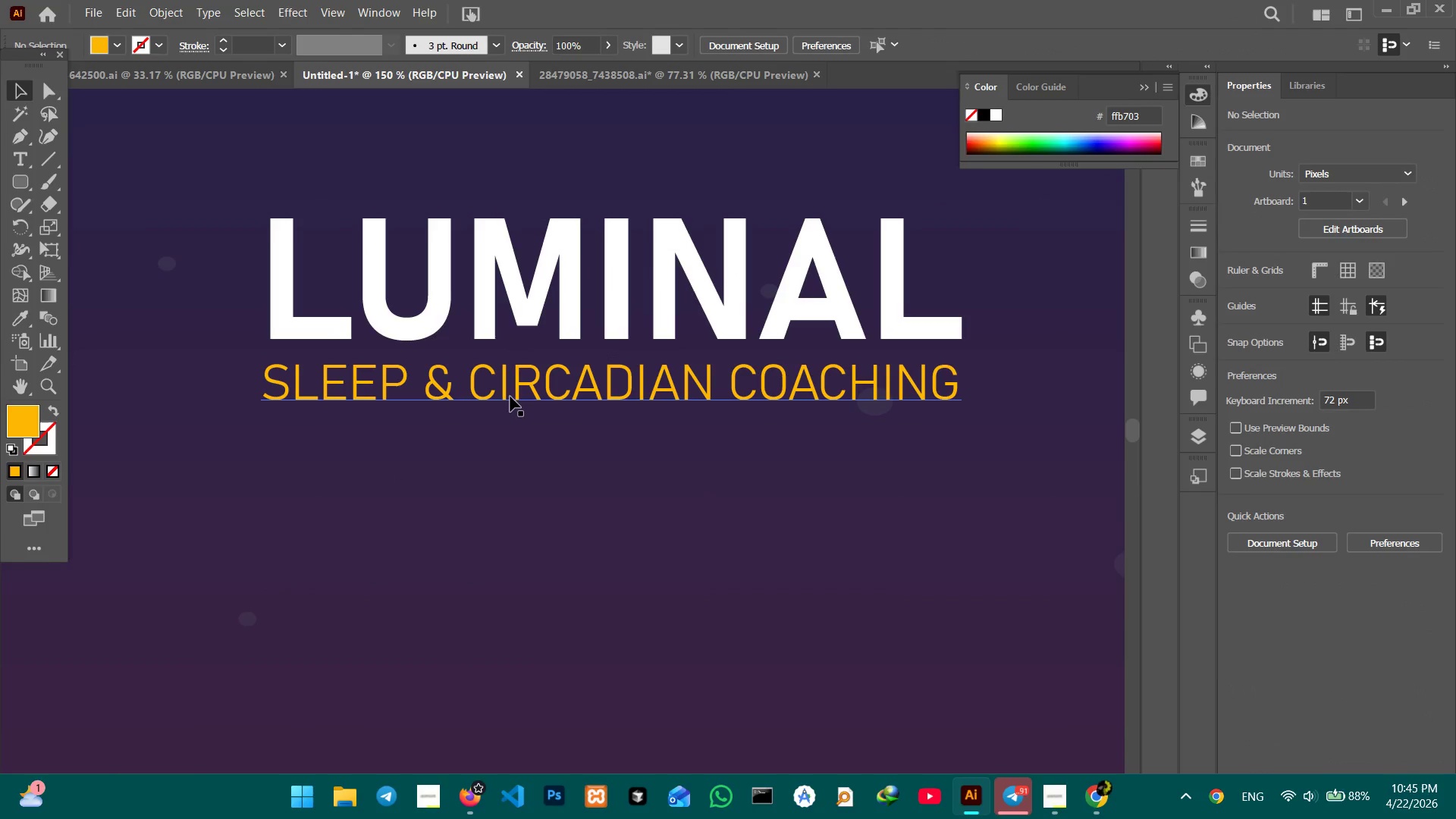 
hold_key(key=ShiftLeft, duration=0.97)
double_click([516, 295])
 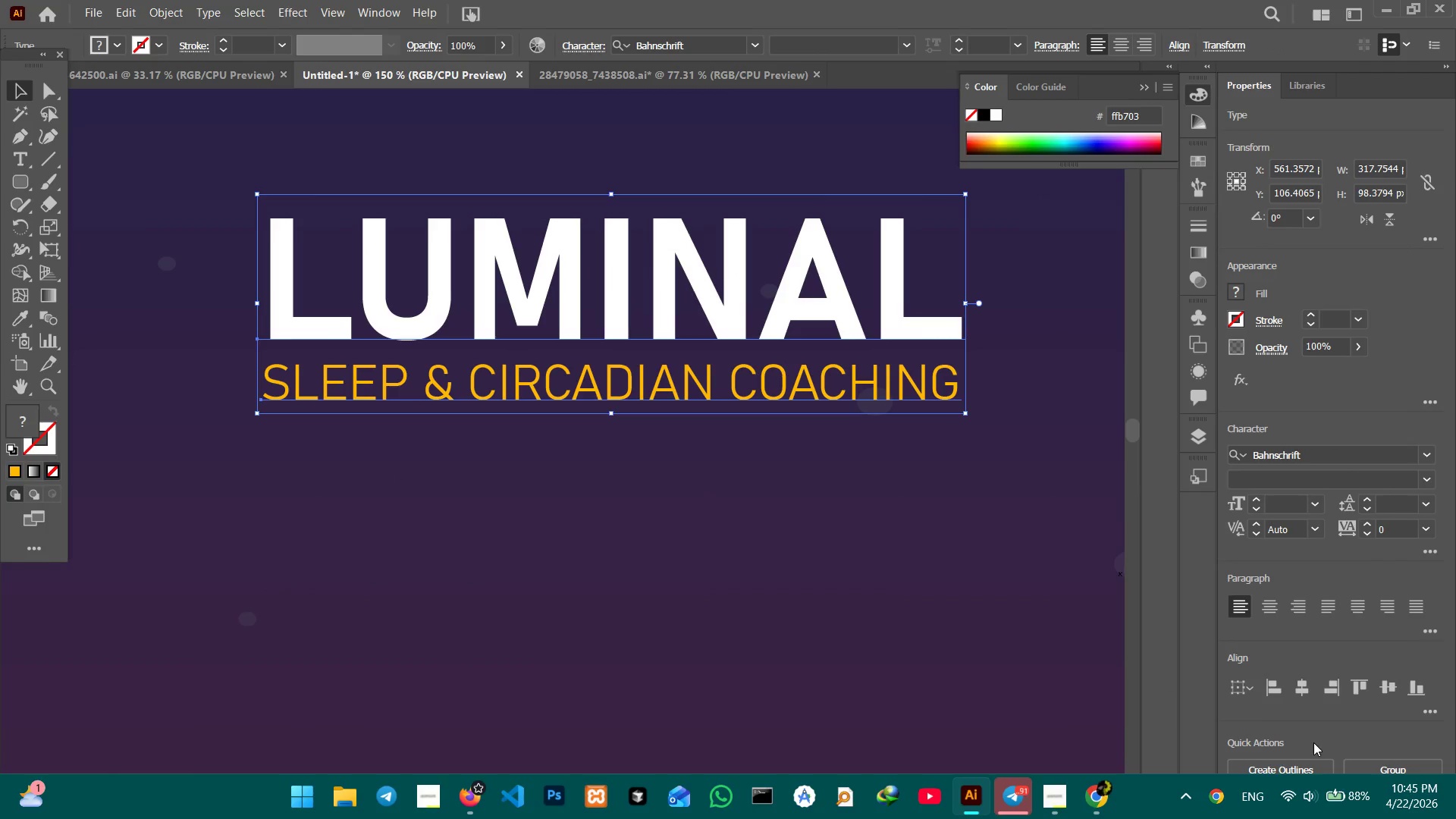 
left_click([1383, 759])
 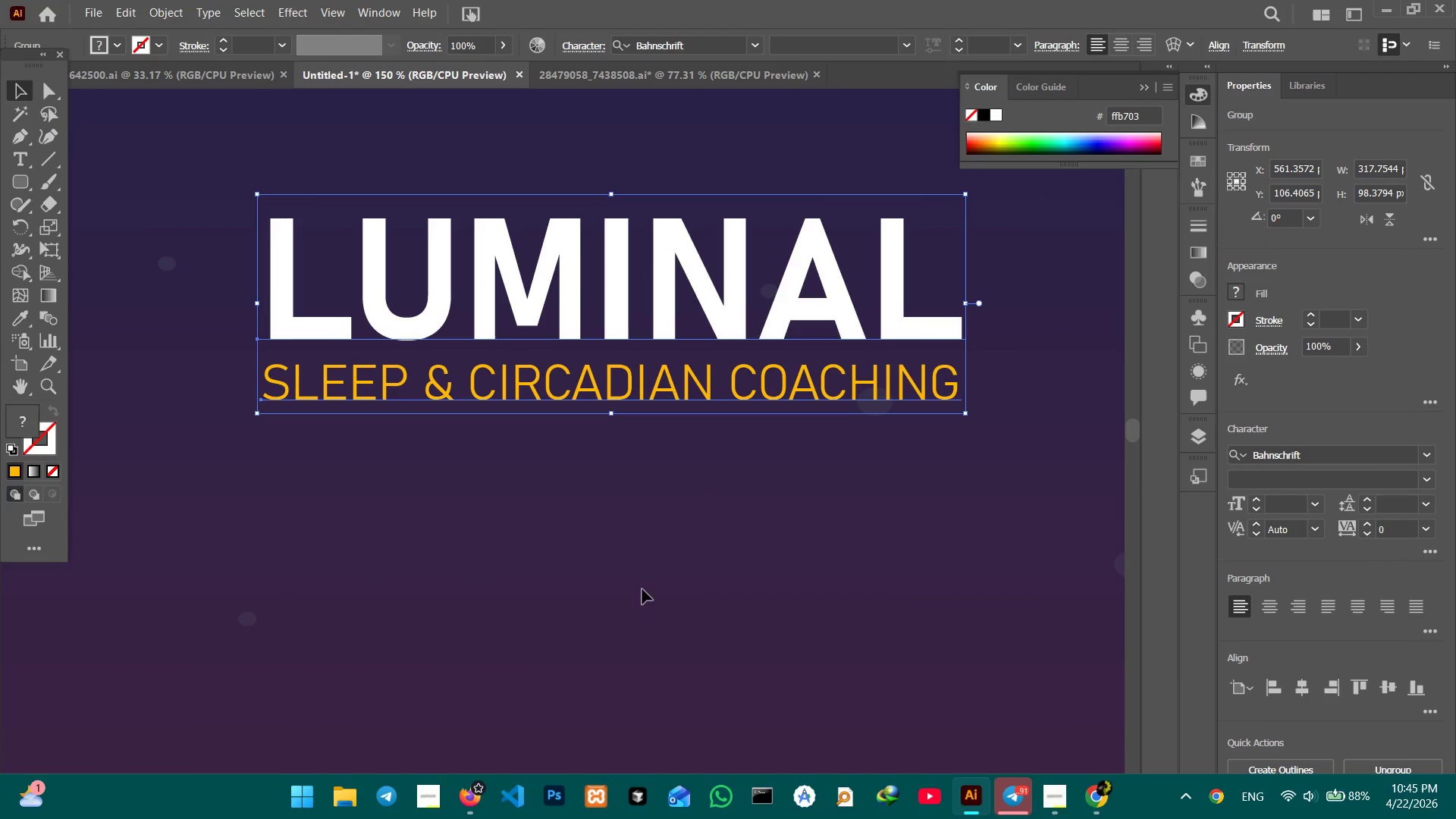 
double_click([642, 589])
 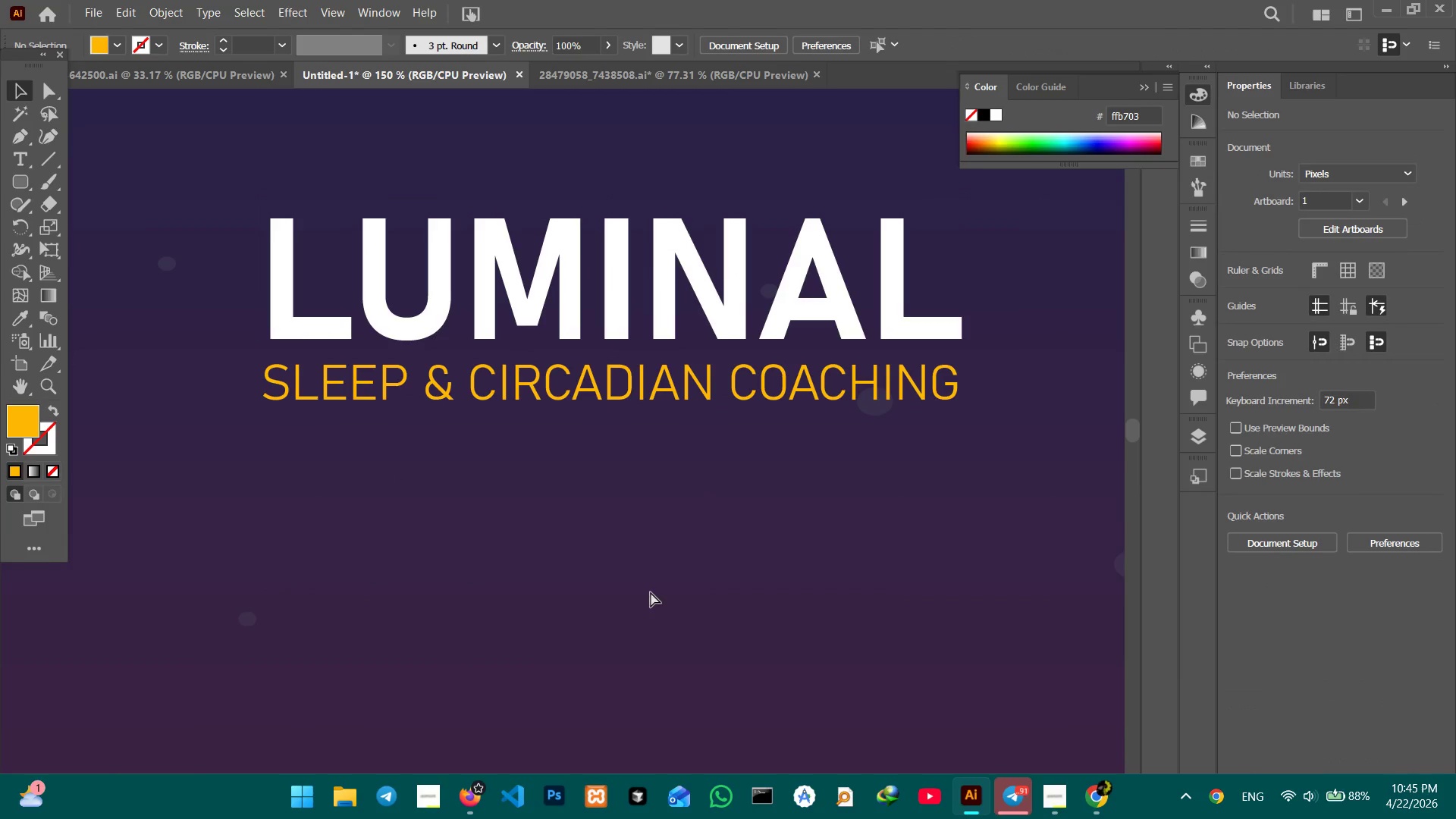 
key(Control+Minus)
 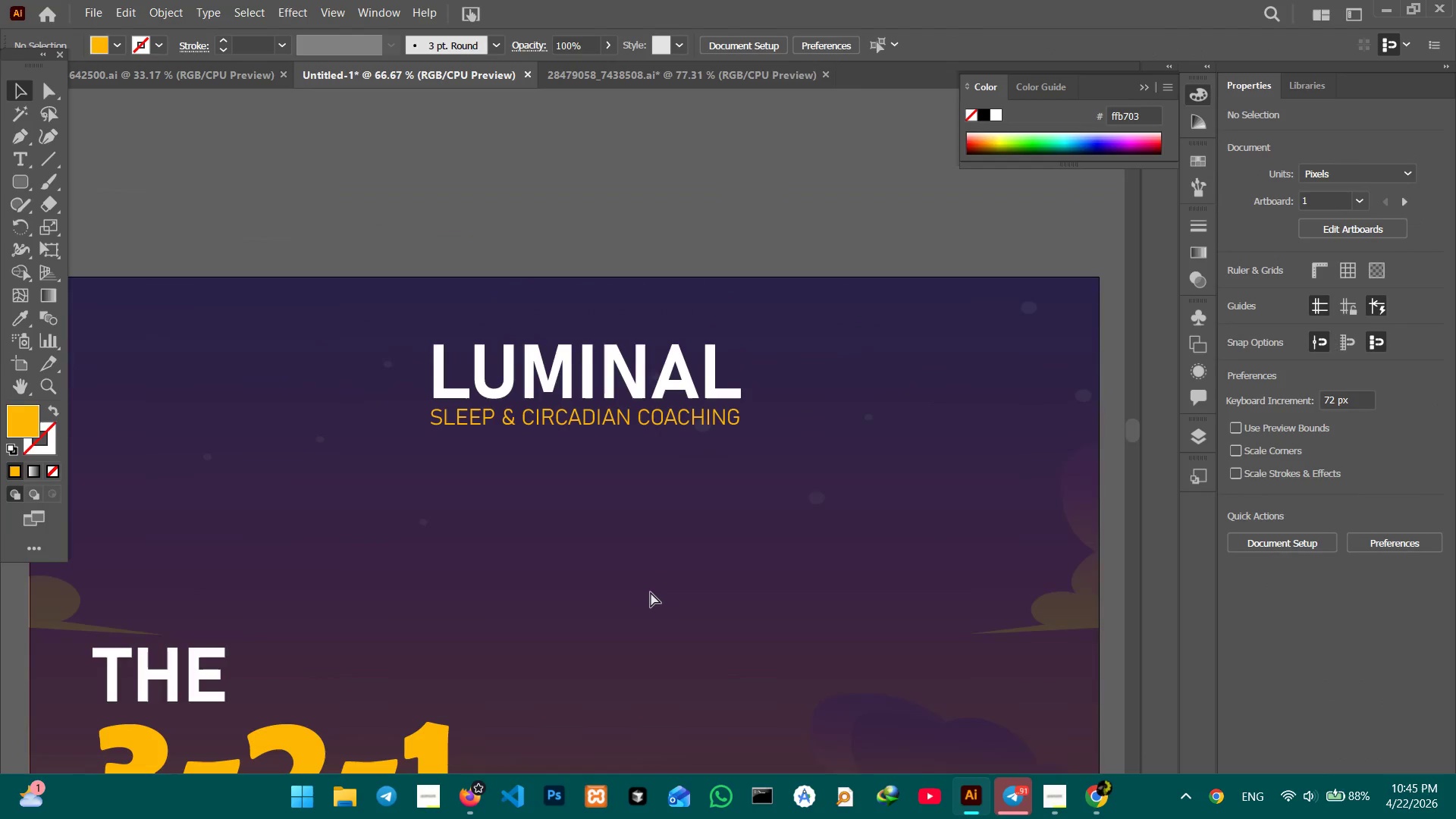 
key(Control+Minus)
 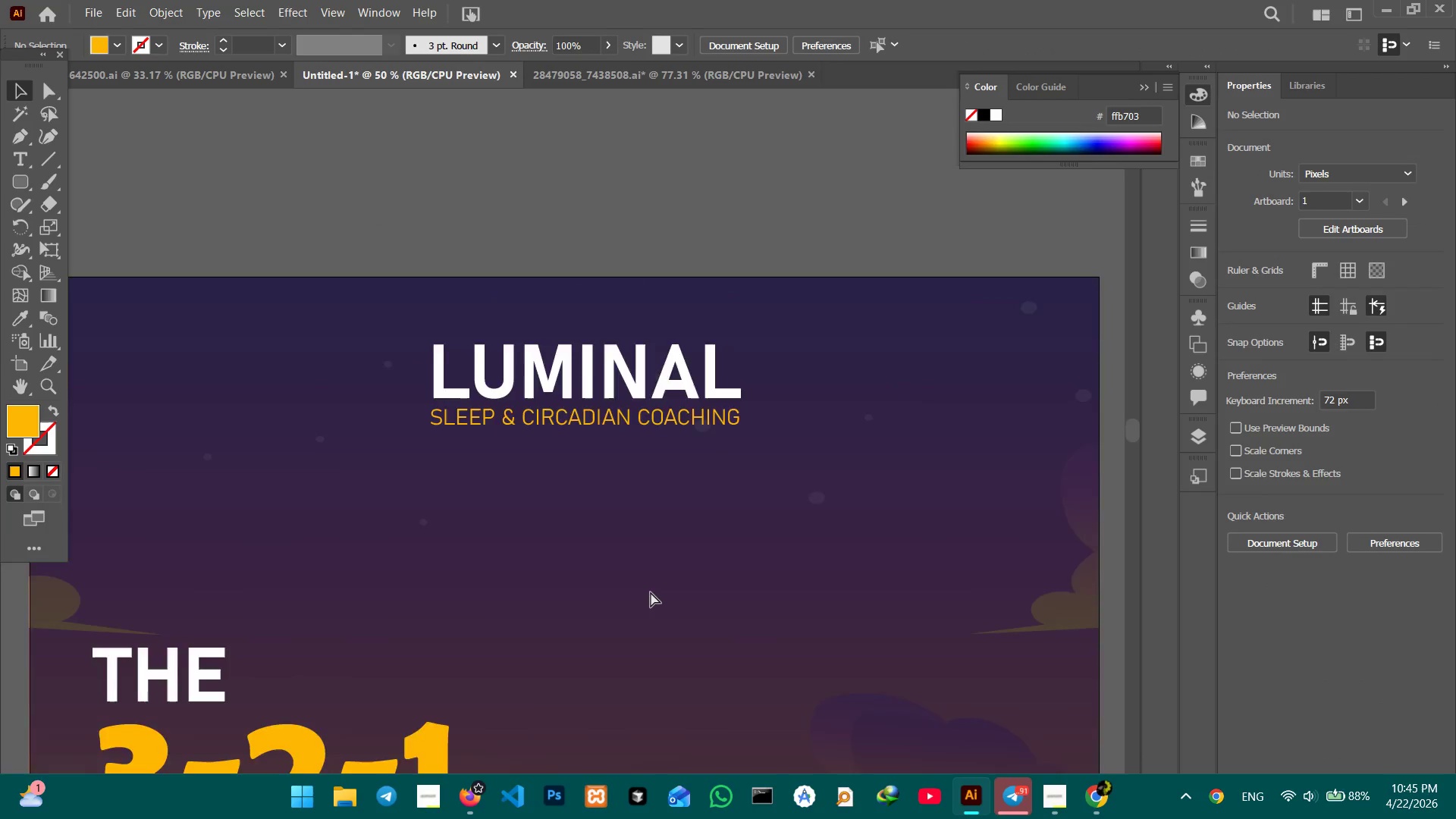 
key(Control+Minus)
 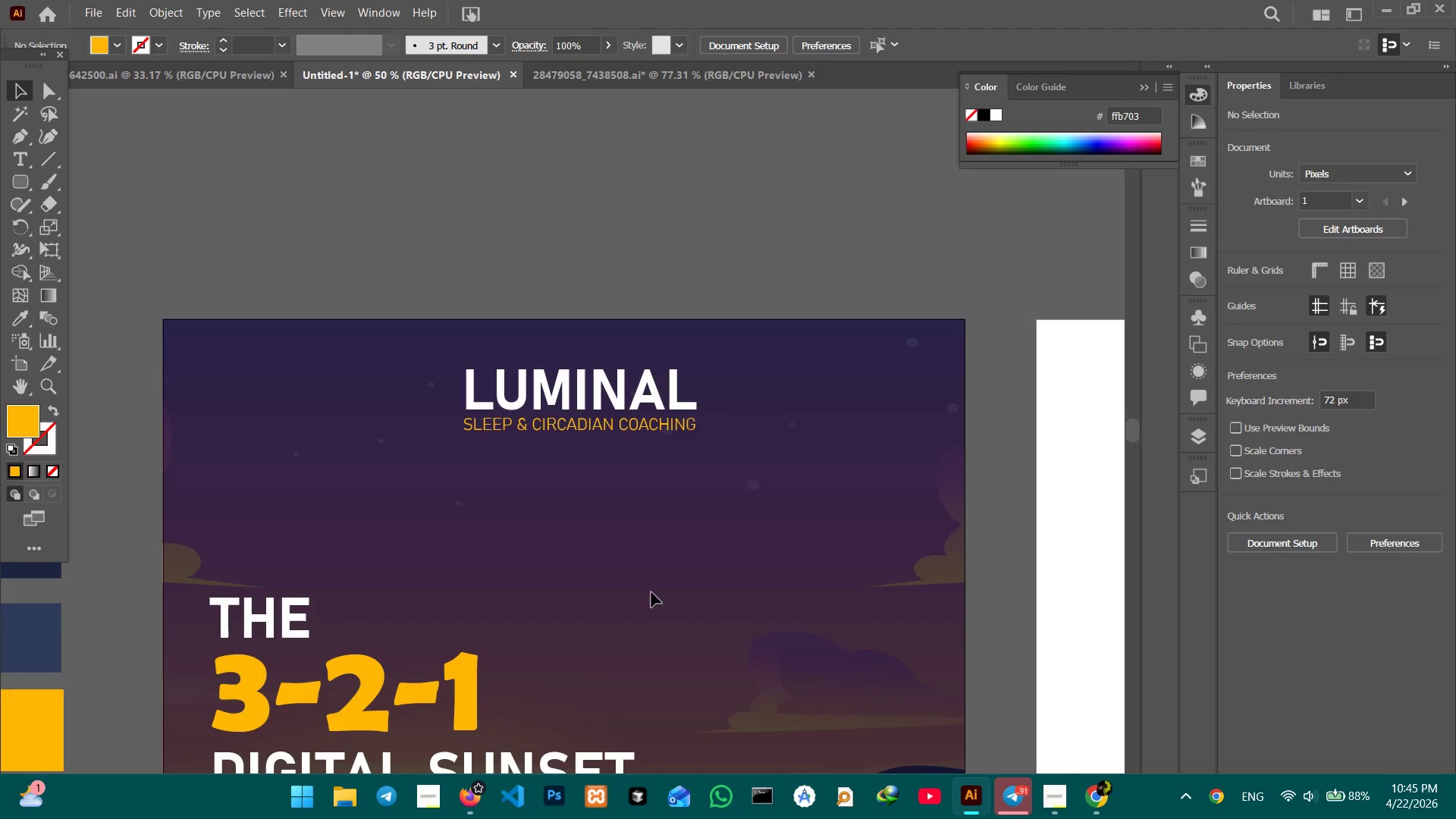 
hold_key(key=Space, duration=1.16)
 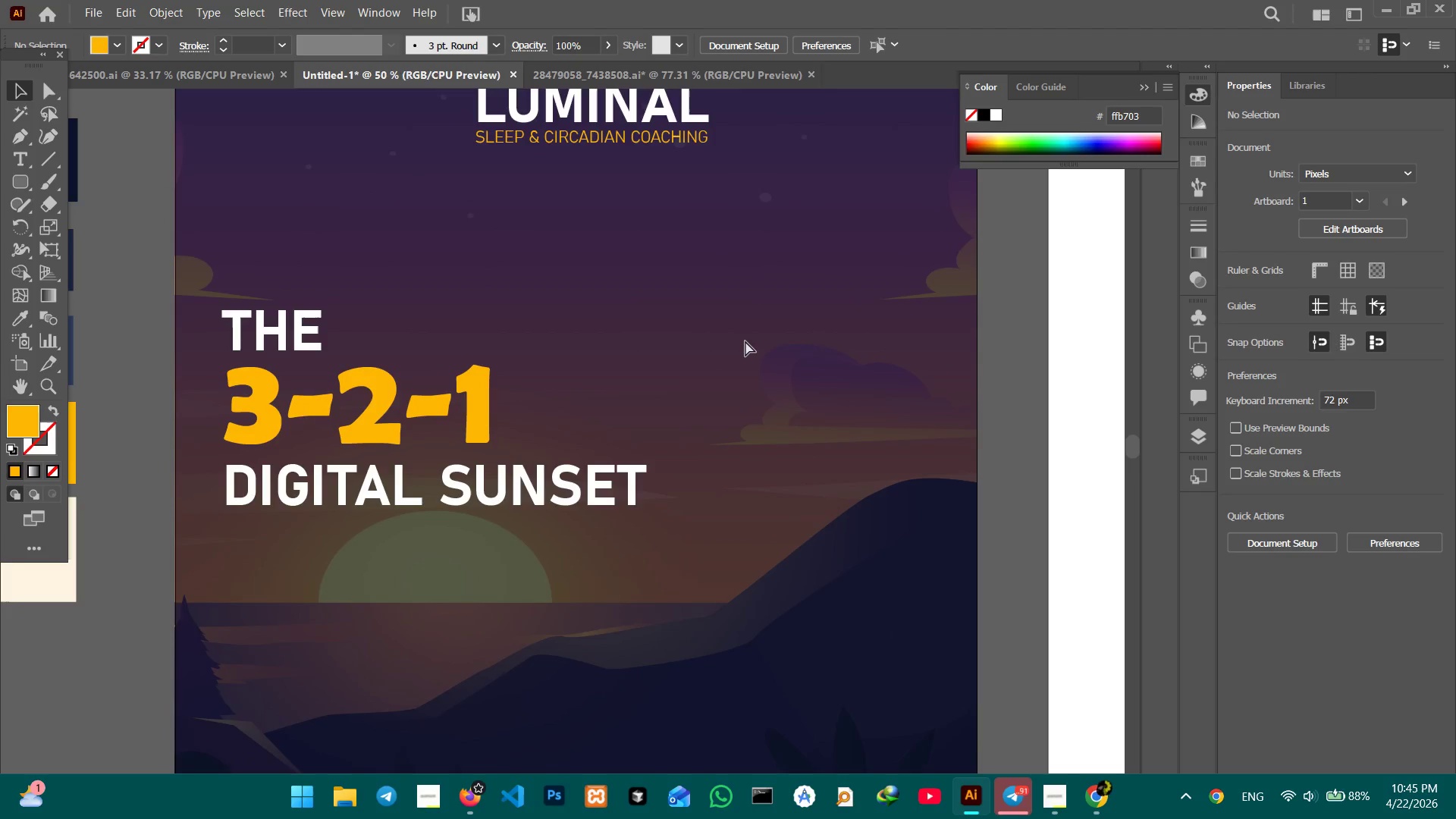 
left_click_drag(start_coordinate=[730, 630], to_coordinate=[742, 342])
 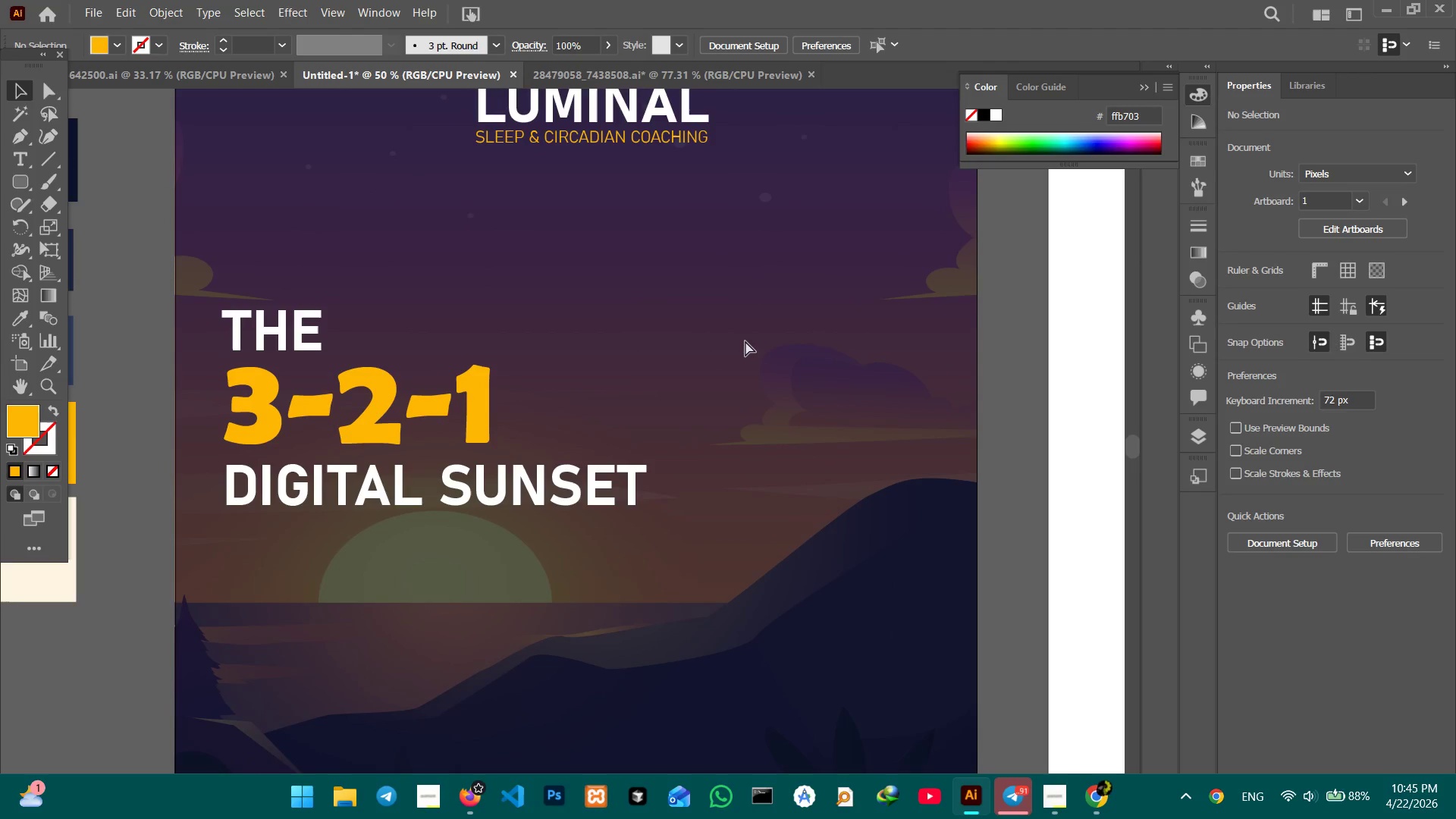 
key(Control+Minus)
 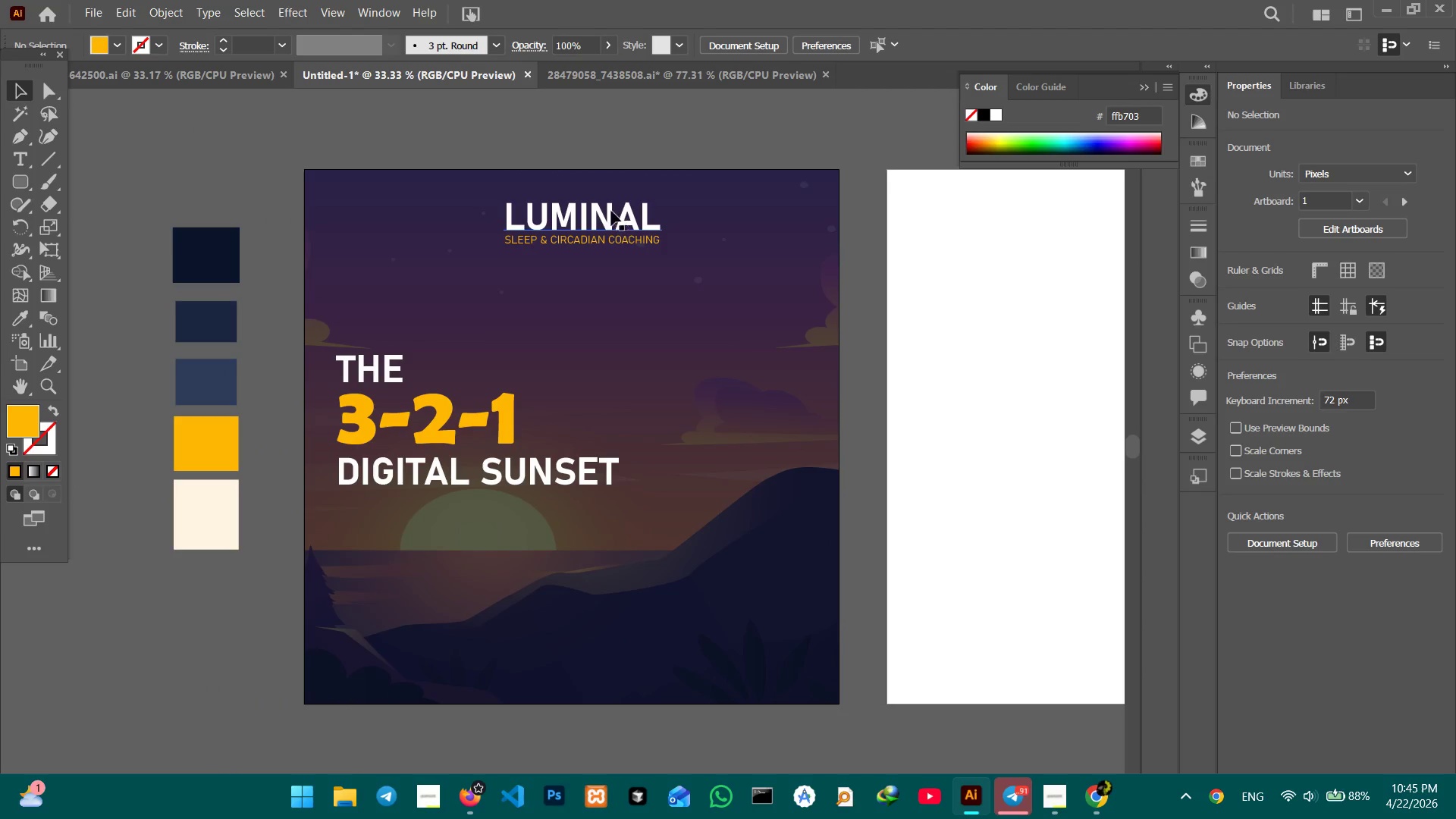 
left_click([601, 212])
 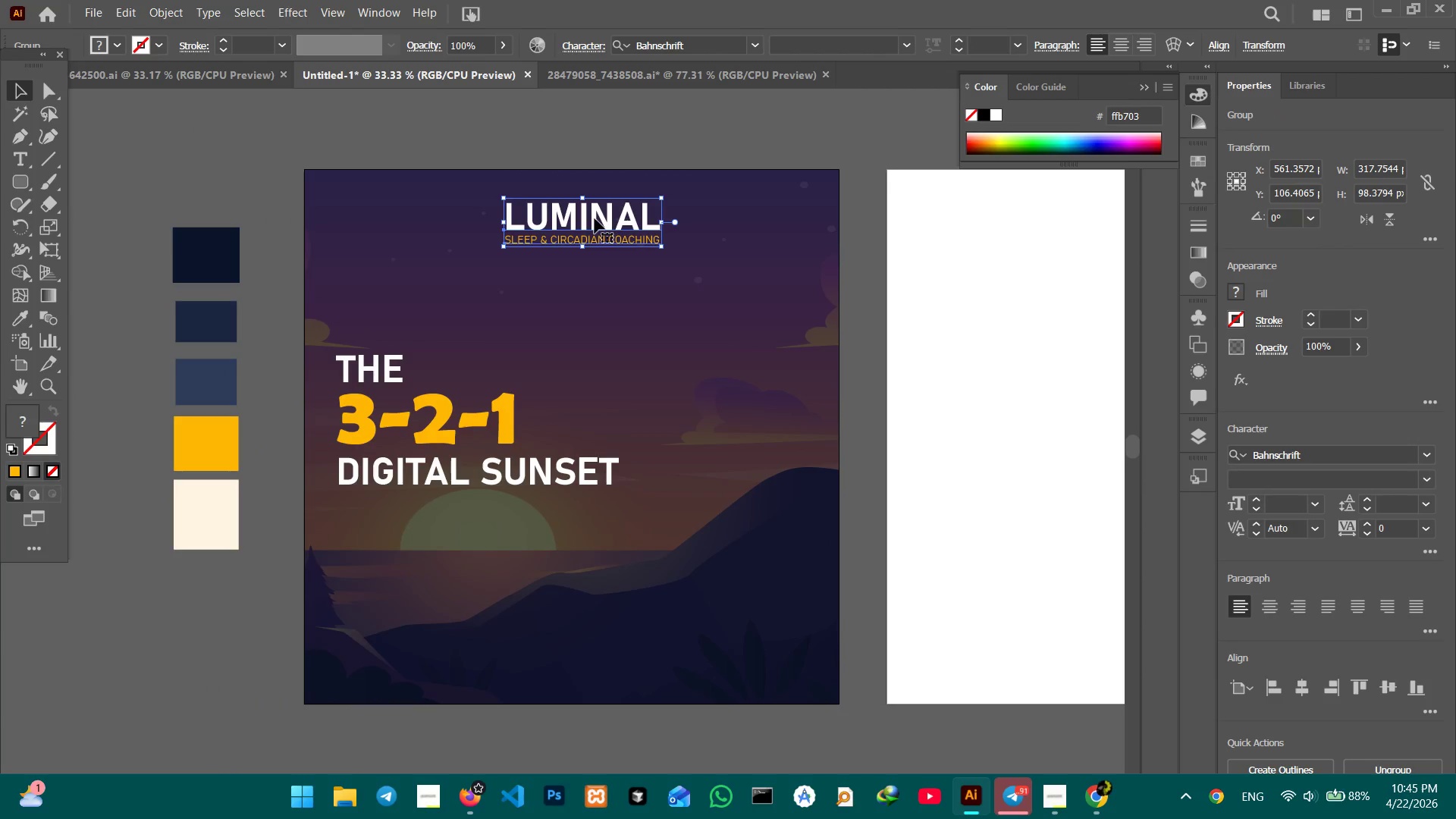 
left_click_drag(start_coordinate=[595, 218], to_coordinate=[593, 234])
 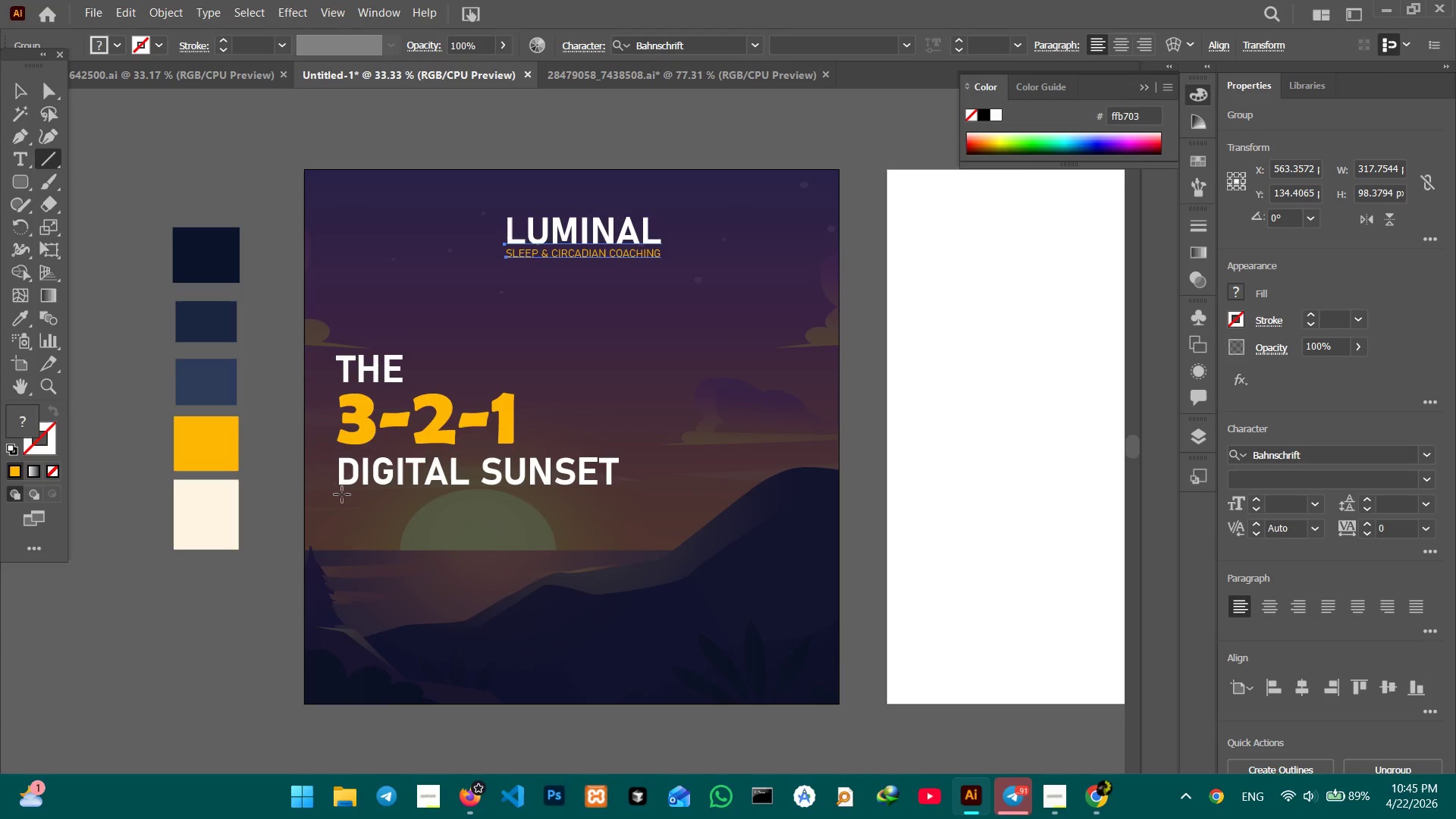 
wait(6.12)
 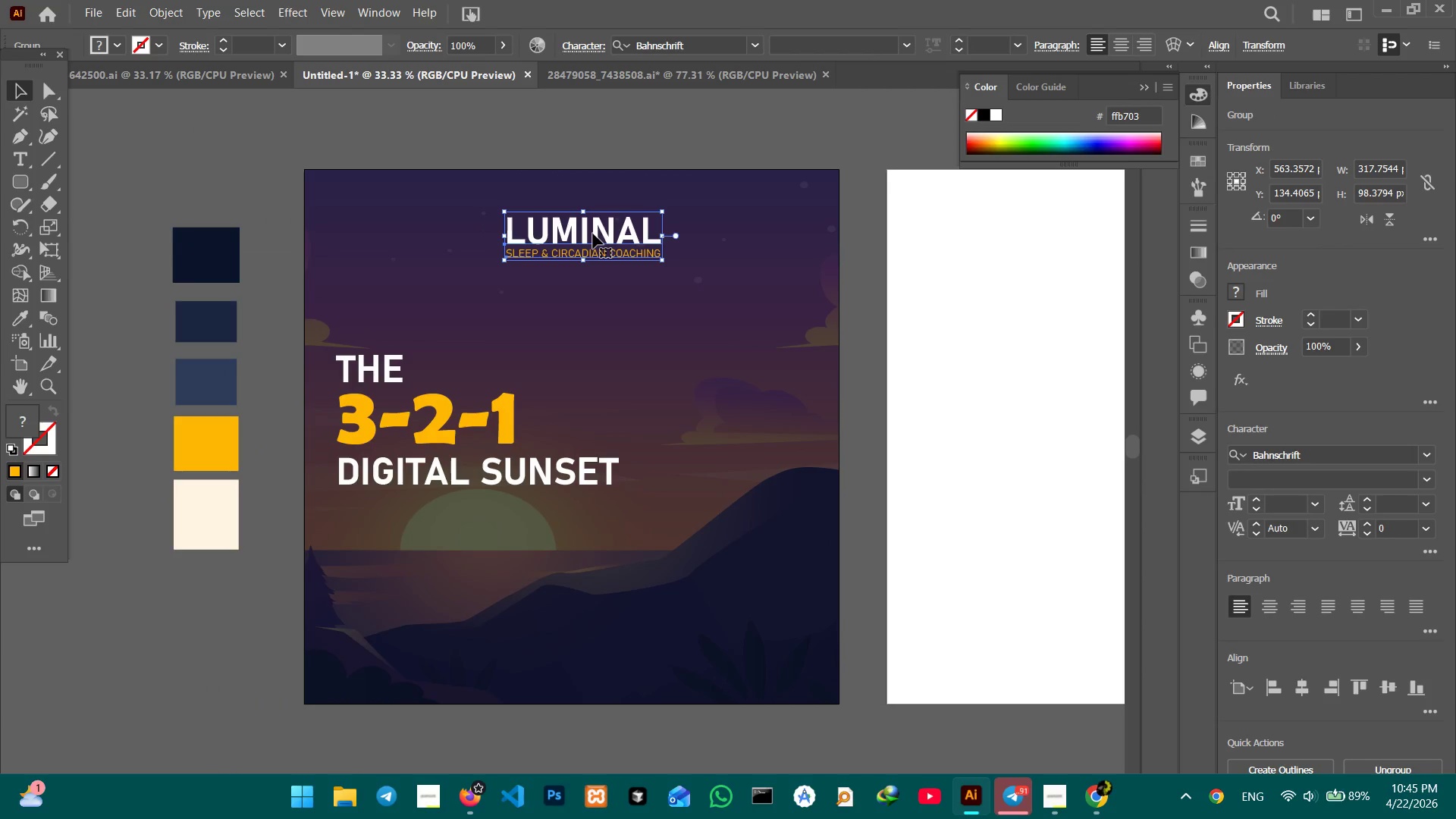 
left_click_drag(start_coordinate=[340, 498], to_coordinate=[624, 499])
 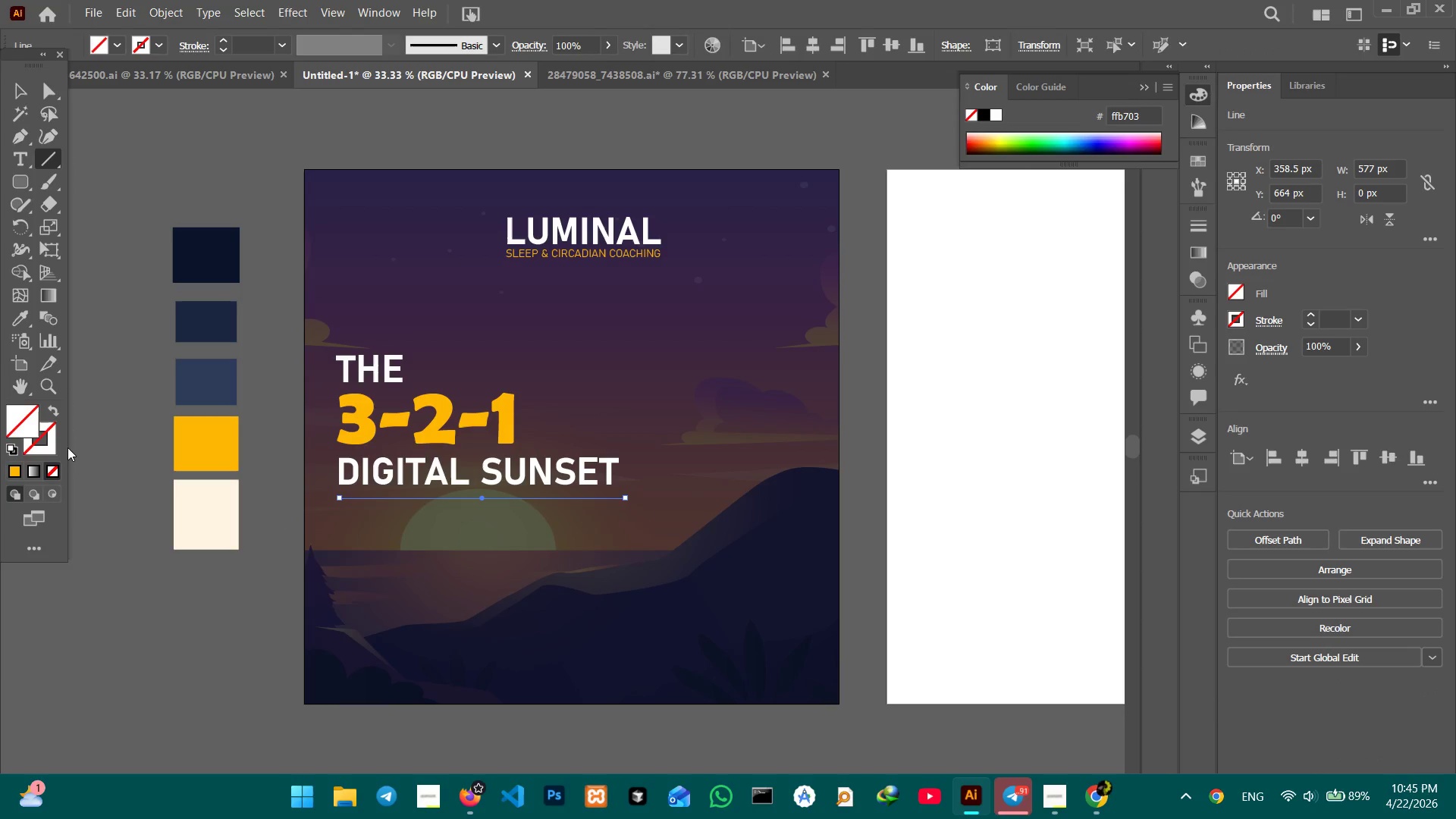 
hold_key(key=ShiftLeft, duration=1.7)
 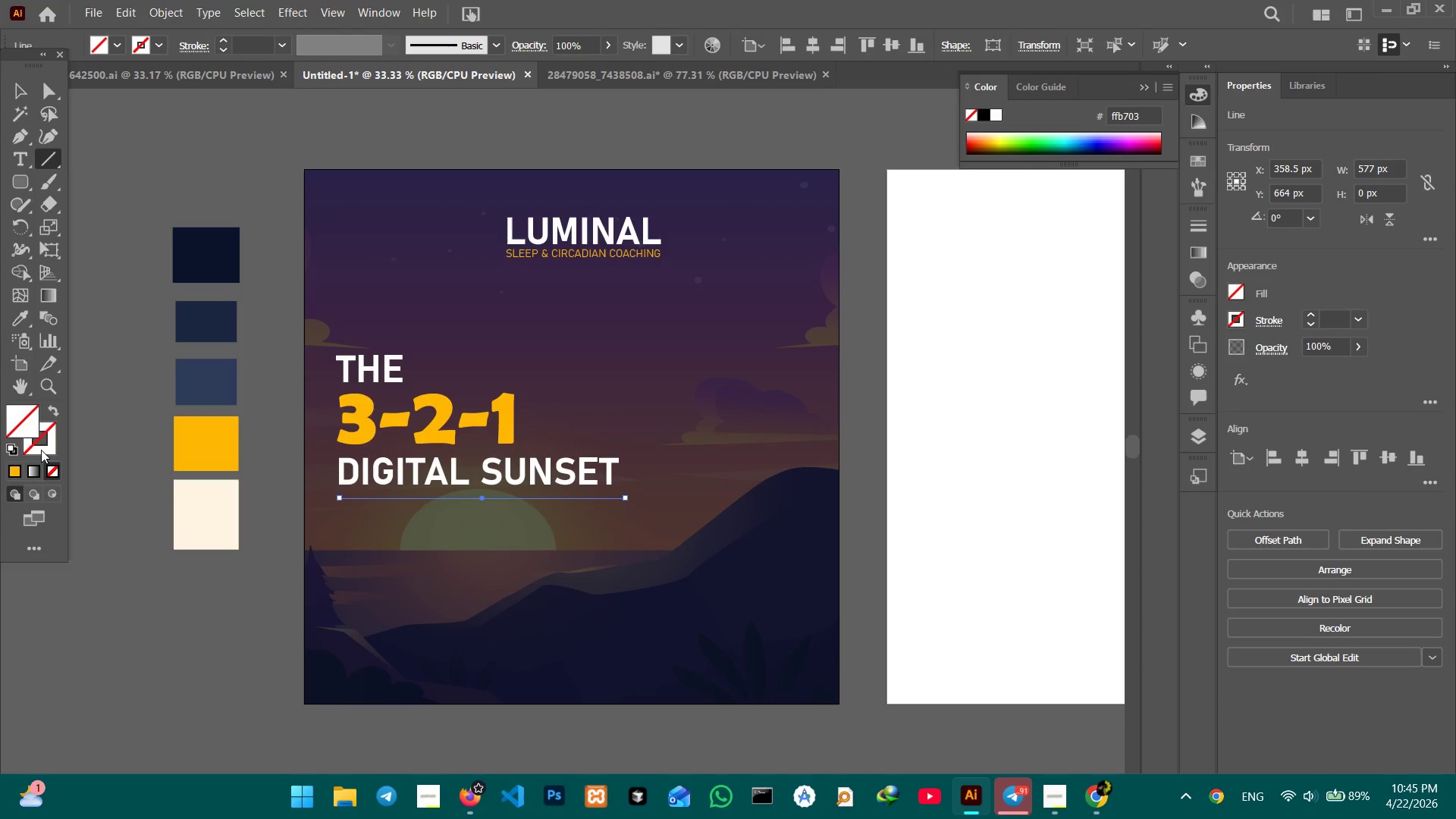 
left_click([41, 450])
 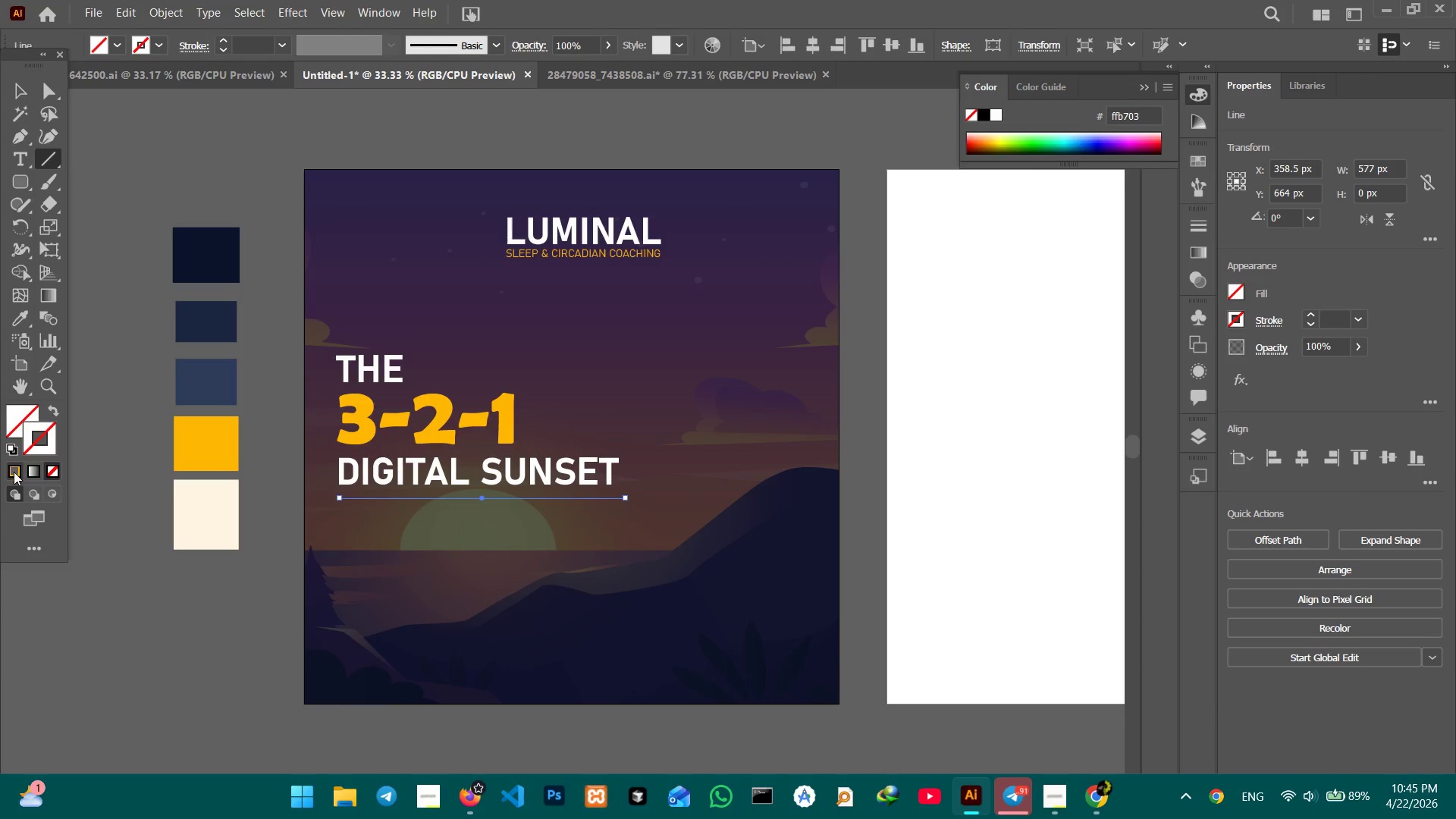 
double_click([14, 472])
 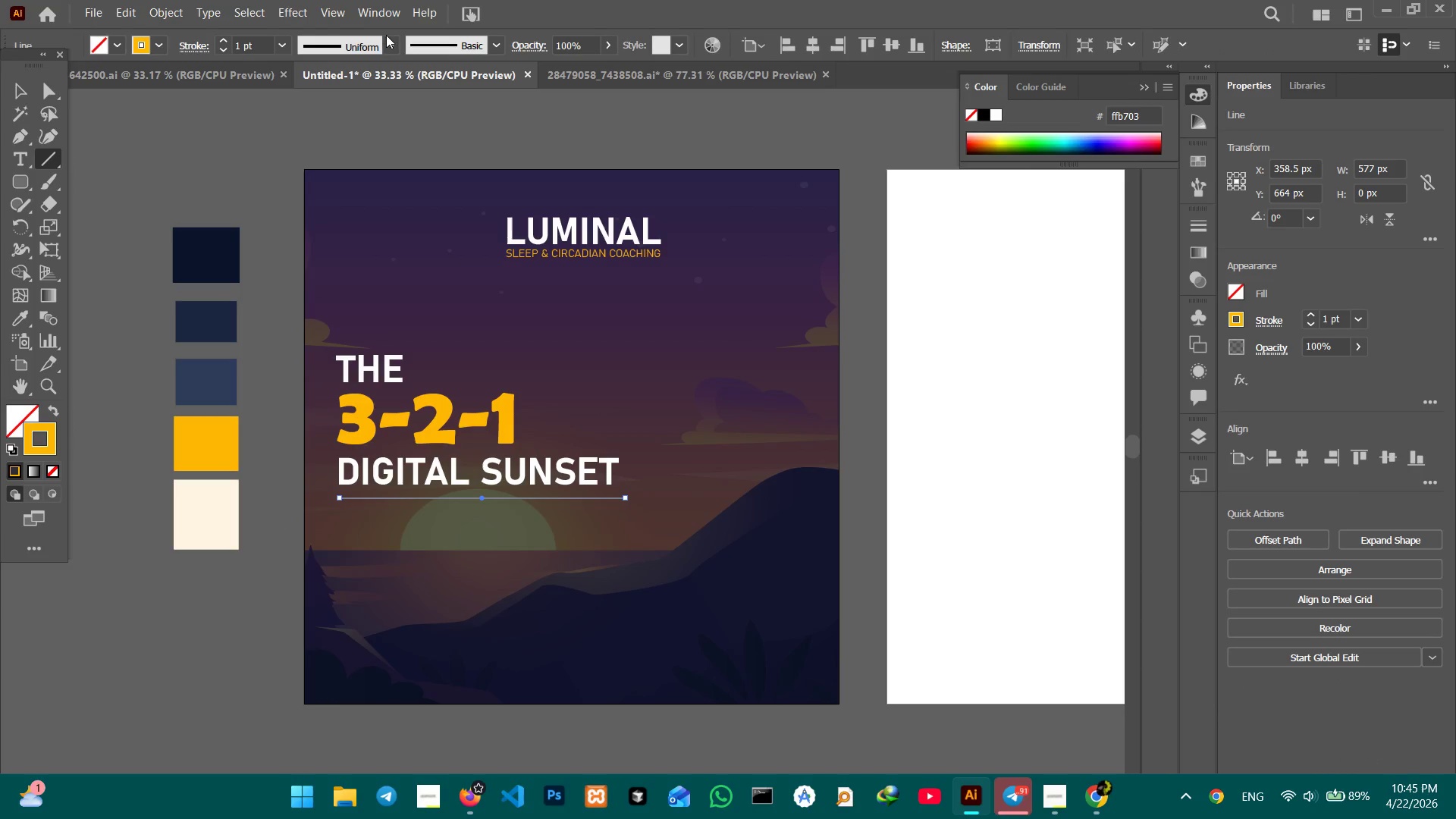 
left_click([393, 45])
 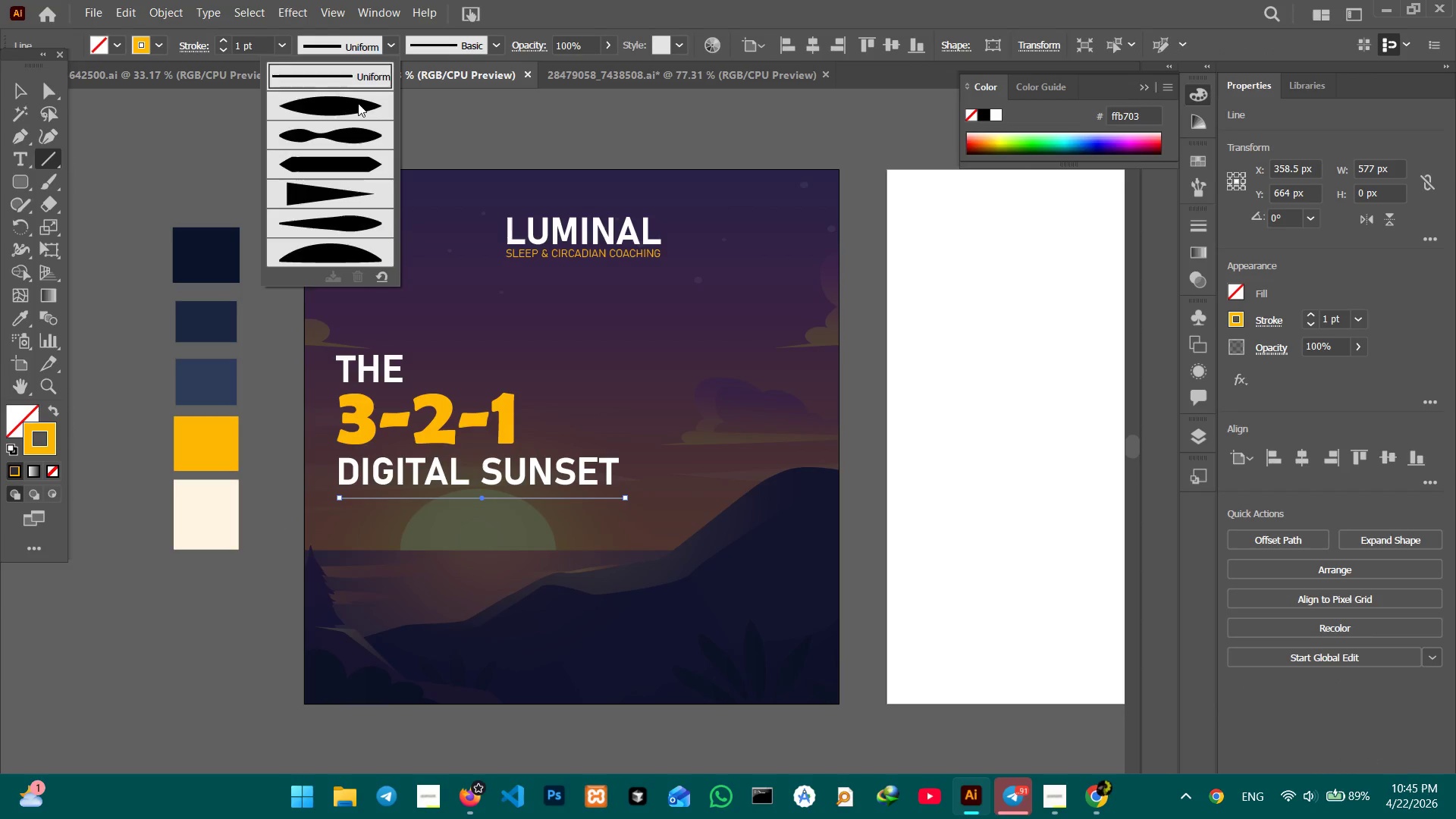 
double_click([358, 103])
 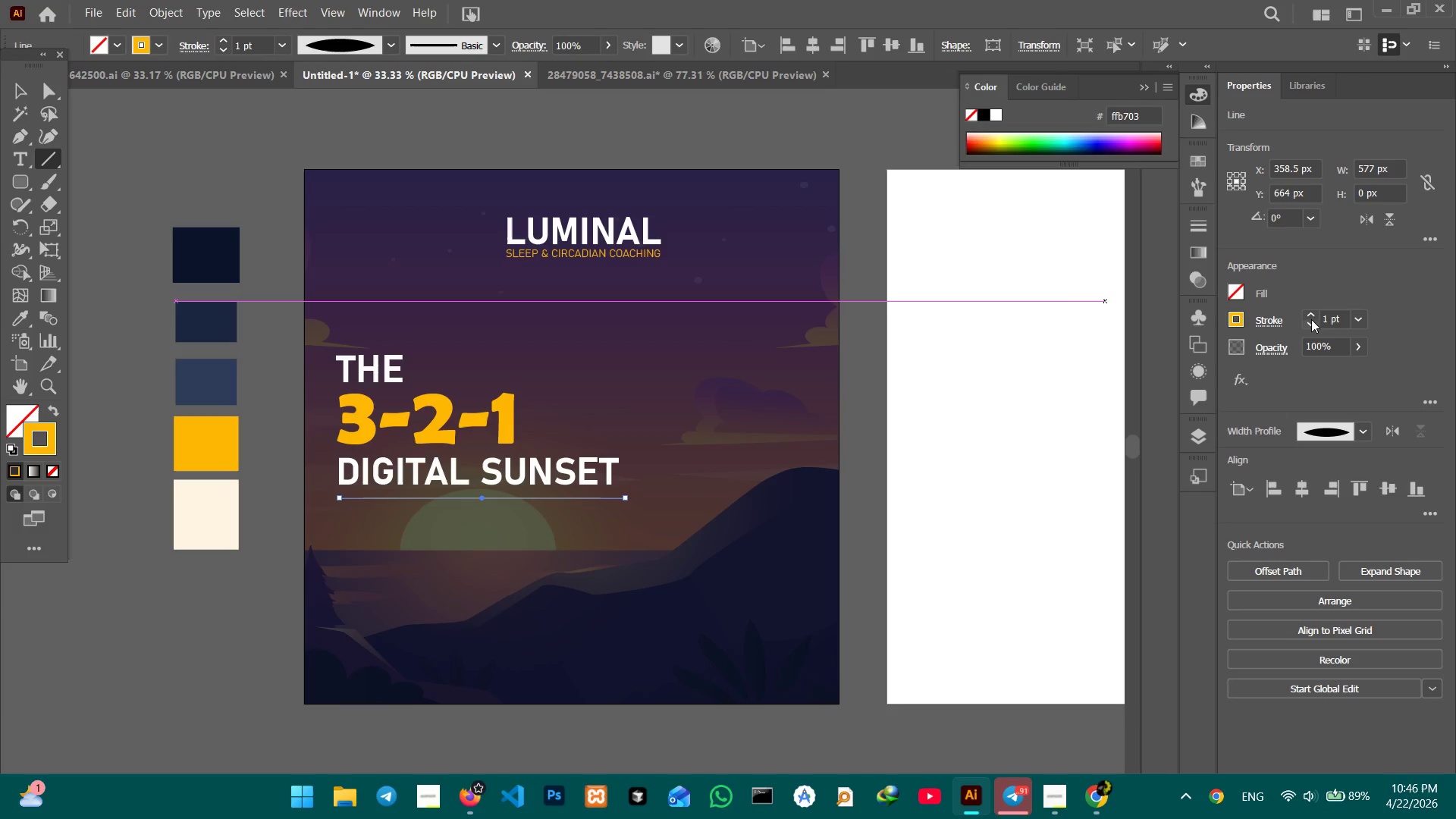 
left_click([1311, 316])
 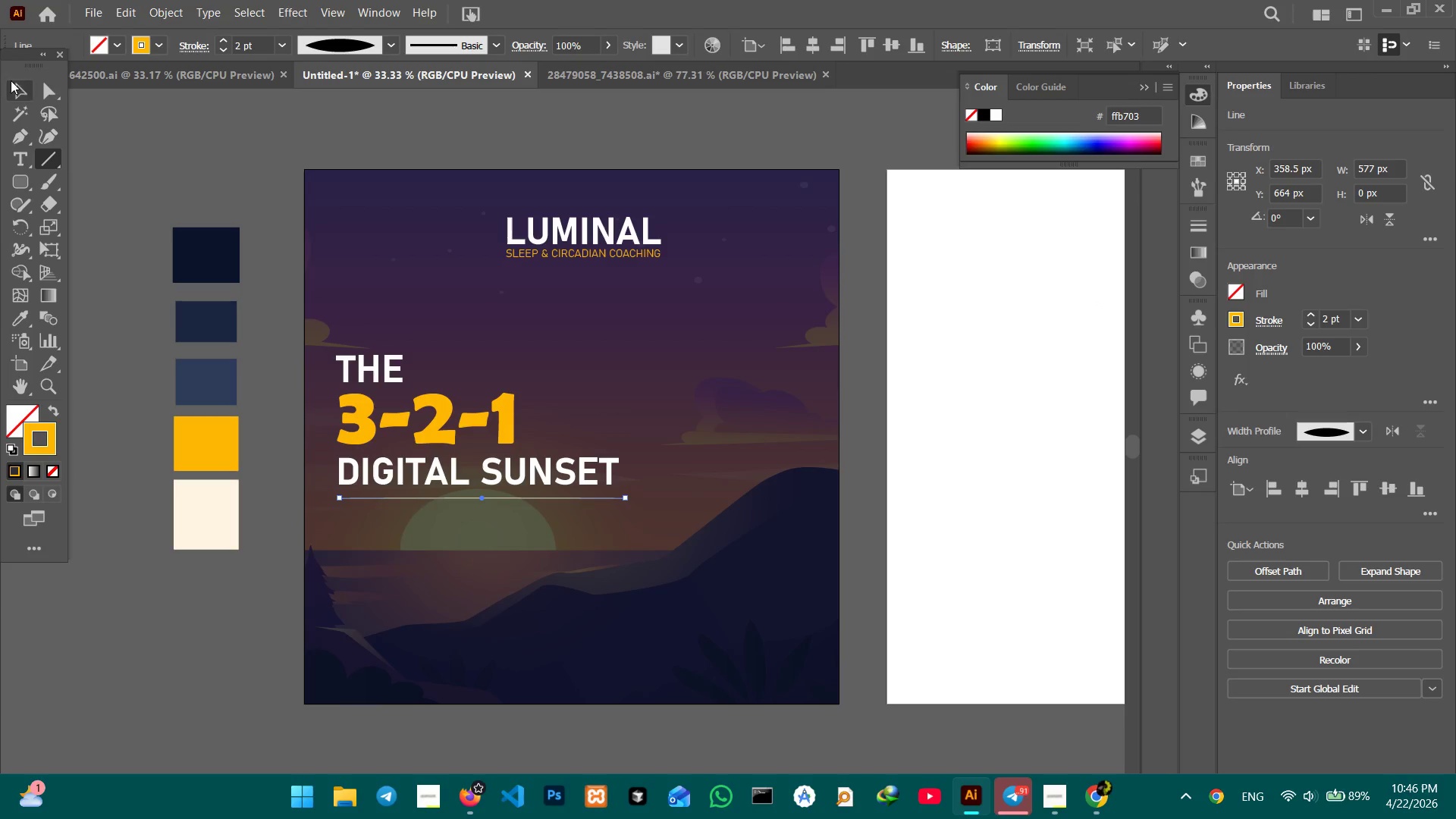 
double_click([17, 87])
 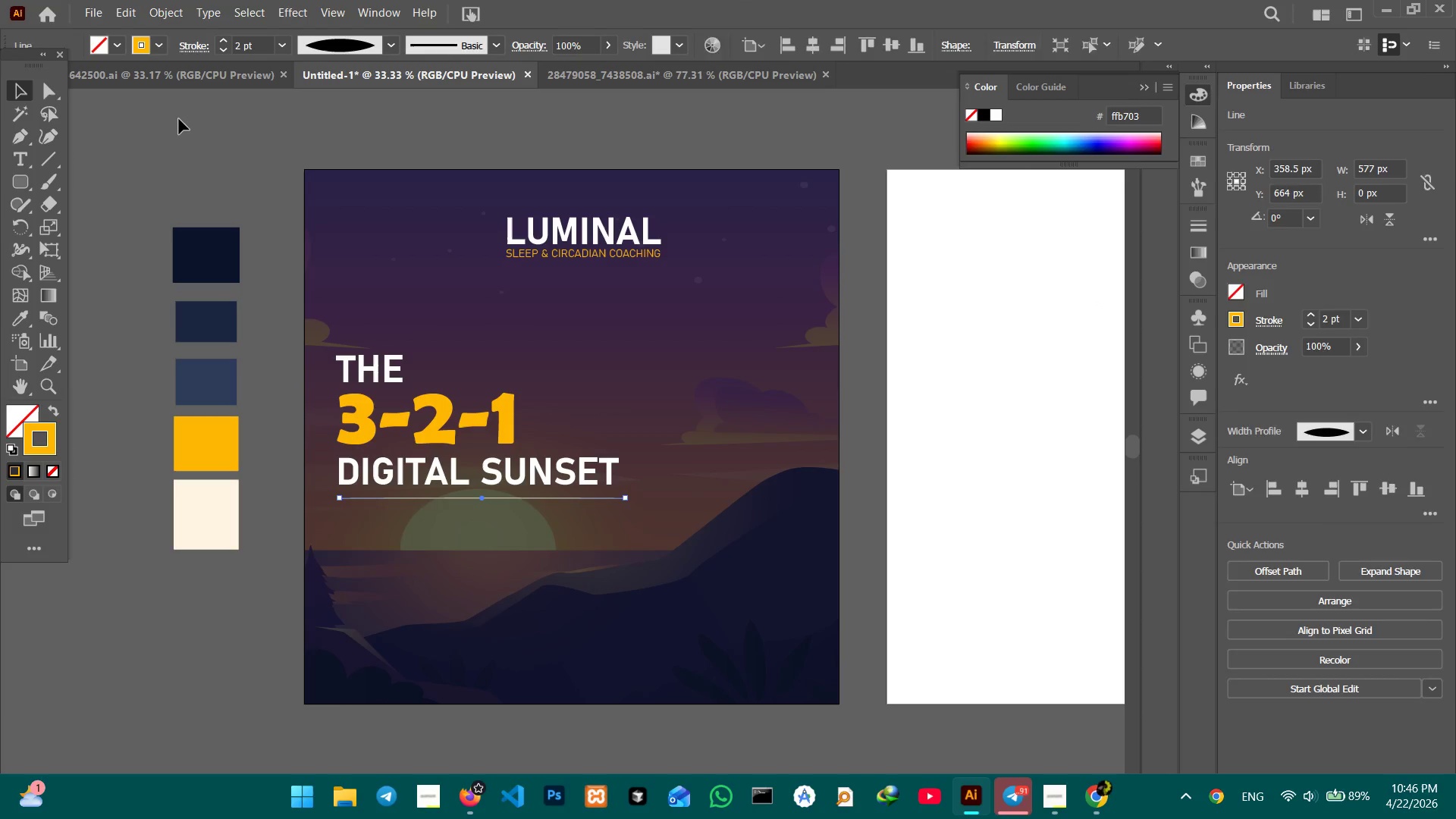 
triple_click([179, 119])
 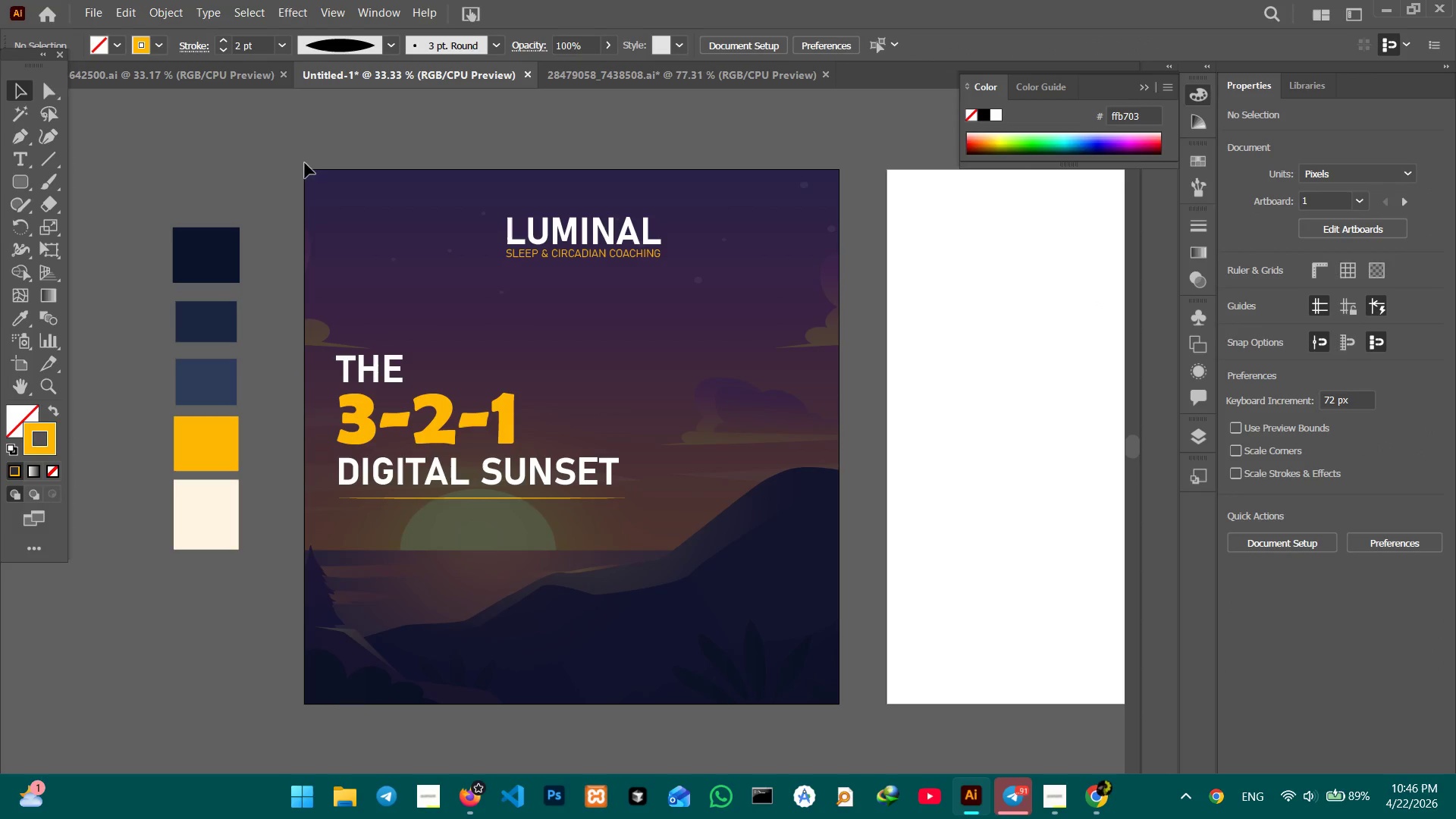 
double_click([543, 256])
 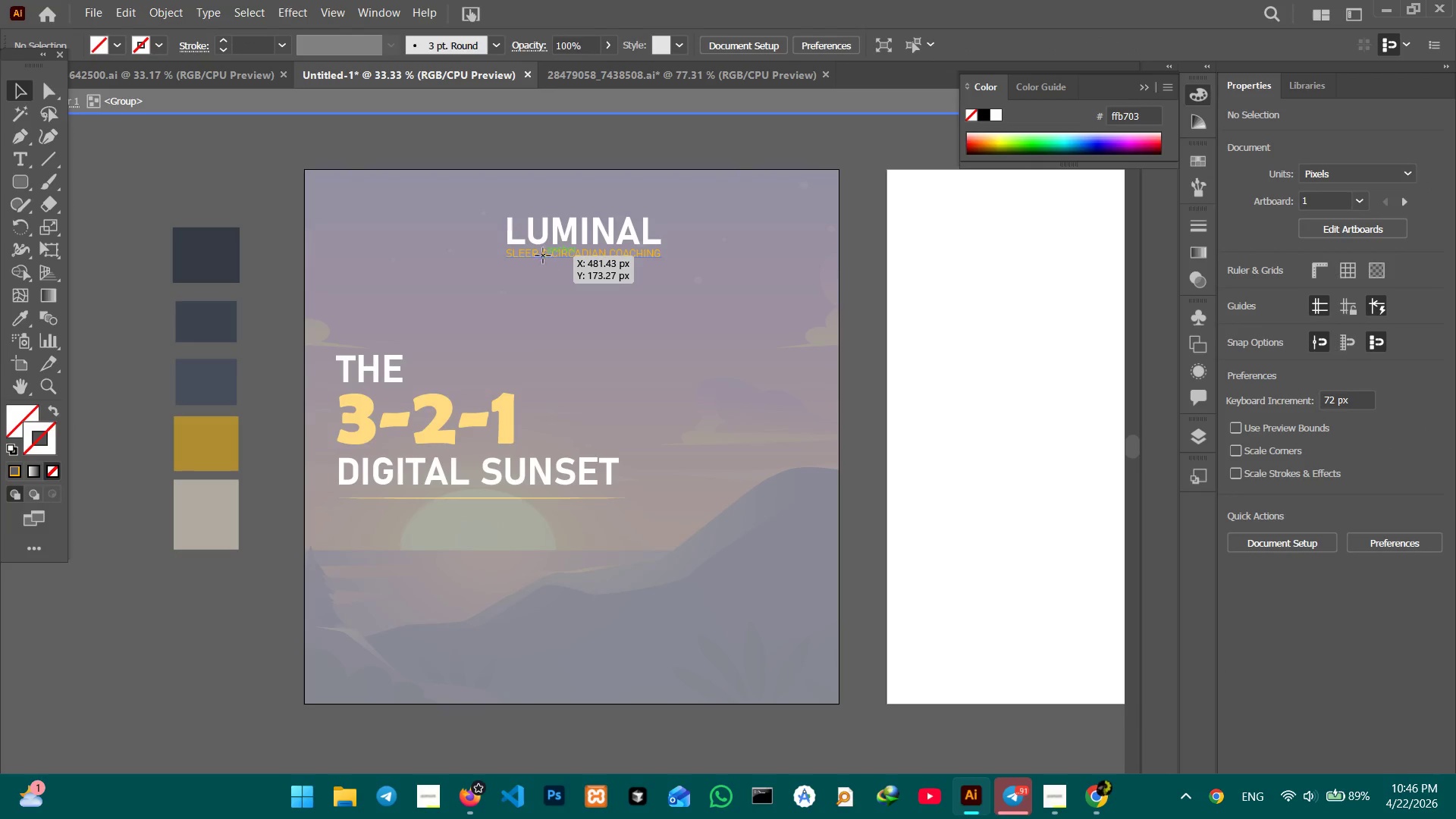 
triple_click([543, 256])
 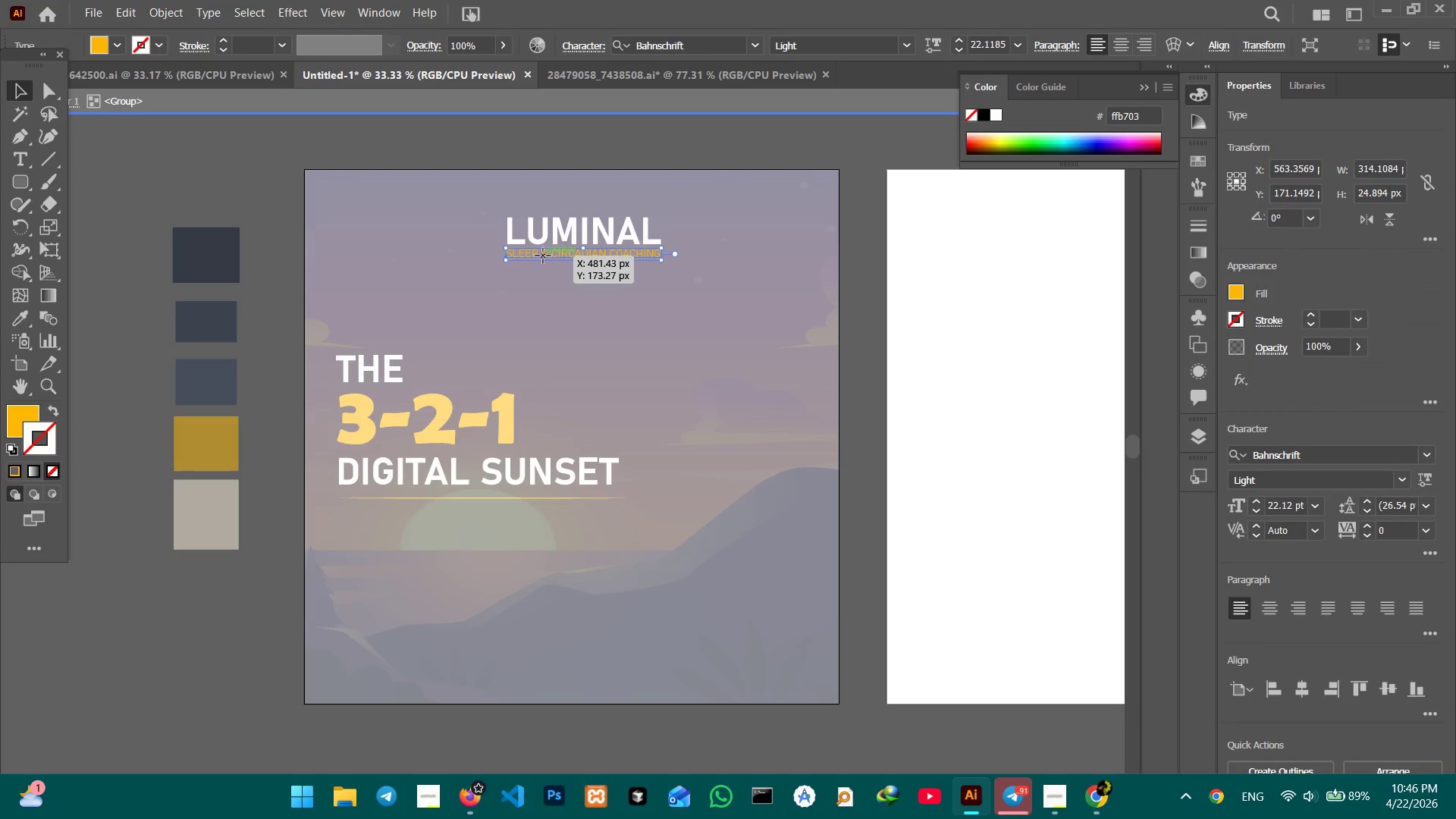 
triple_click([543, 256])
 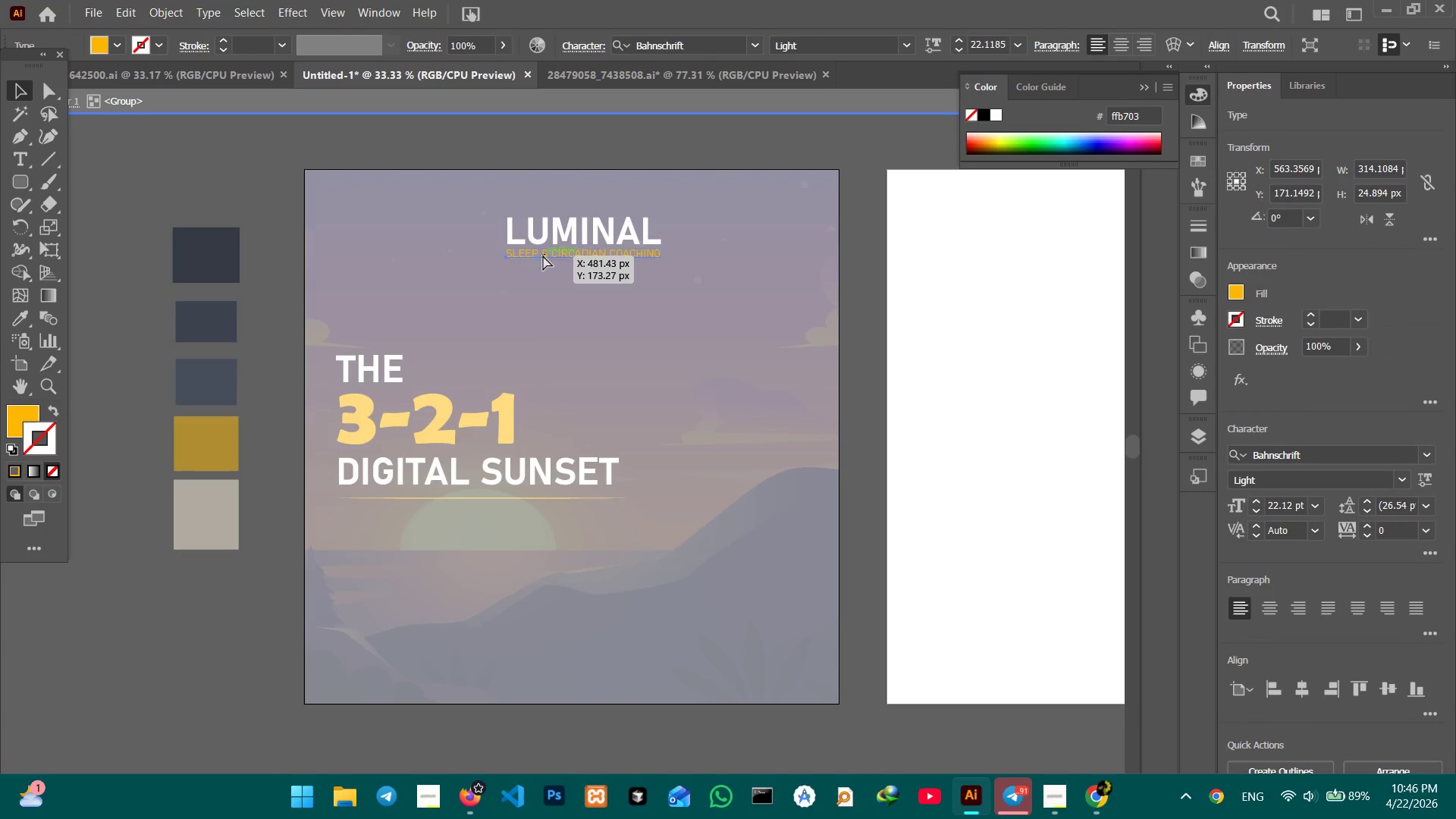 
key(Control+C)
 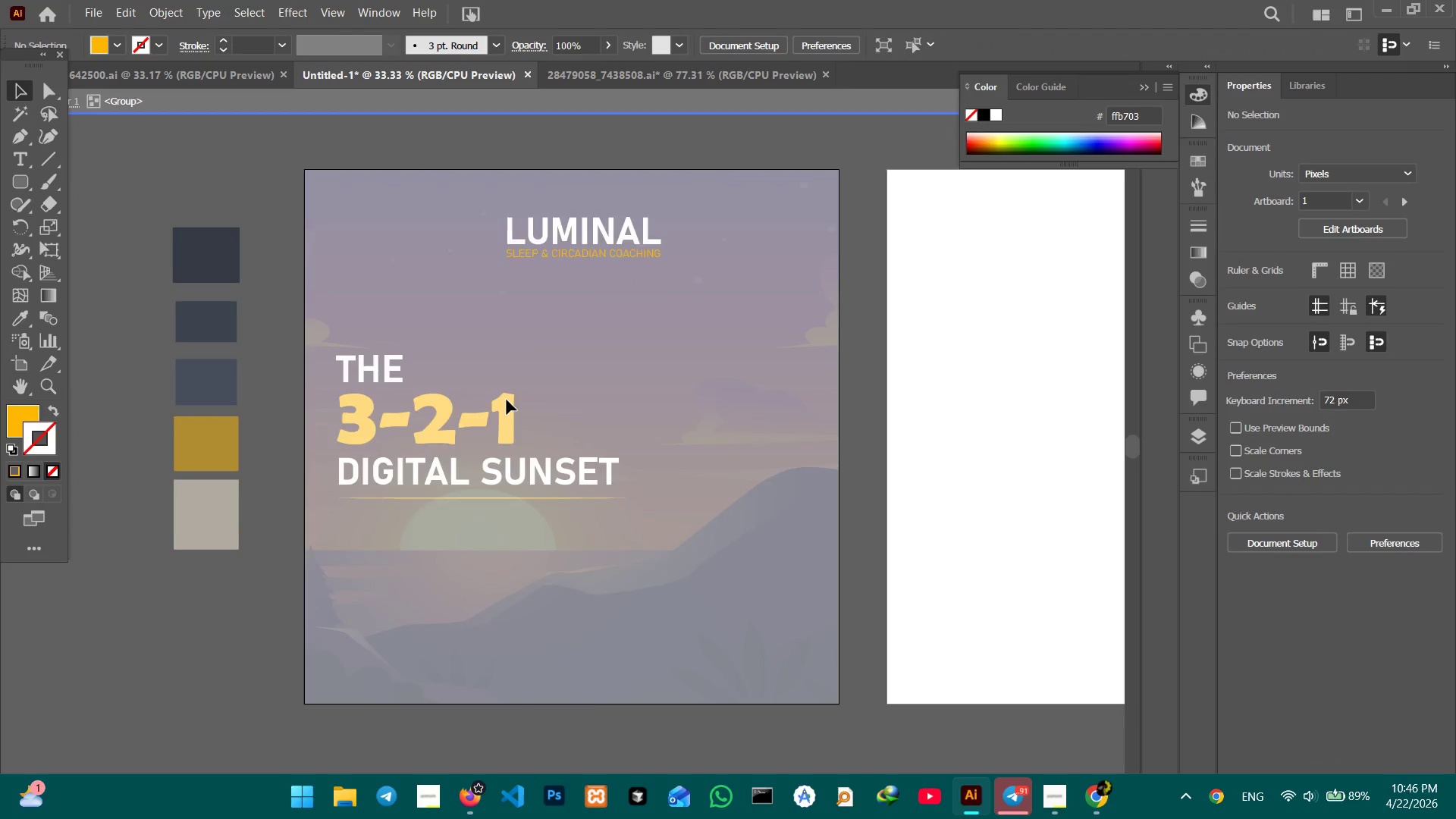 
double_click([507, 400])
 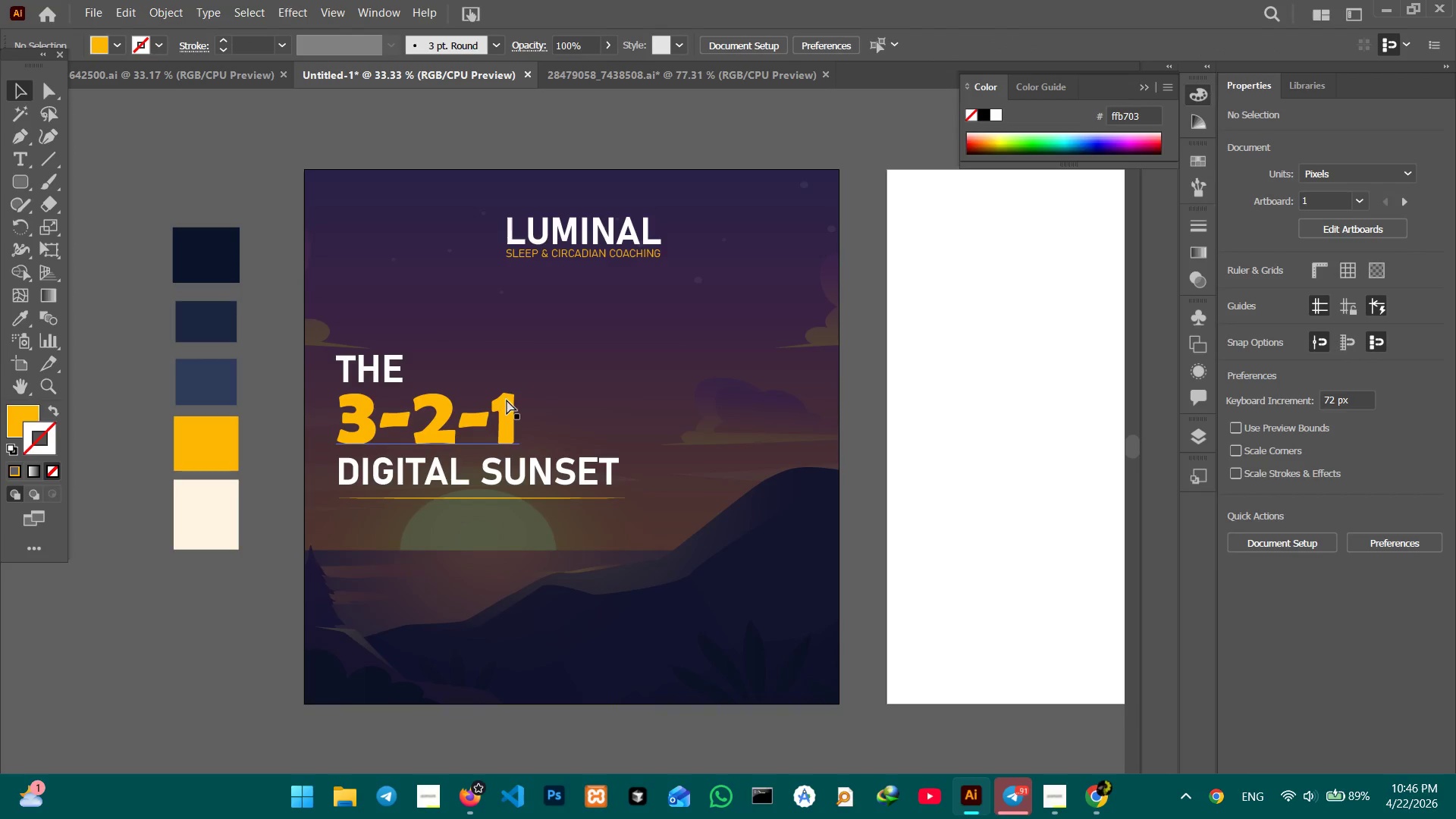 
key(Control+V)
 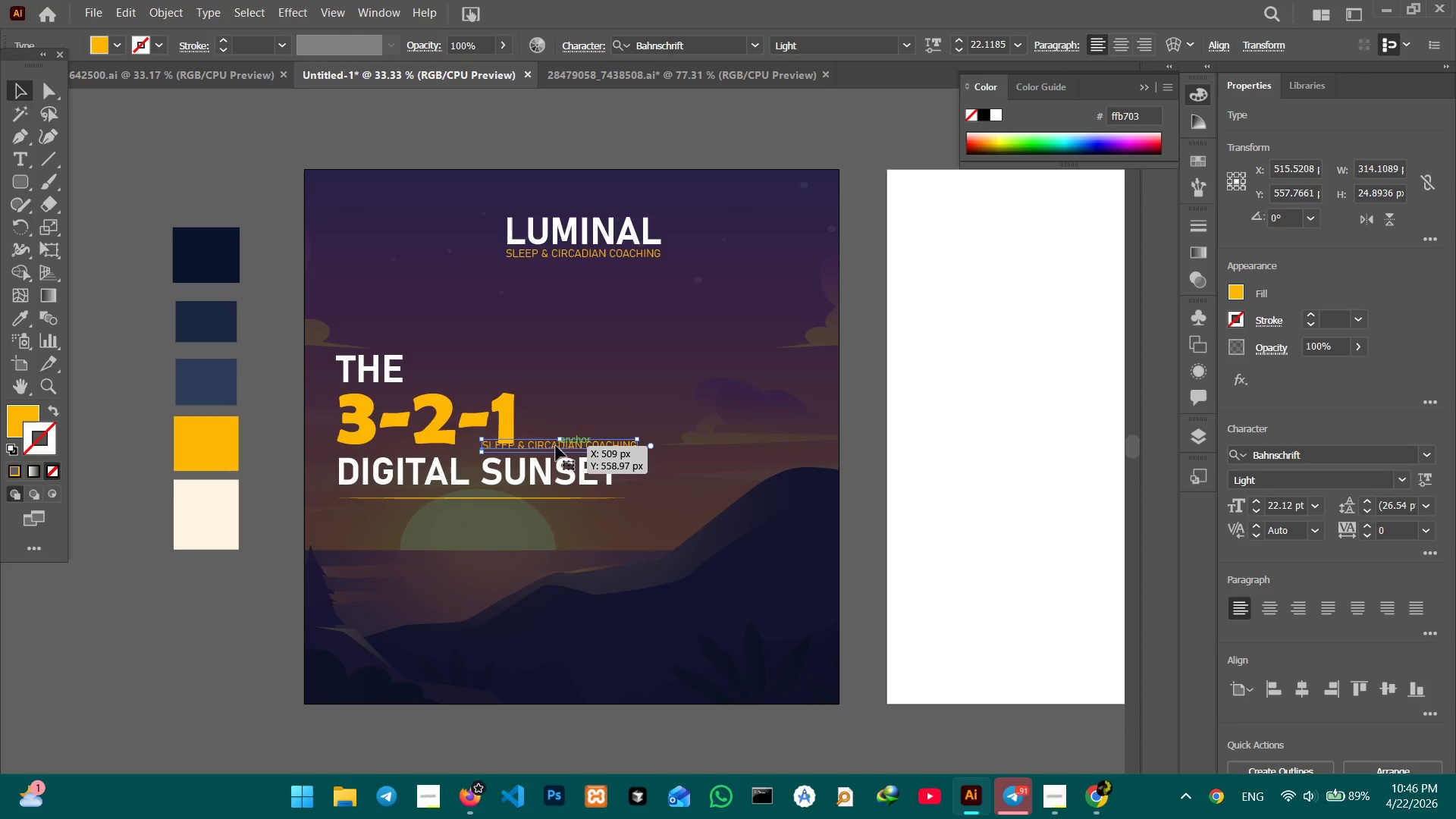 
left_click_drag(start_coordinate=[556, 447], to_coordinate=[410, 519])
 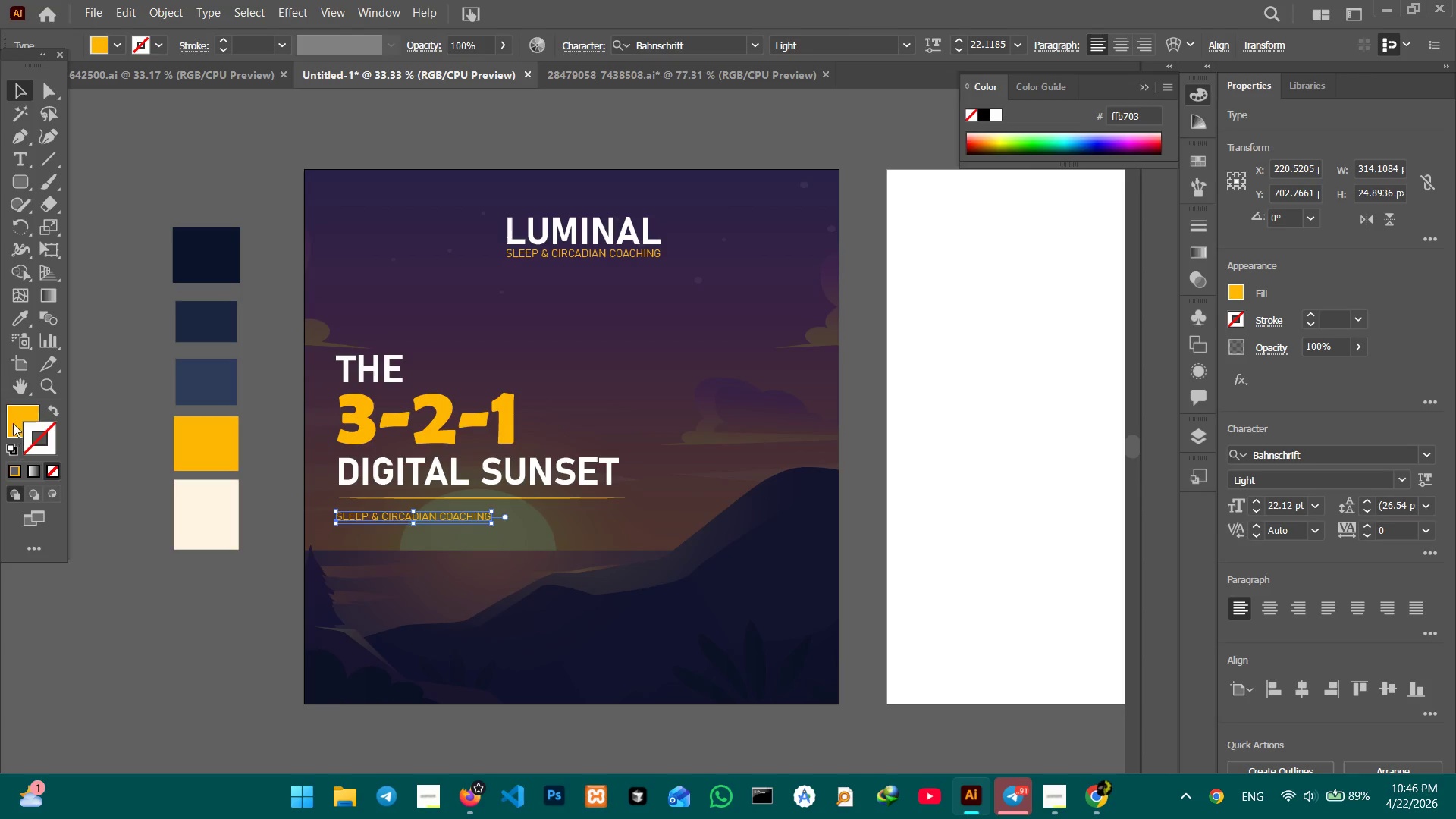 
left_click([13, 423])
 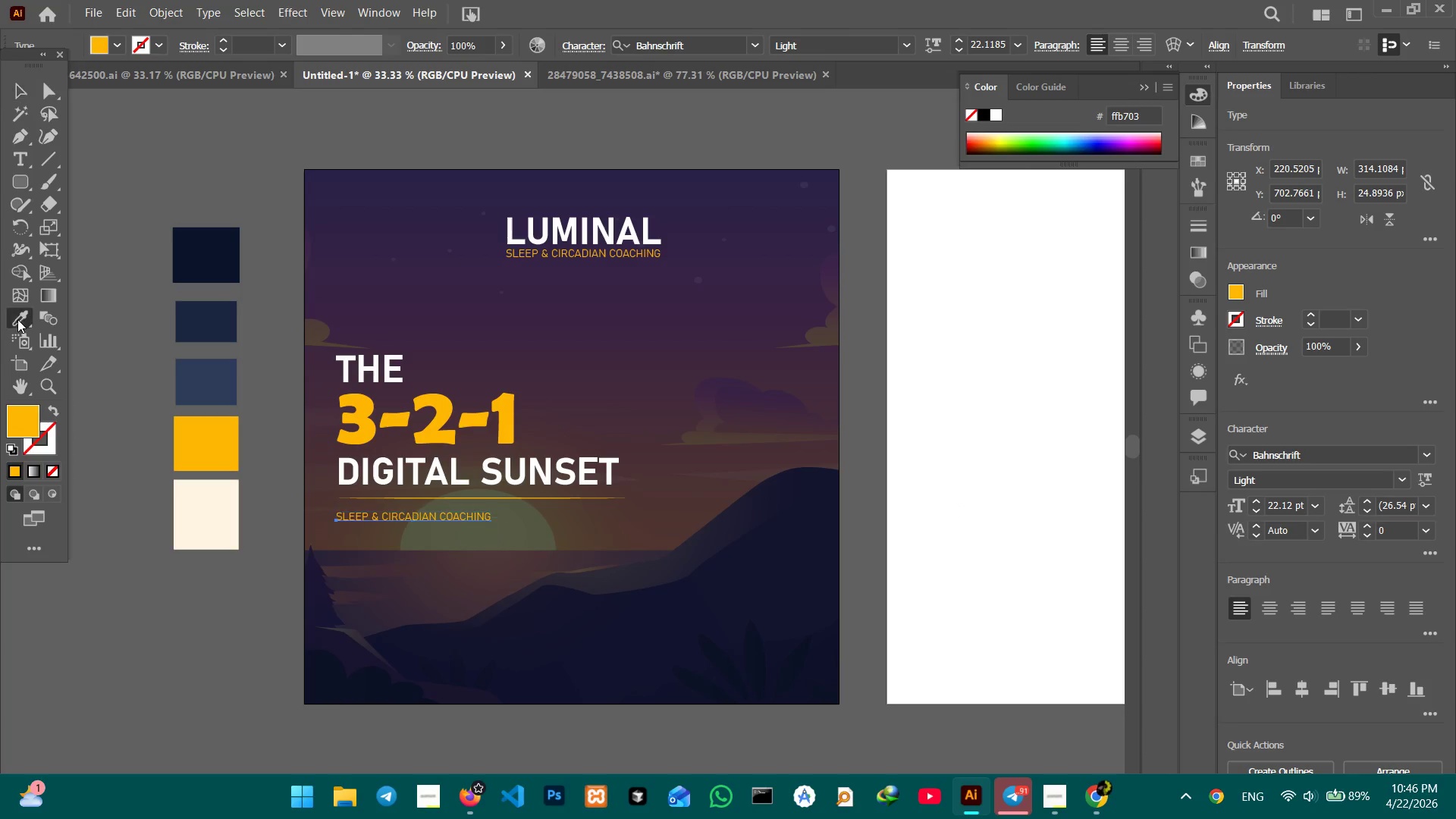 
left_click([955, 378])
 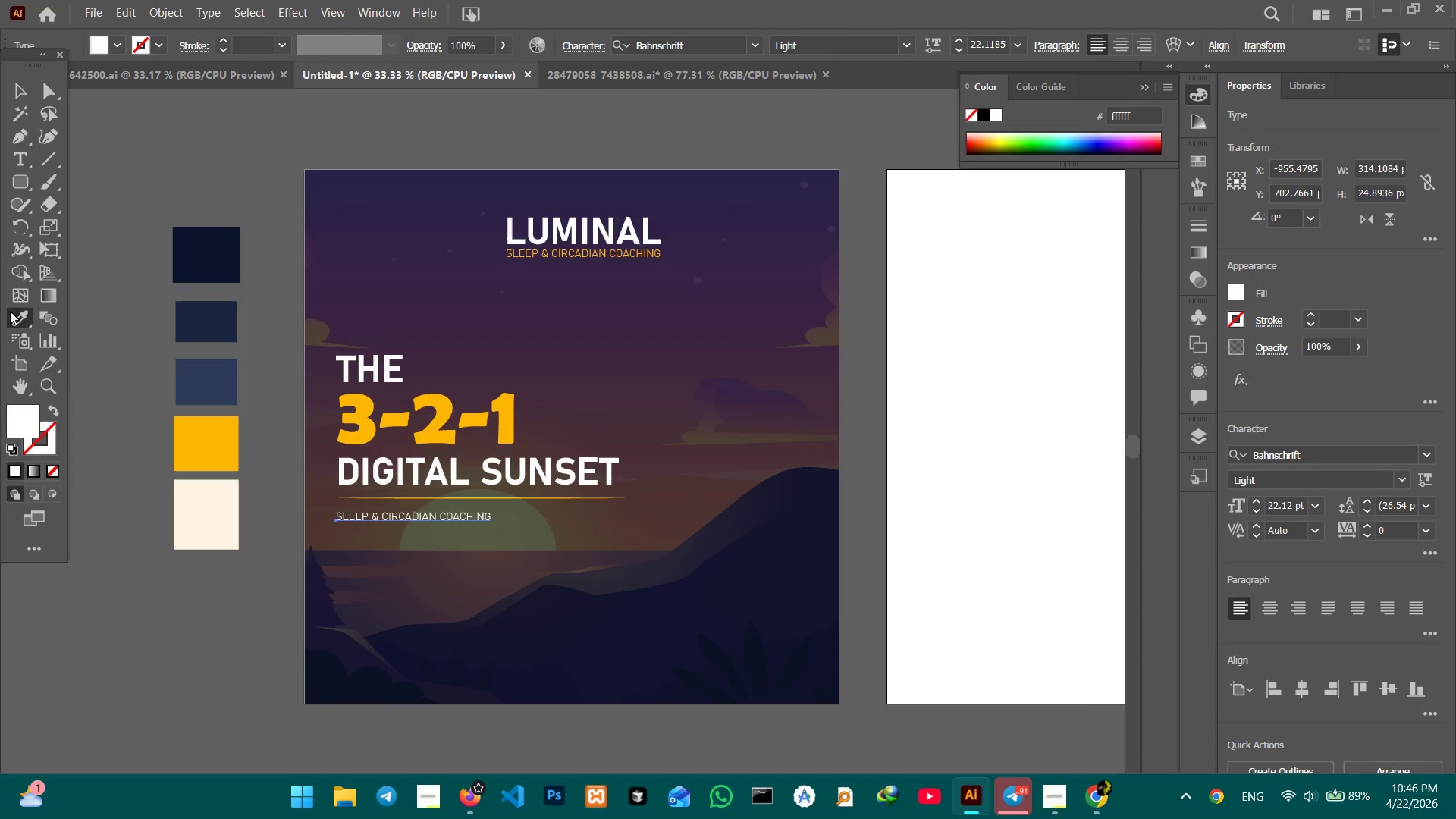 
left_click([10, 312])
 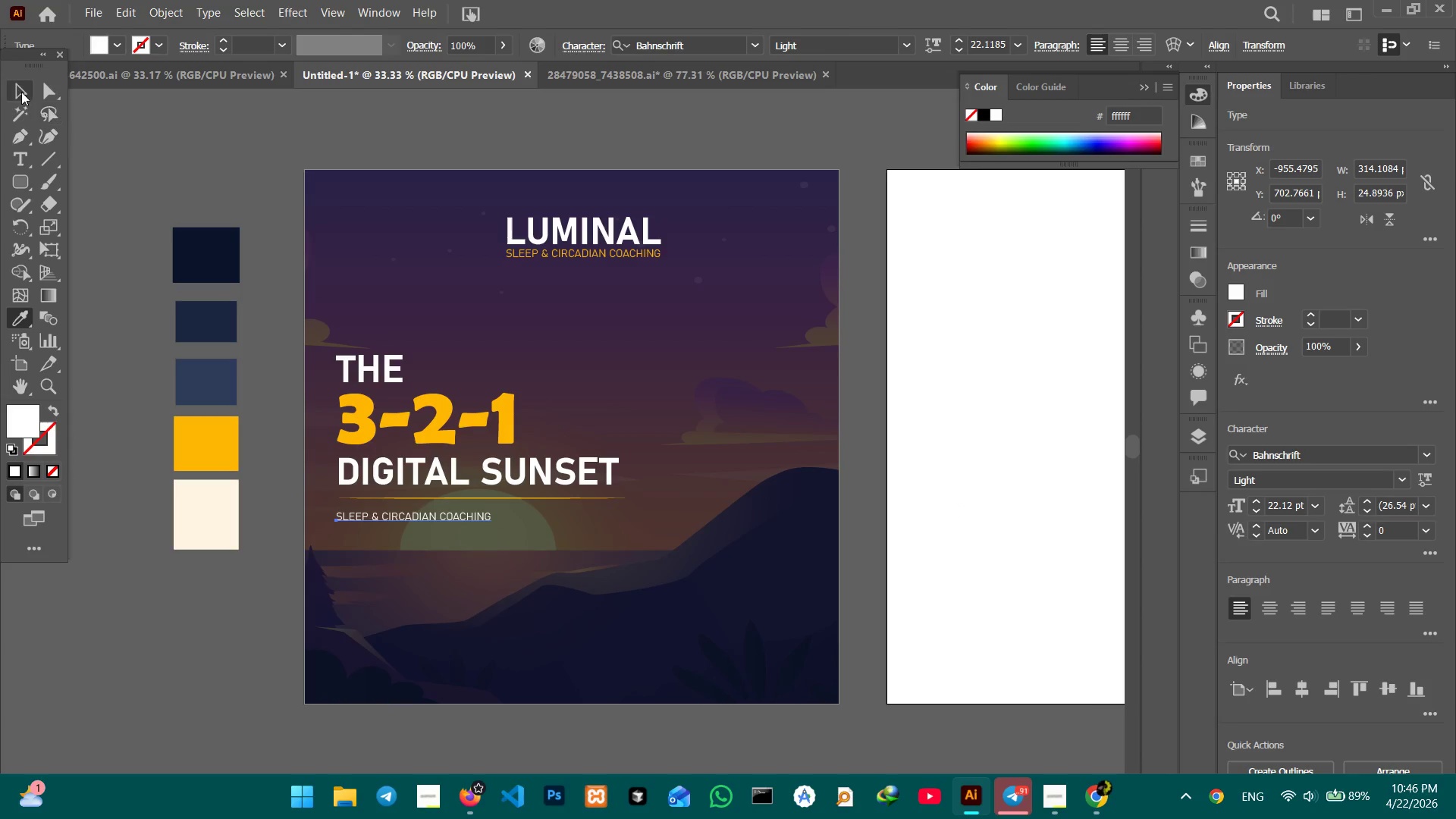 
left_click([18, 96])
 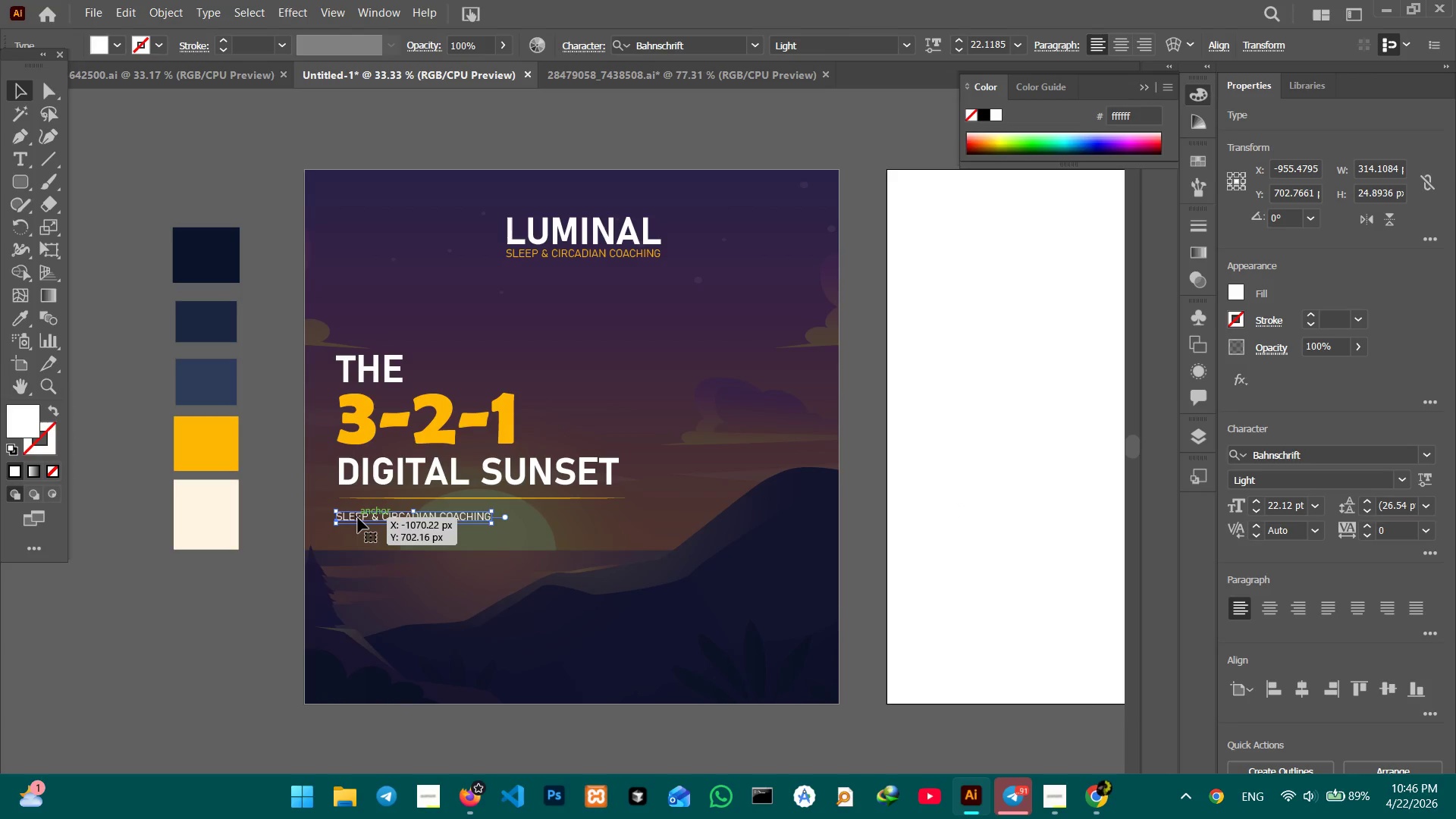 
double_click([358, 518])
 